 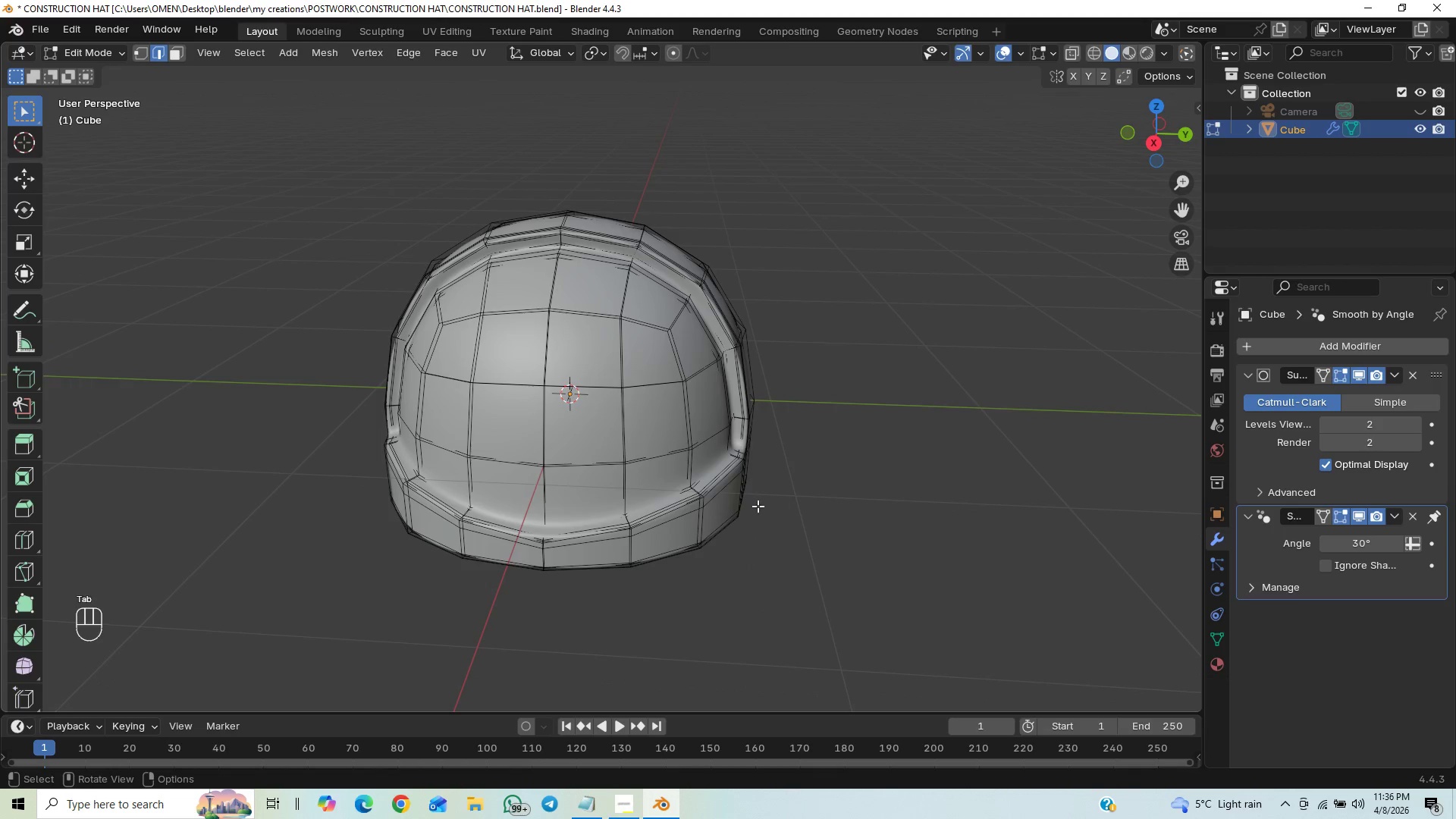 
key(Tab)
 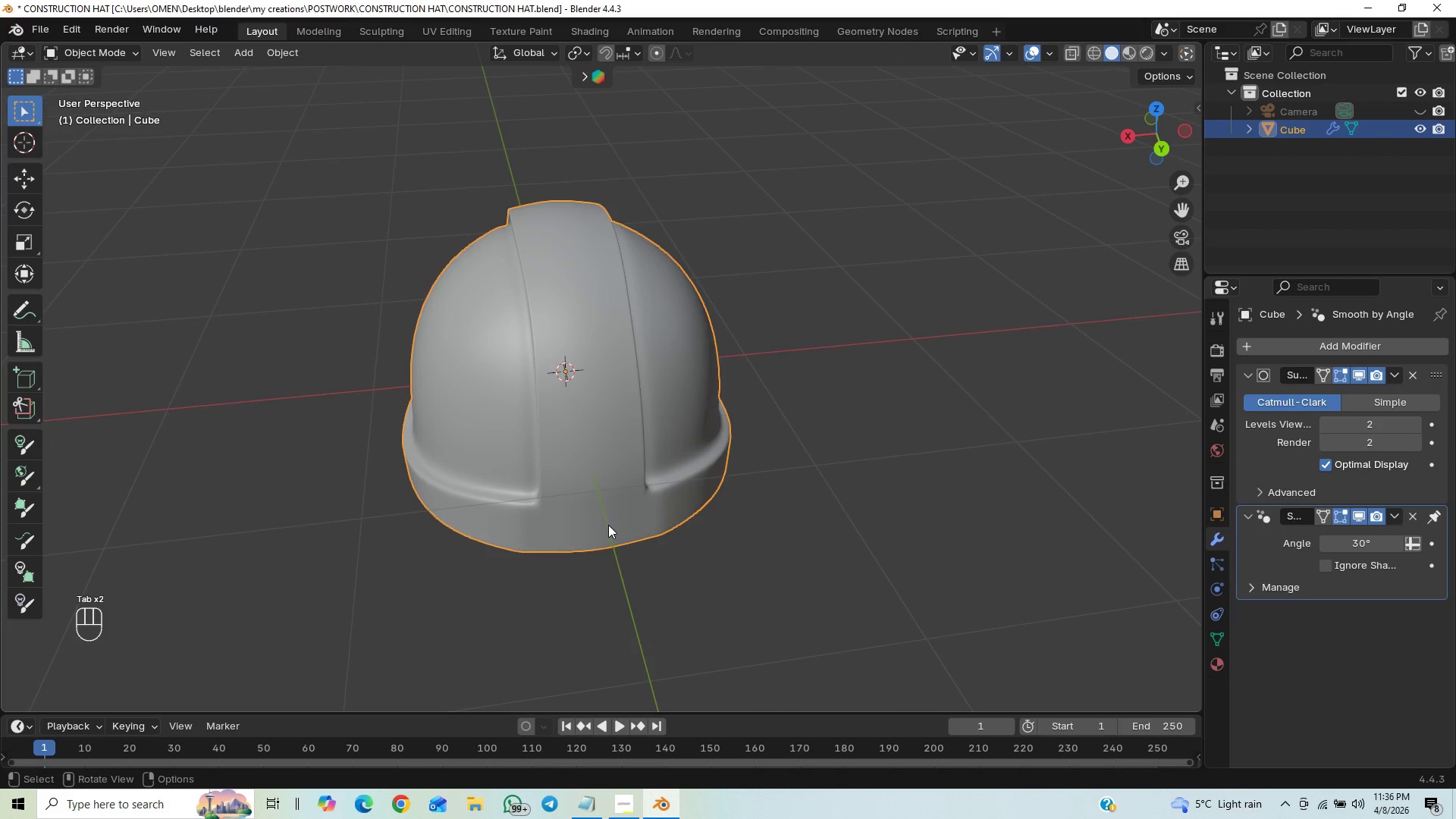 
hold_key(key=ControlLeft, duration=0.52)
scroll: coordinate [598, 541], scroll_direction: up, amount: 1.0
 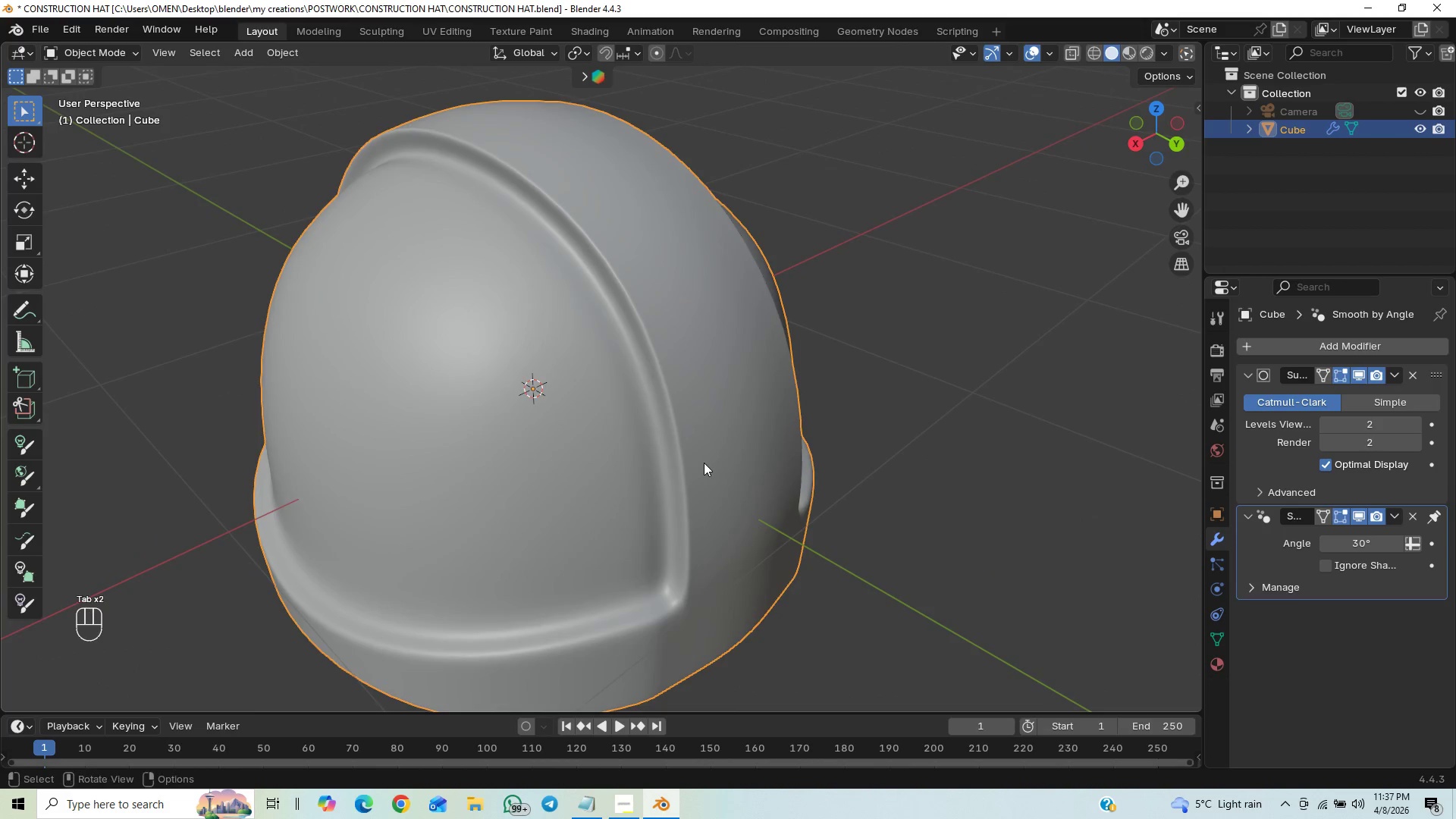 
hold_key(key=ControlLeft, duration=0.33)
 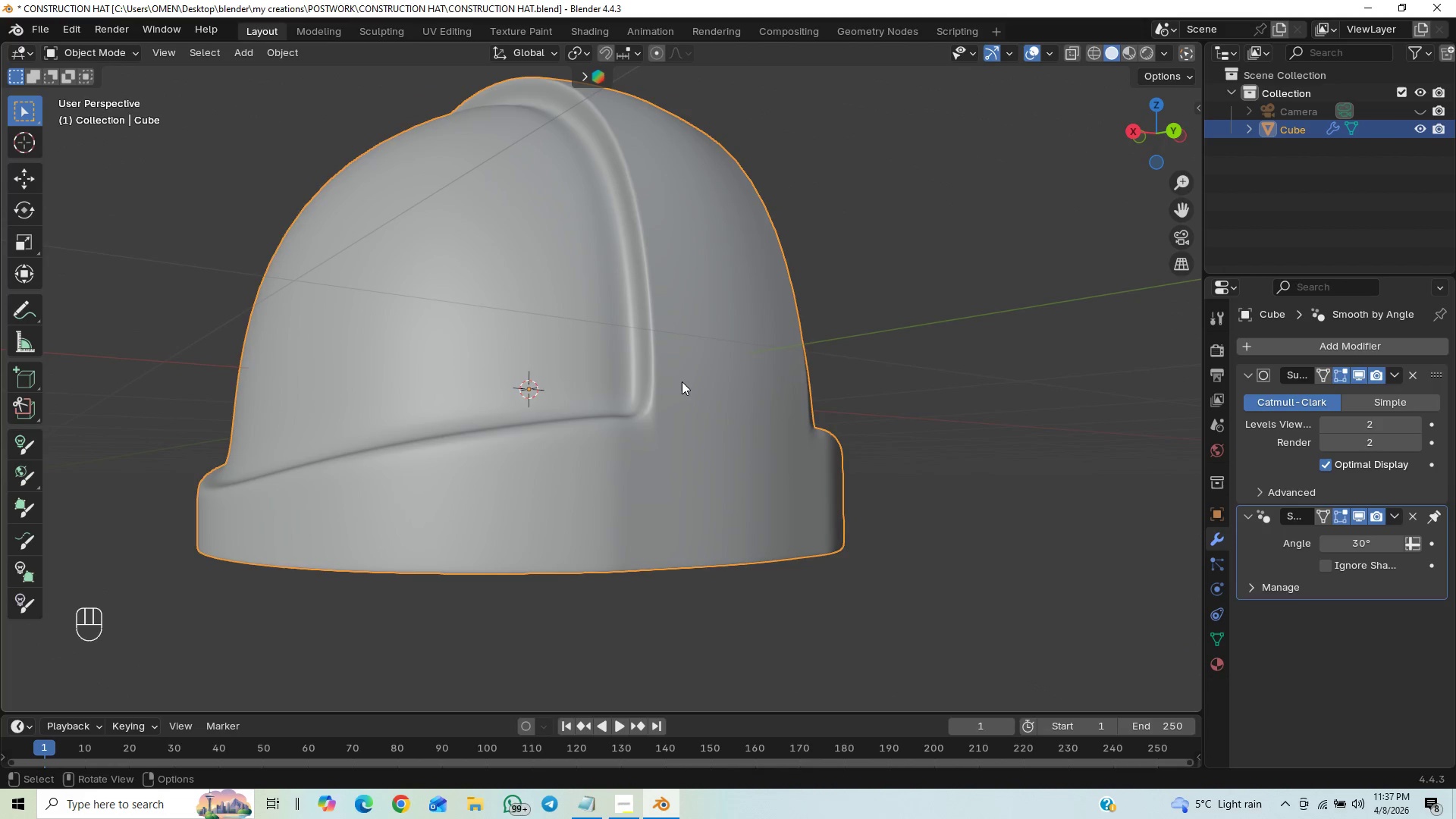 
key(CapsLock)
 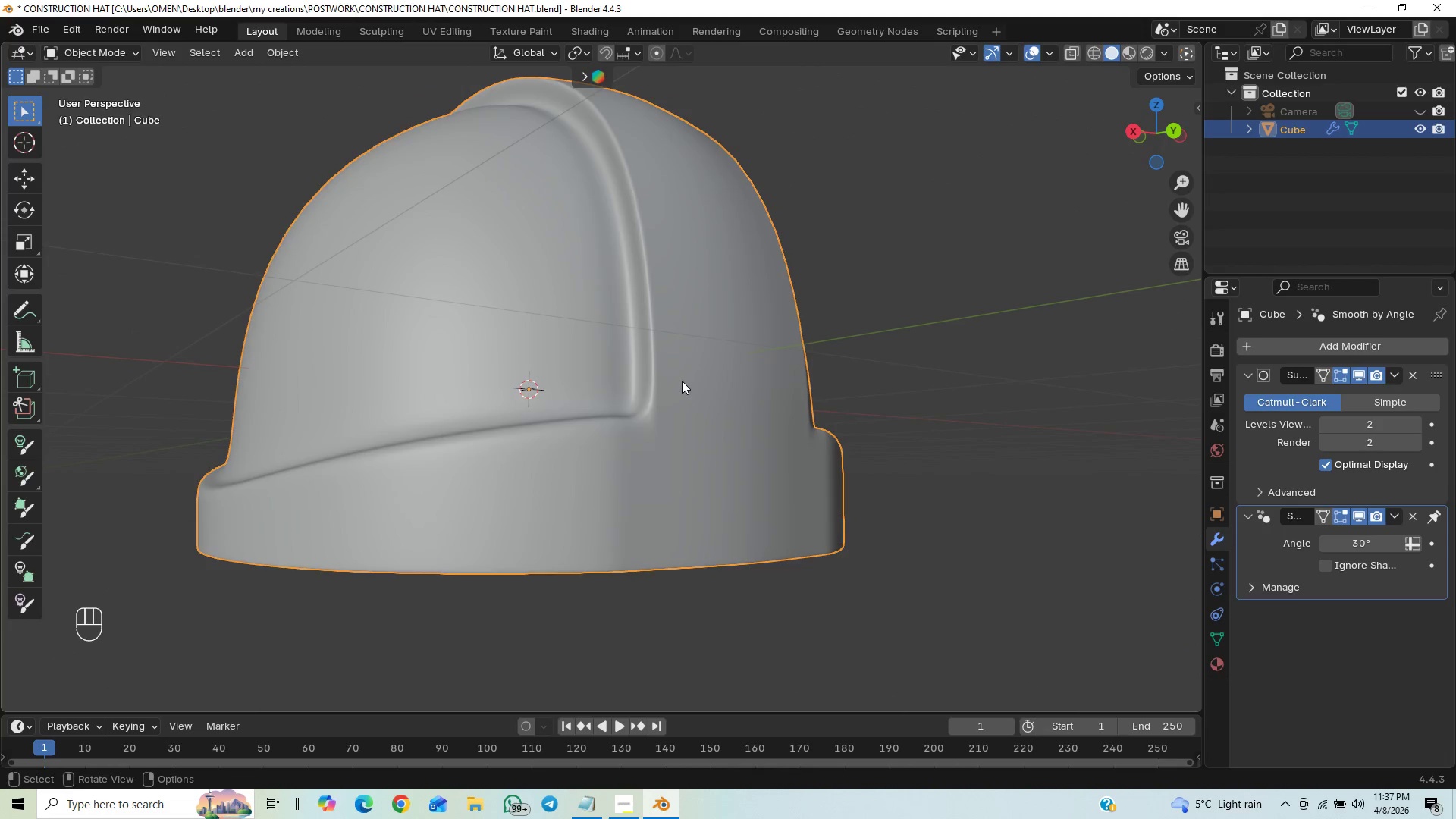 
key(Tab)
 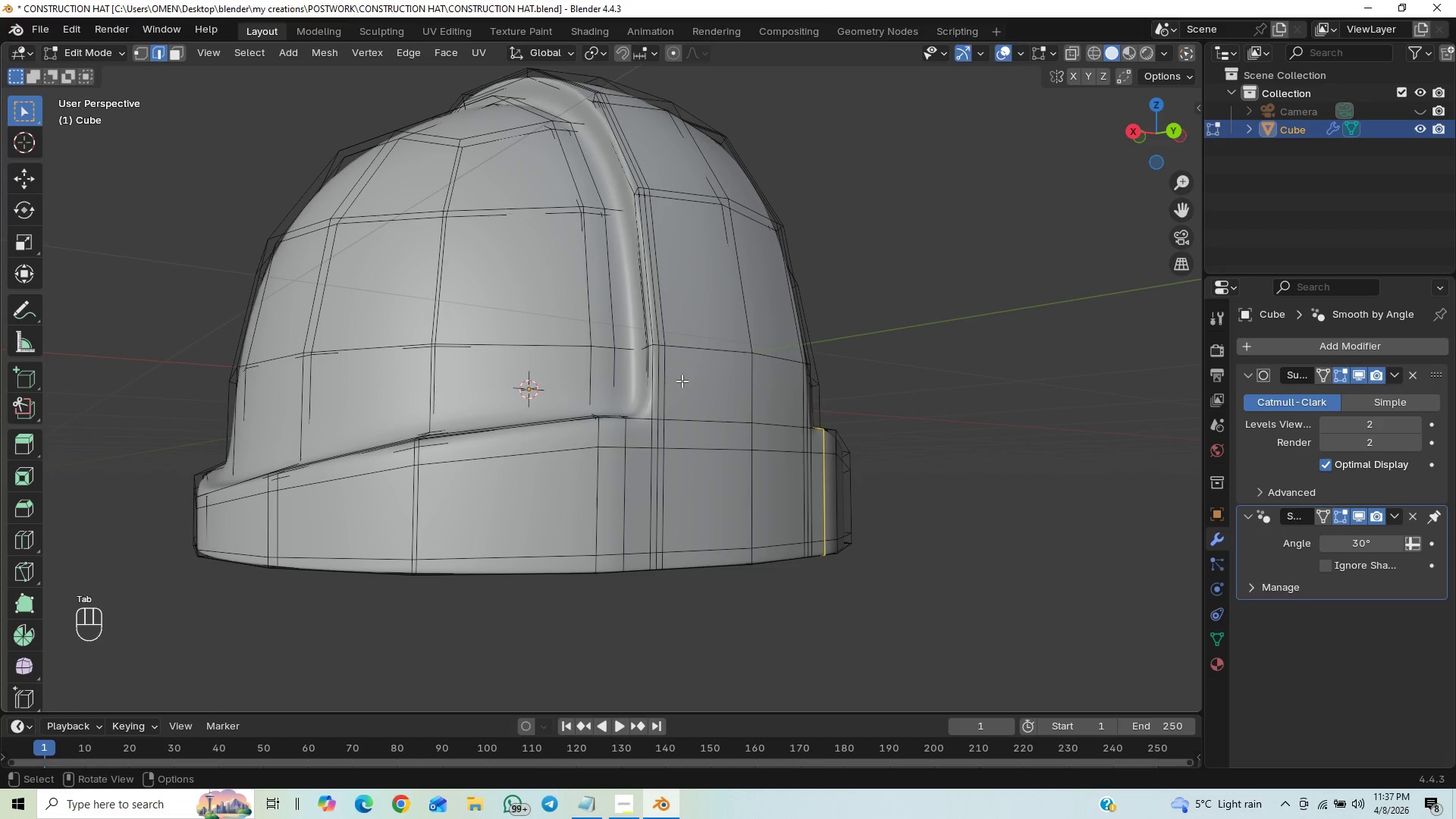 
key(CapsLock)
 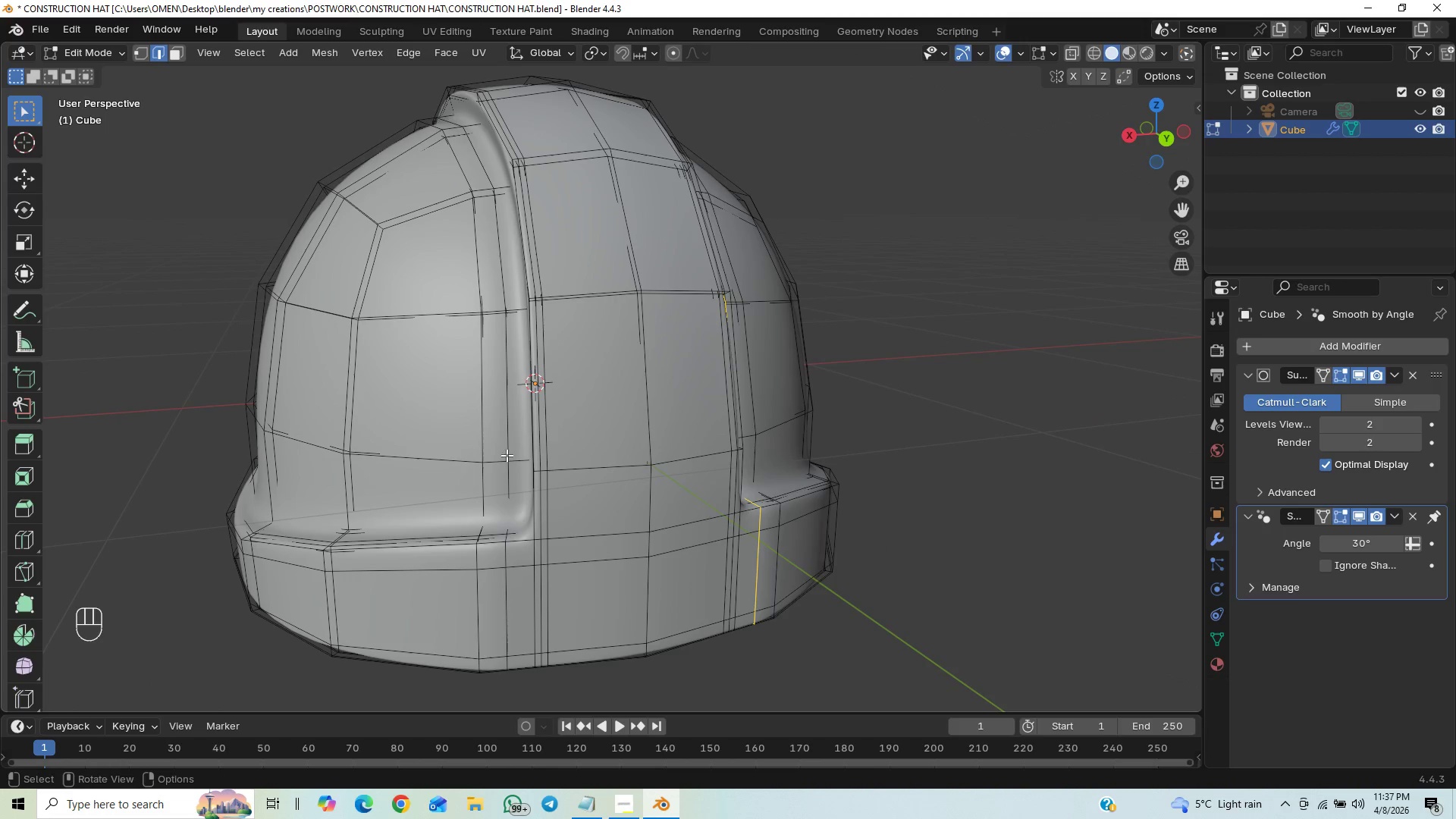 
wait(7.56)
 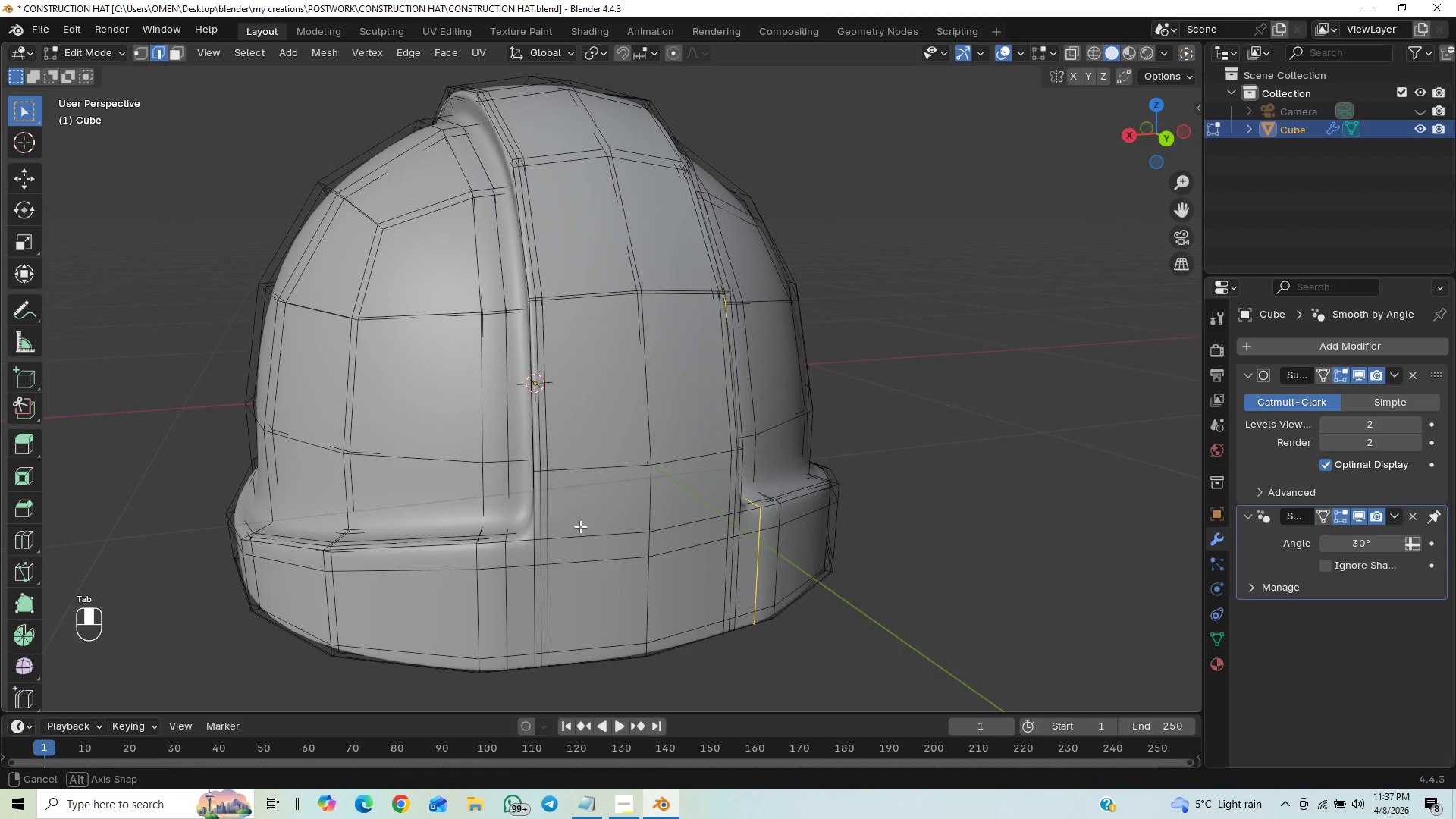 
scroll: coordinate [514, 457], scroll_direction: up, amount: 22.0
 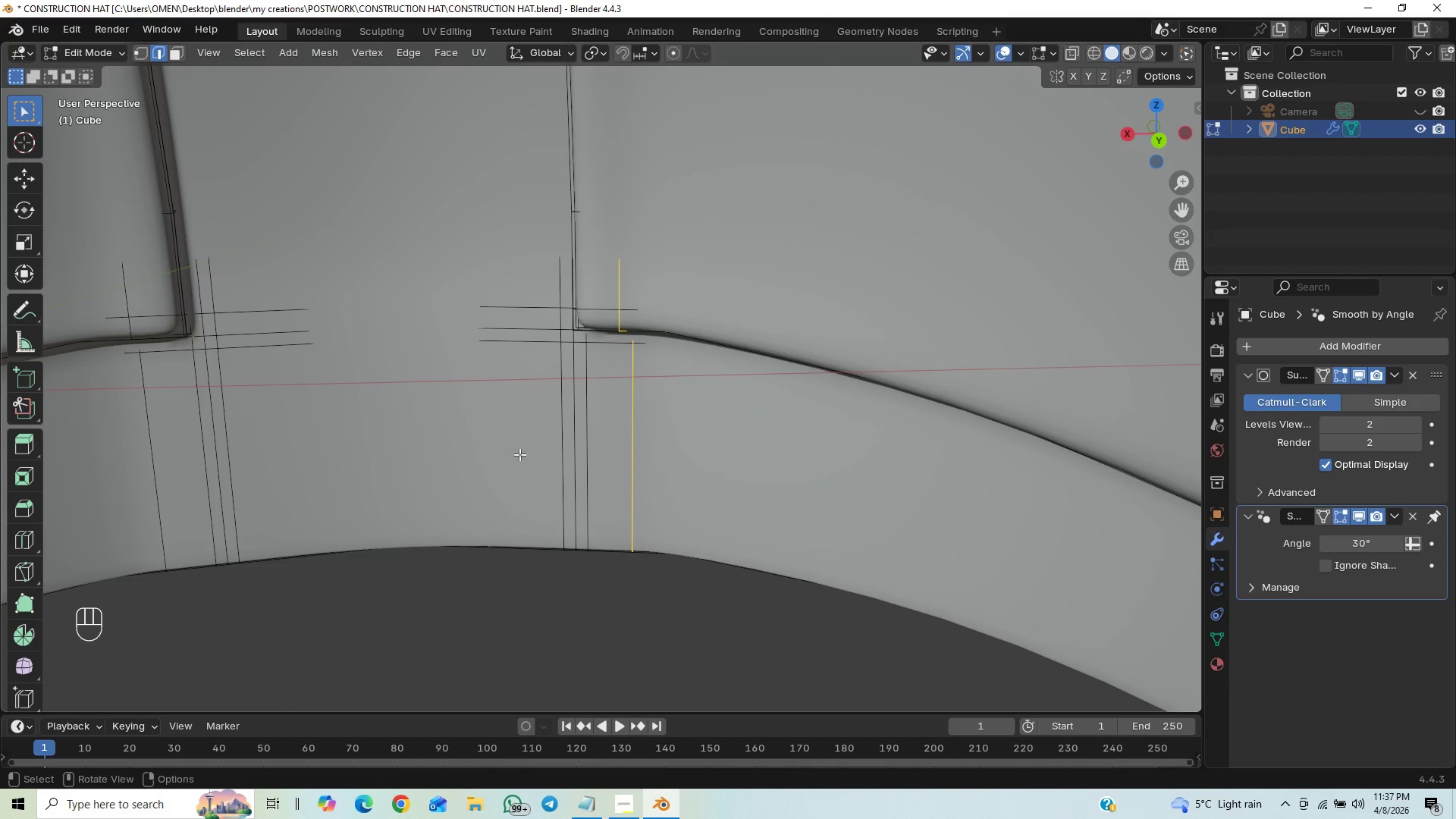 
scroll: coordinate [541, 453], scroll_direction: down, amount: 26.0
 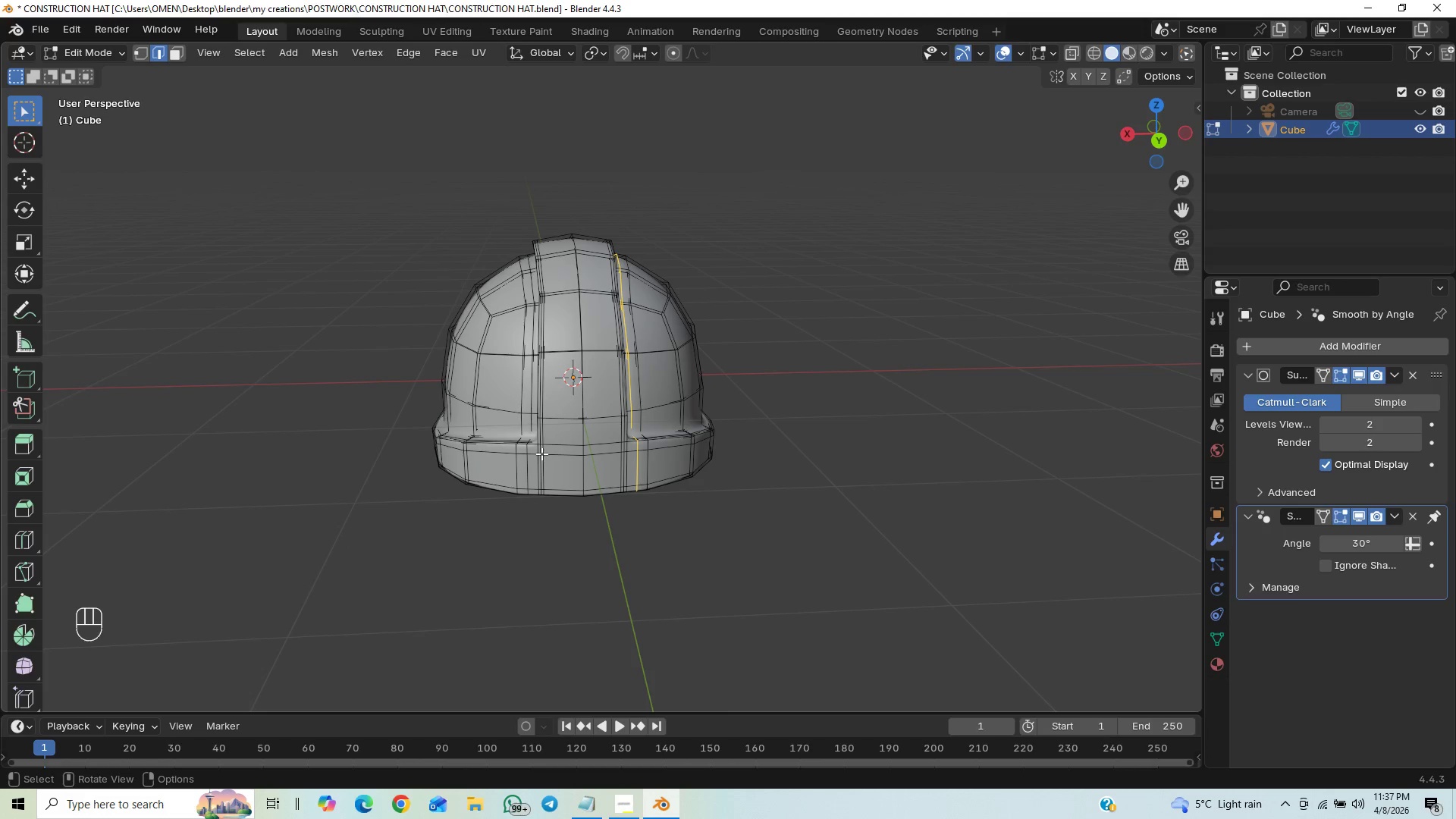 
hold_key(key=ControlLeft, duration=1.08)
 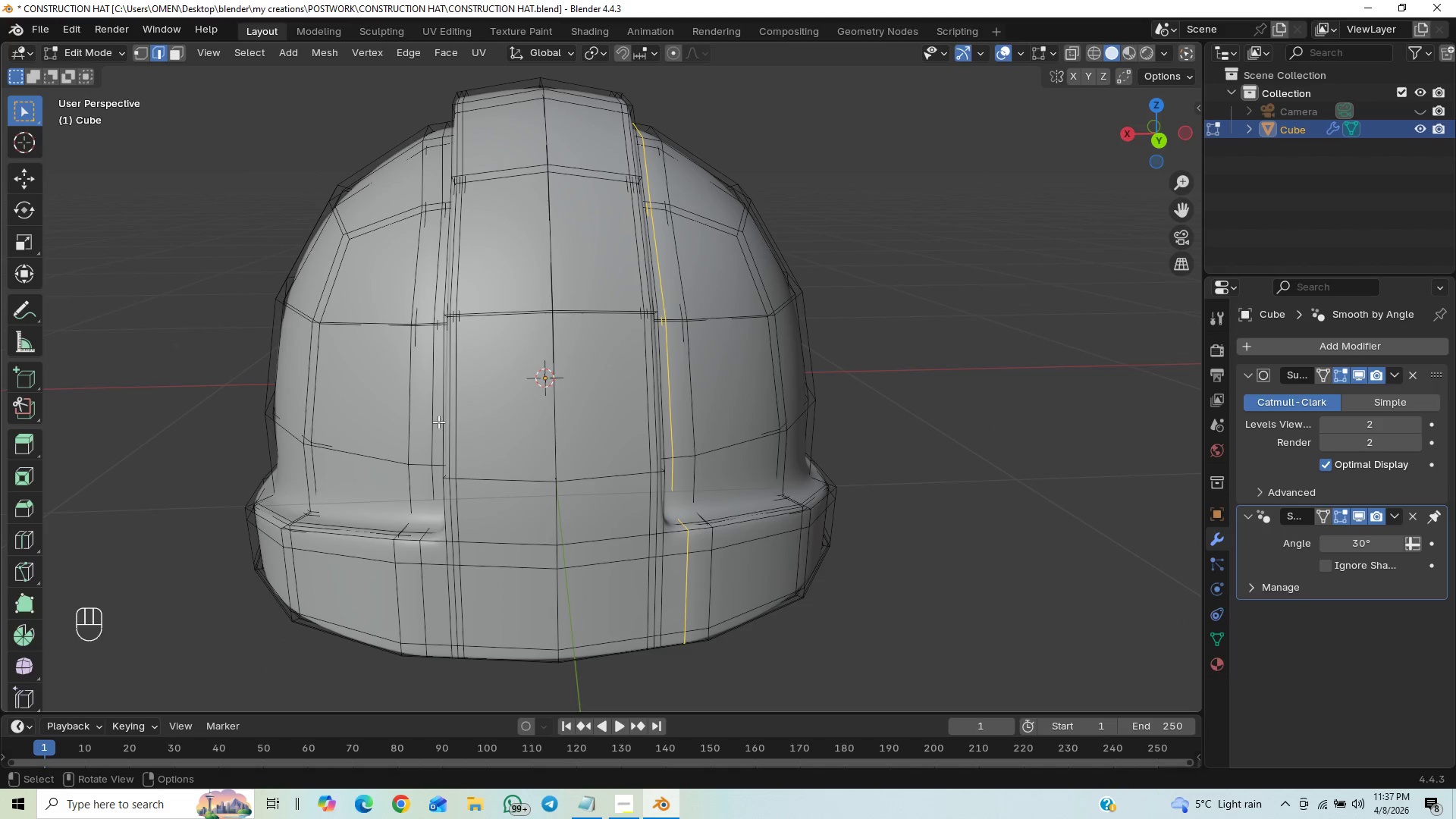 
hold_key(key=ShiftLeft, duration=1.61)
hold_key(key=AltLeft, duration=0.67)
left_click([431, 421])
 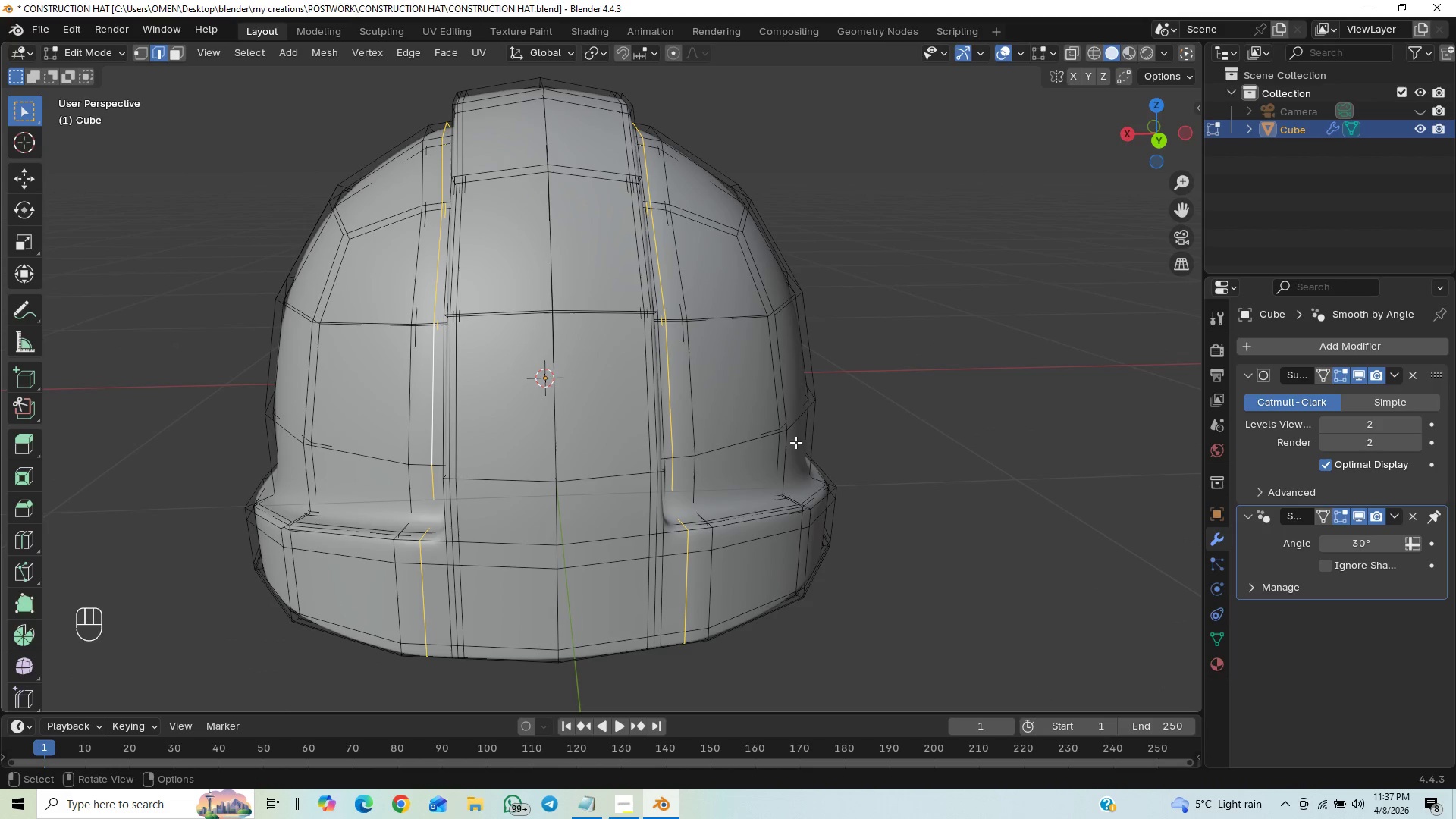 
type(SX)
 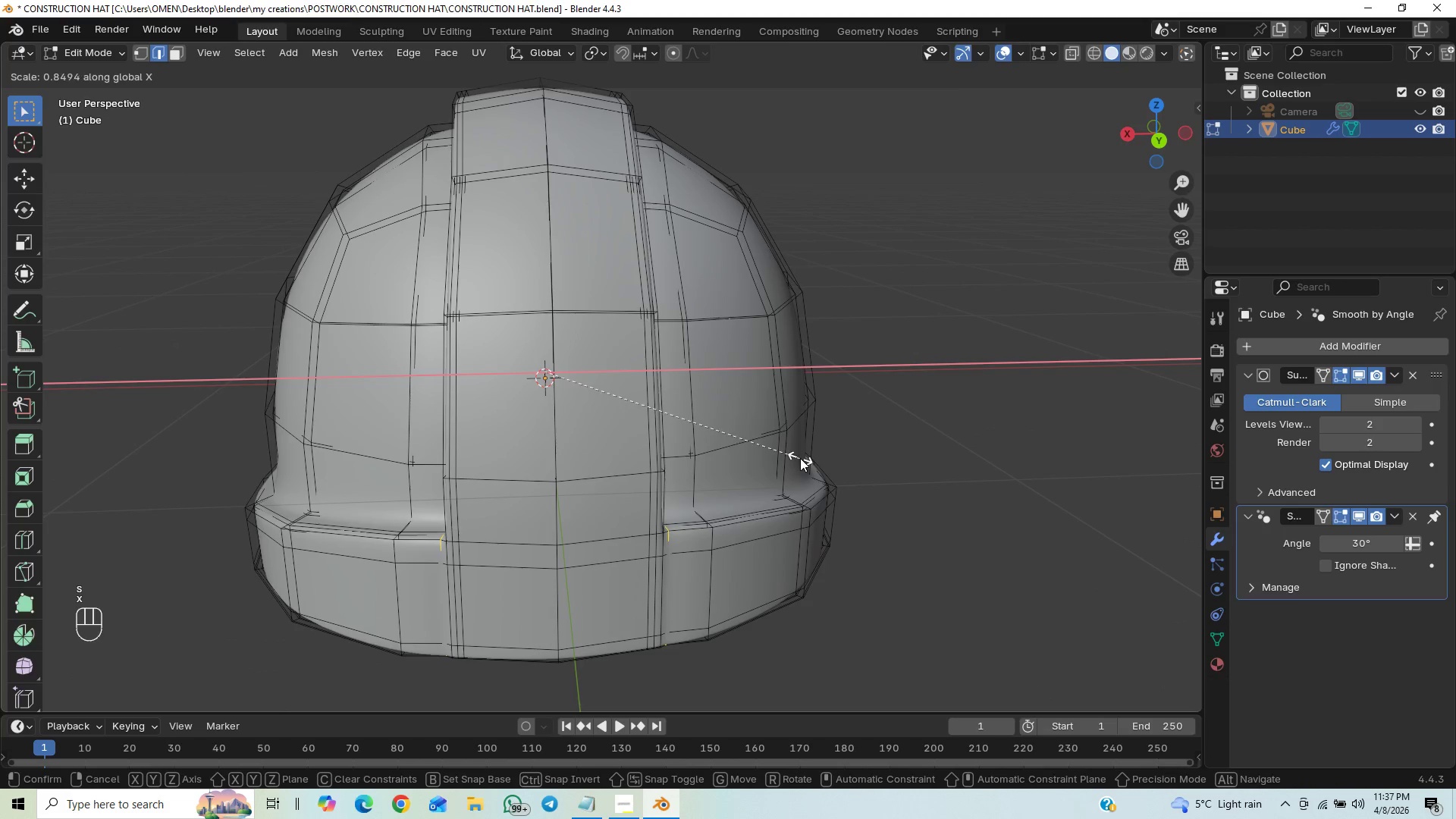 
left_click([800, 452])
 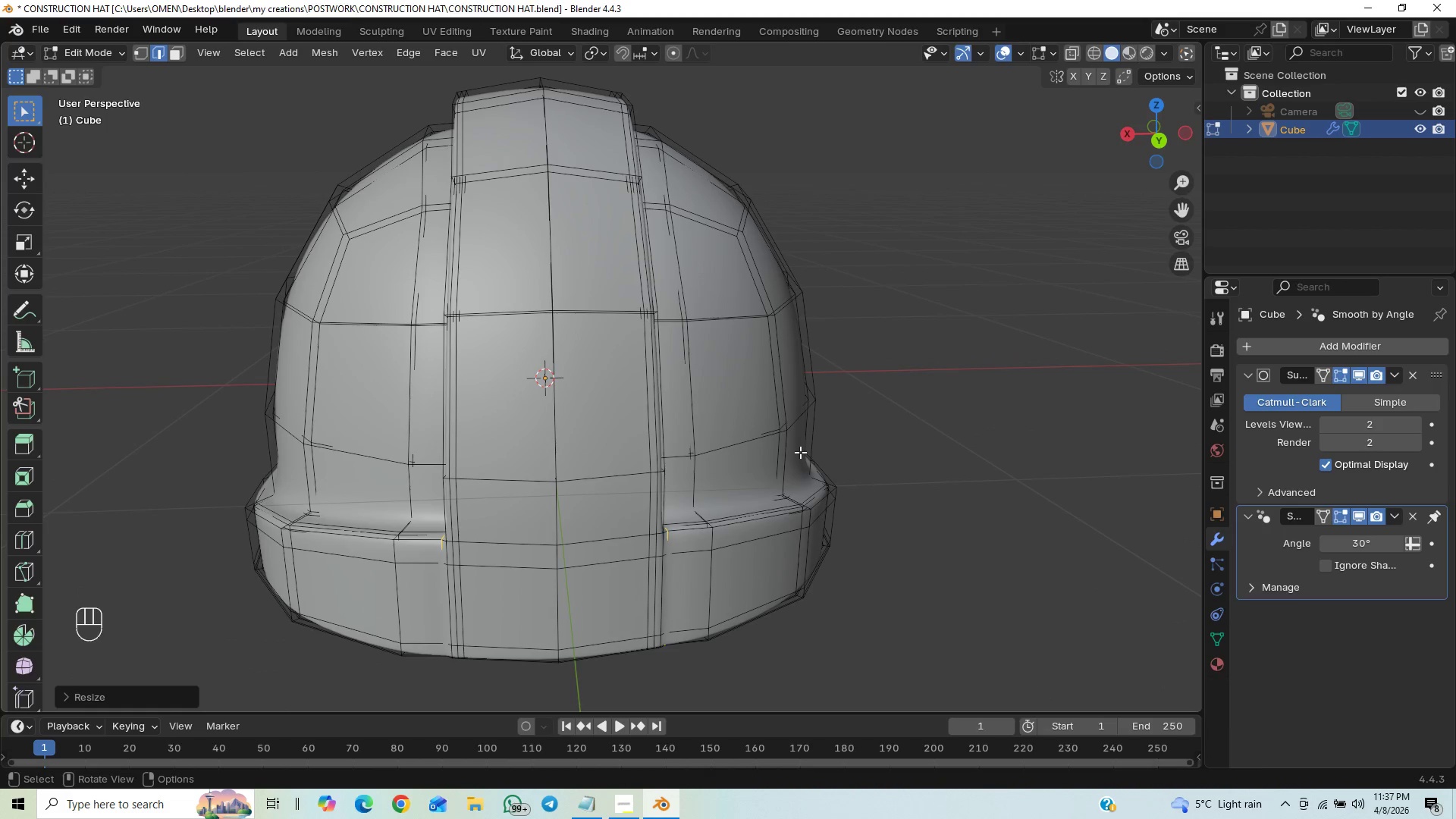 
key(Tab)
 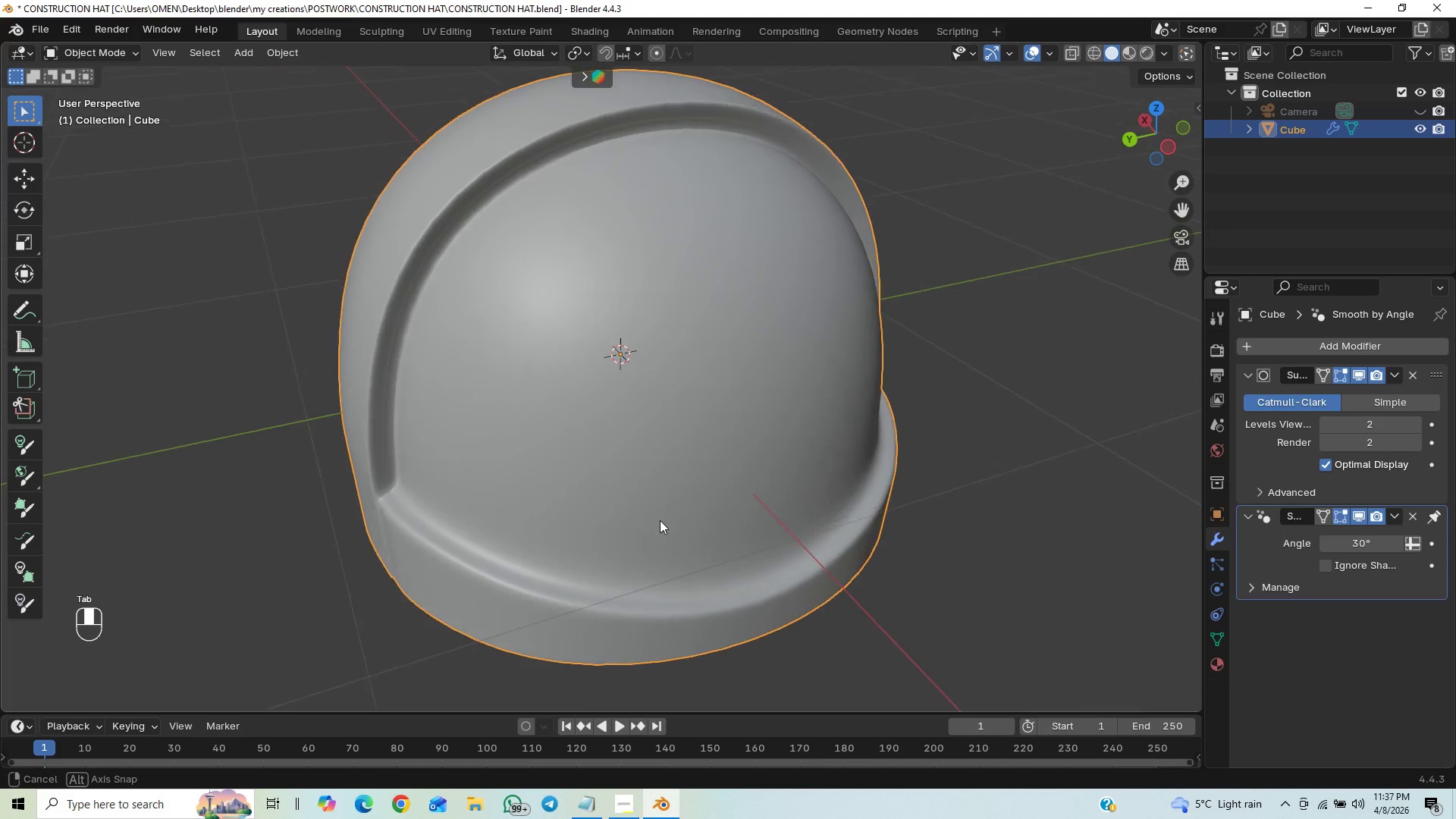 
hold_key(key=ControlLeft, duration=0.69)
 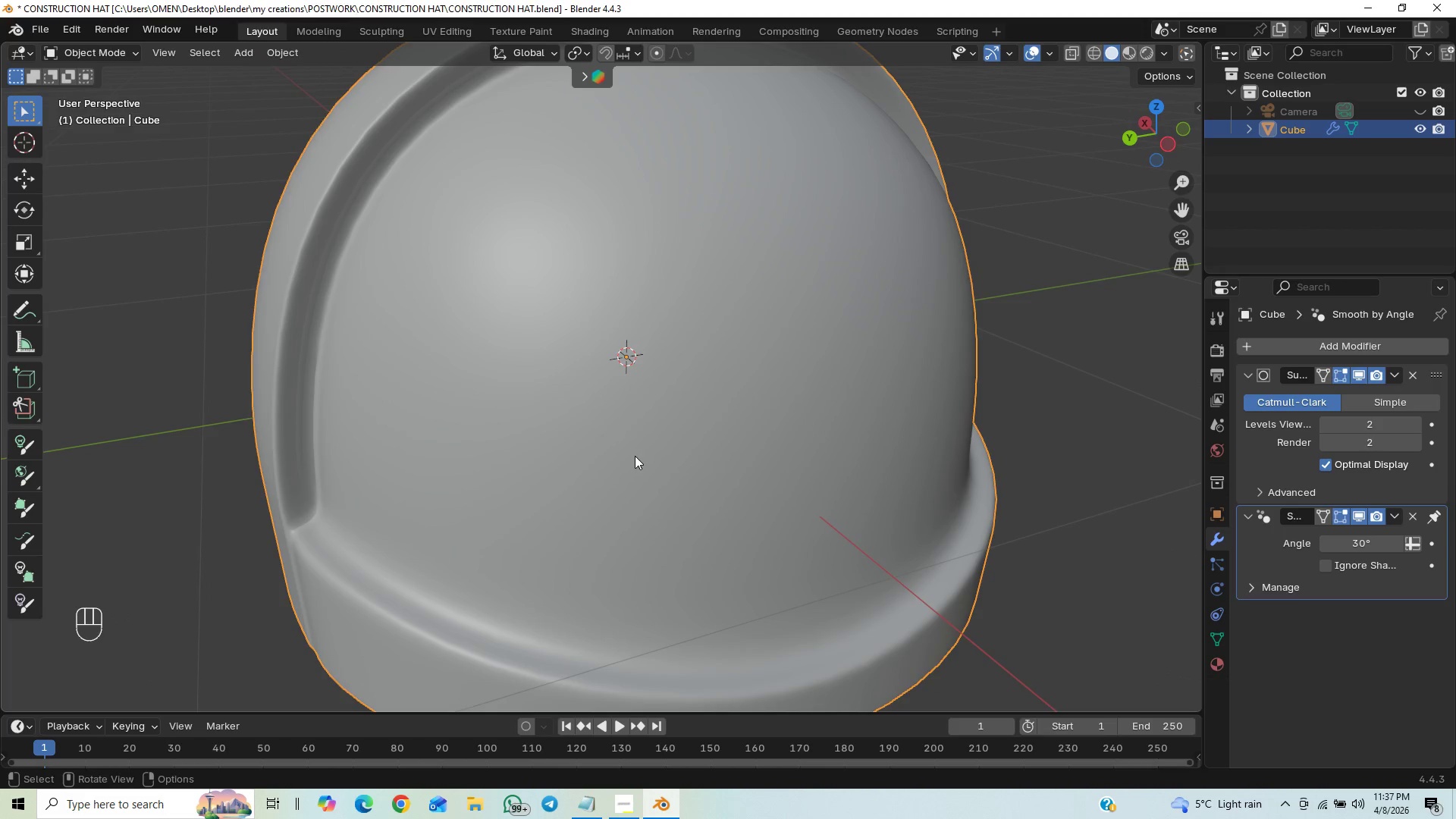 
key(Tab)
 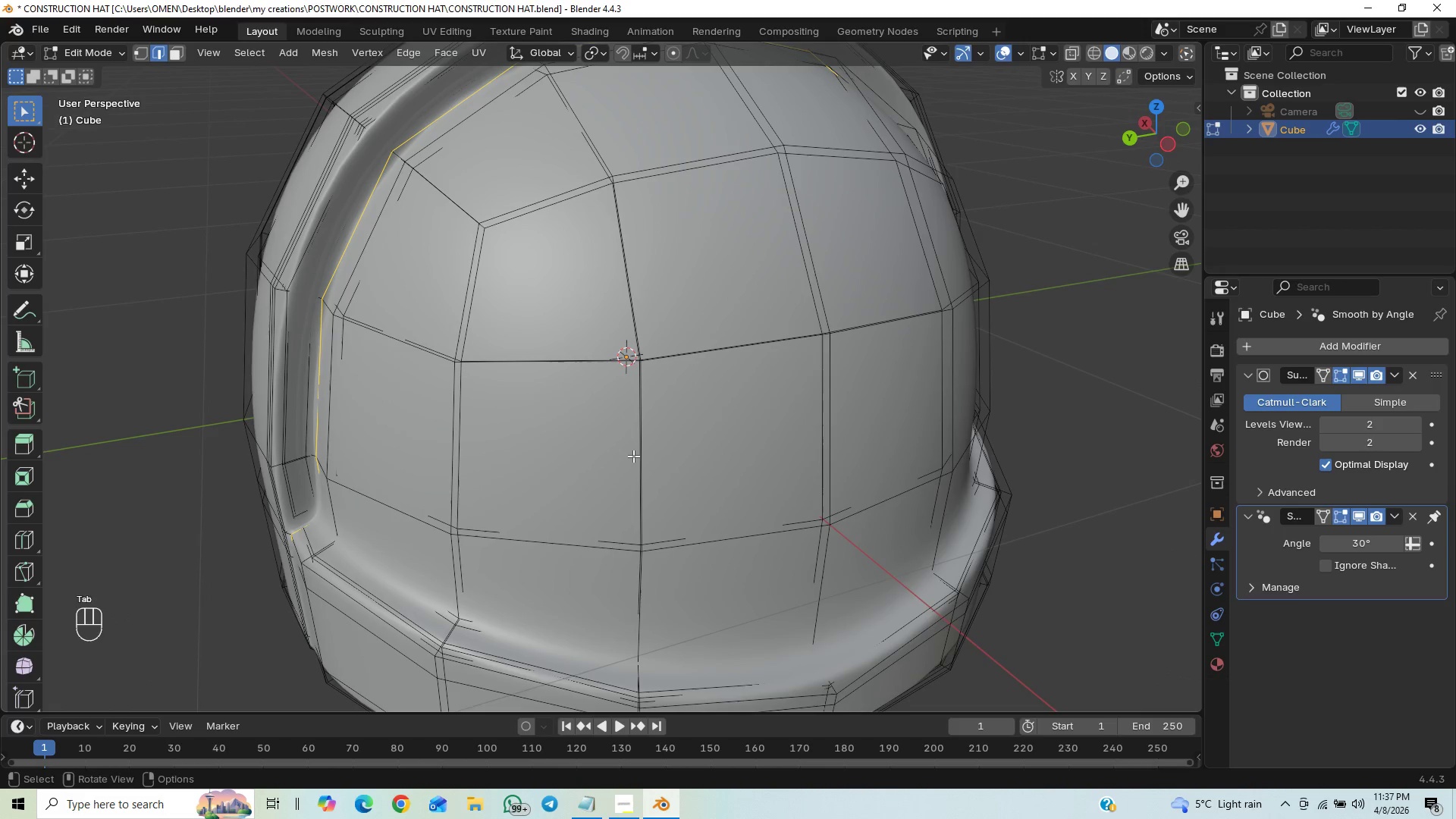 
key(Control+Z)
 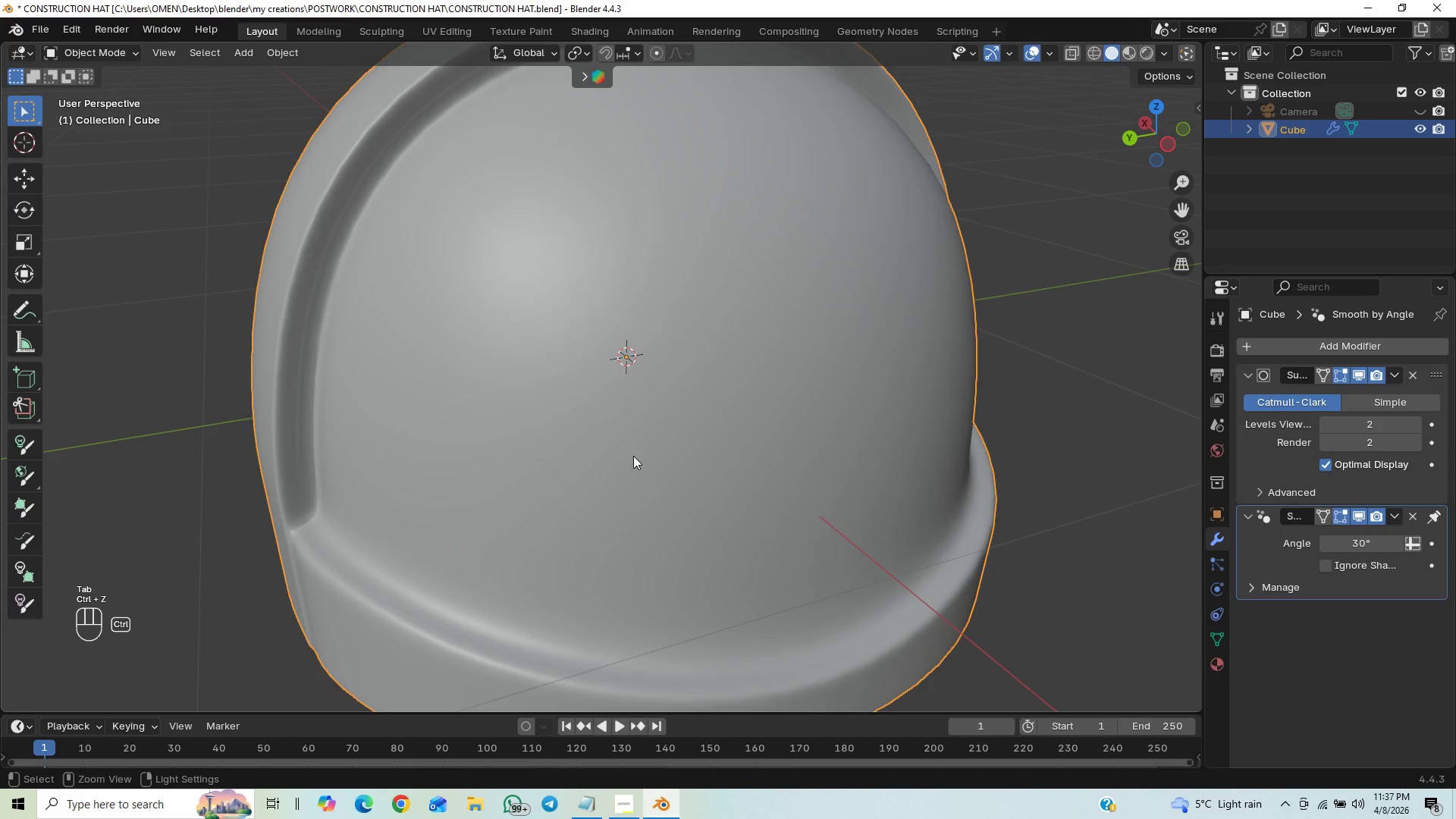 
key(Control+Z)
 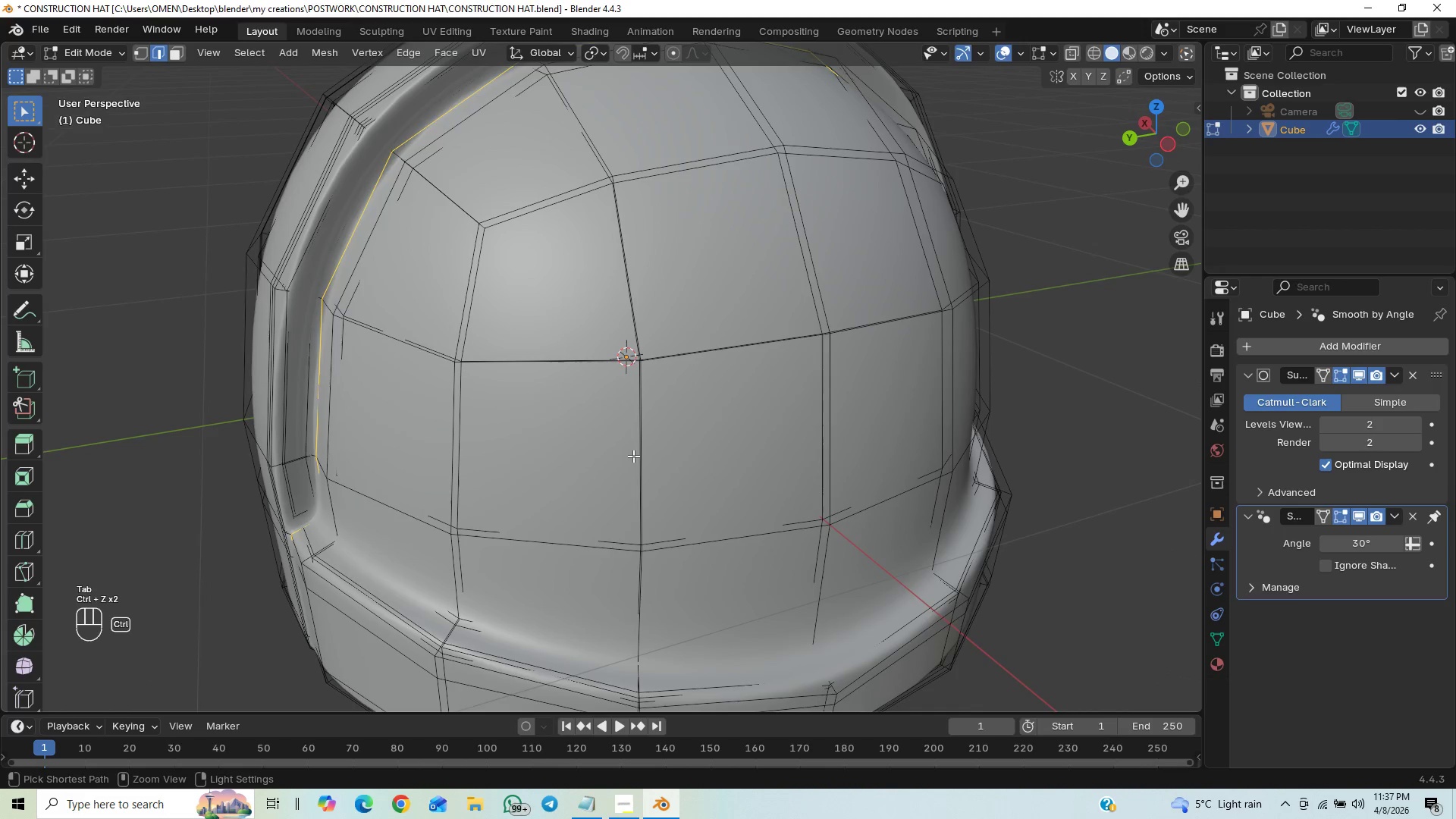 
key(Control+Z)
 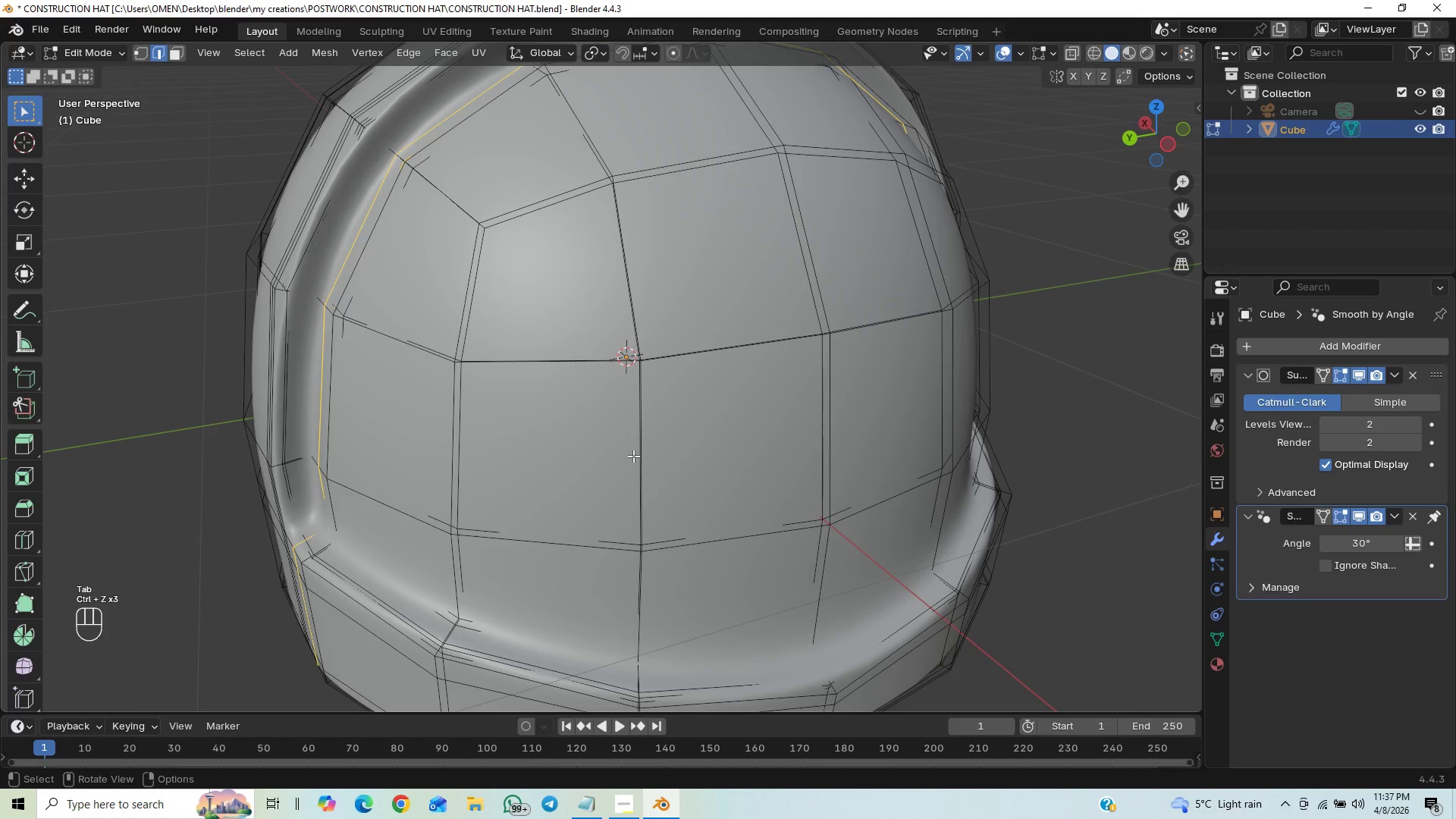 
key(Tab)
 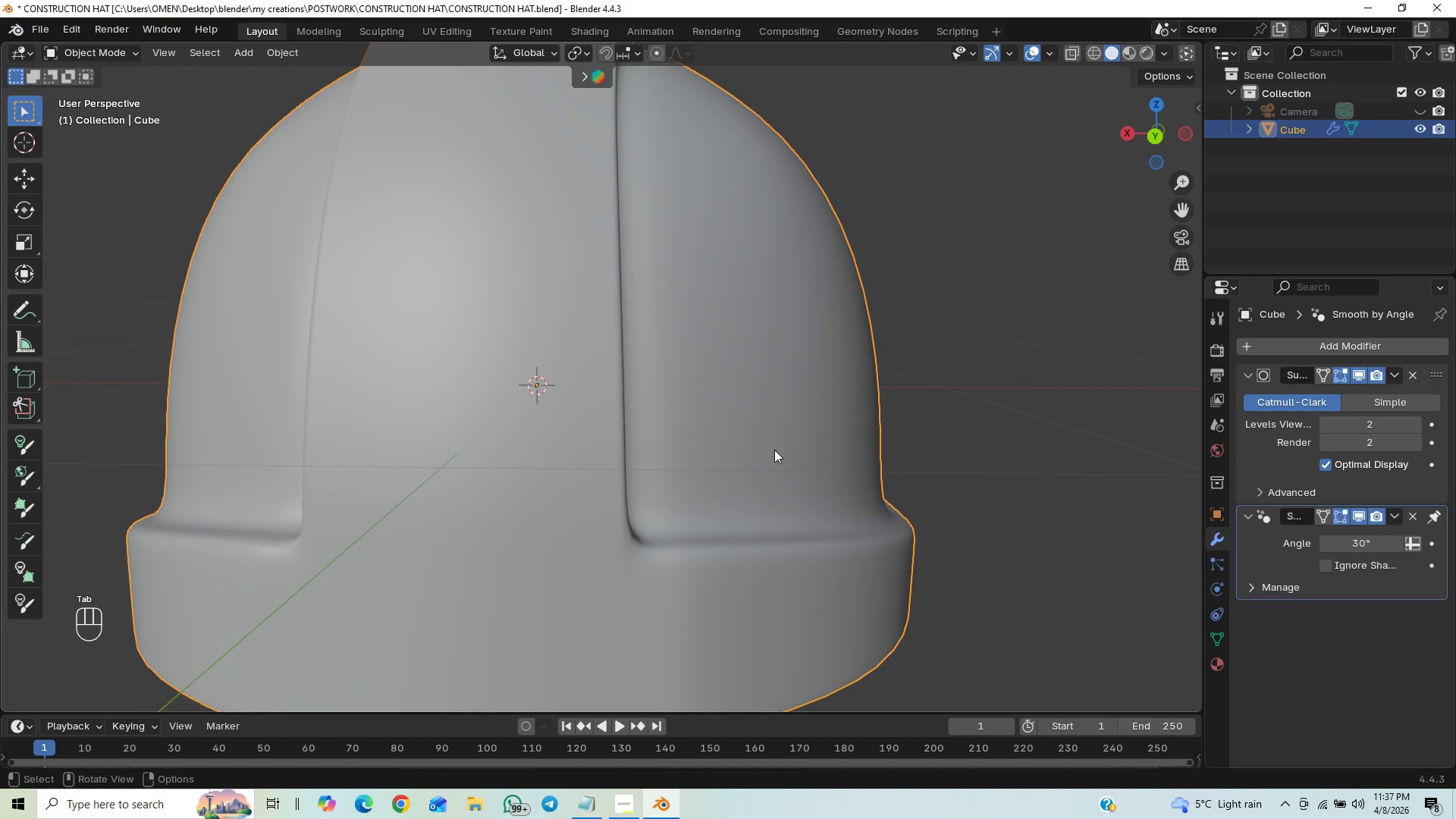 
key(Tab)
 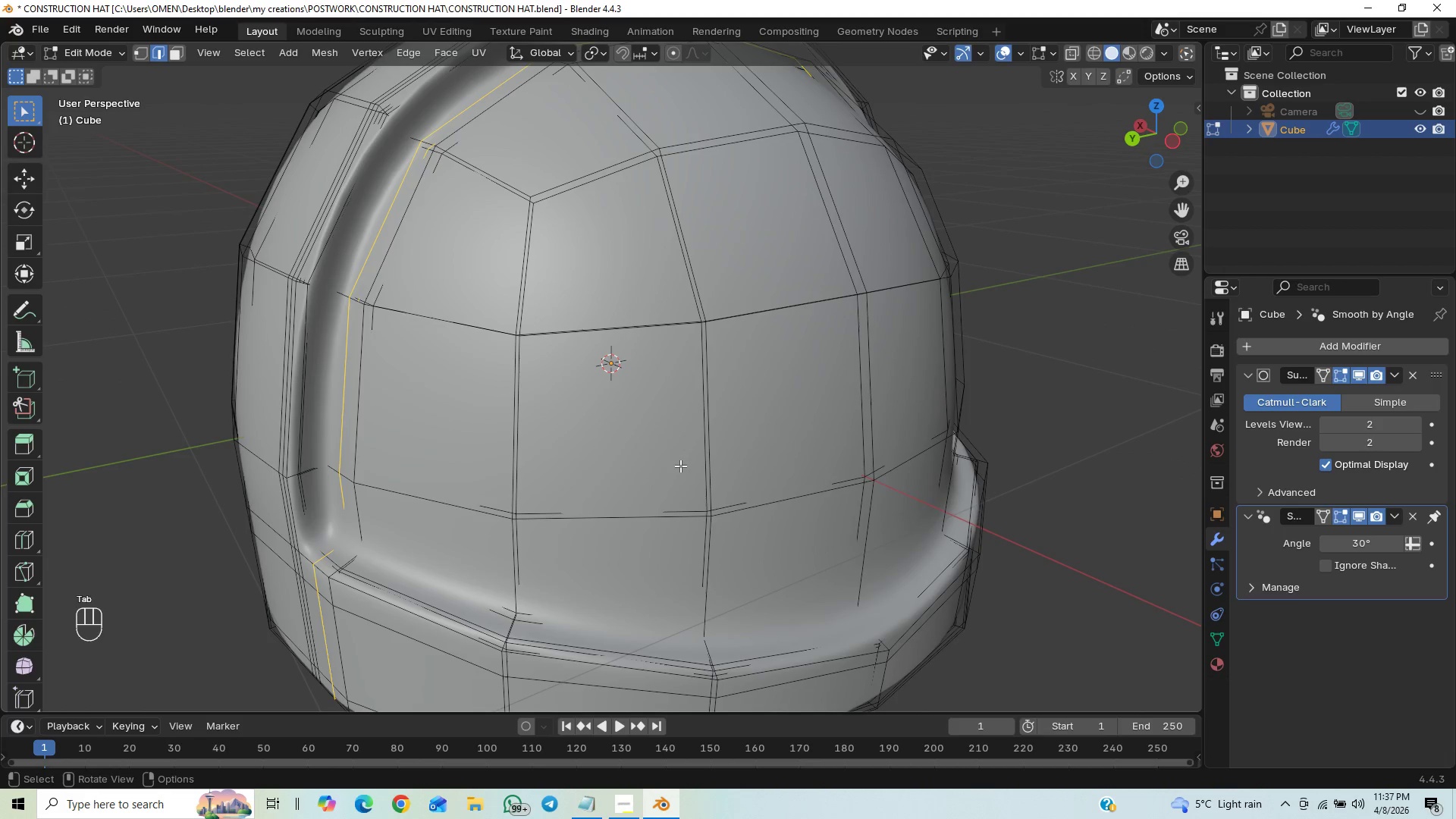 
type(GY)
 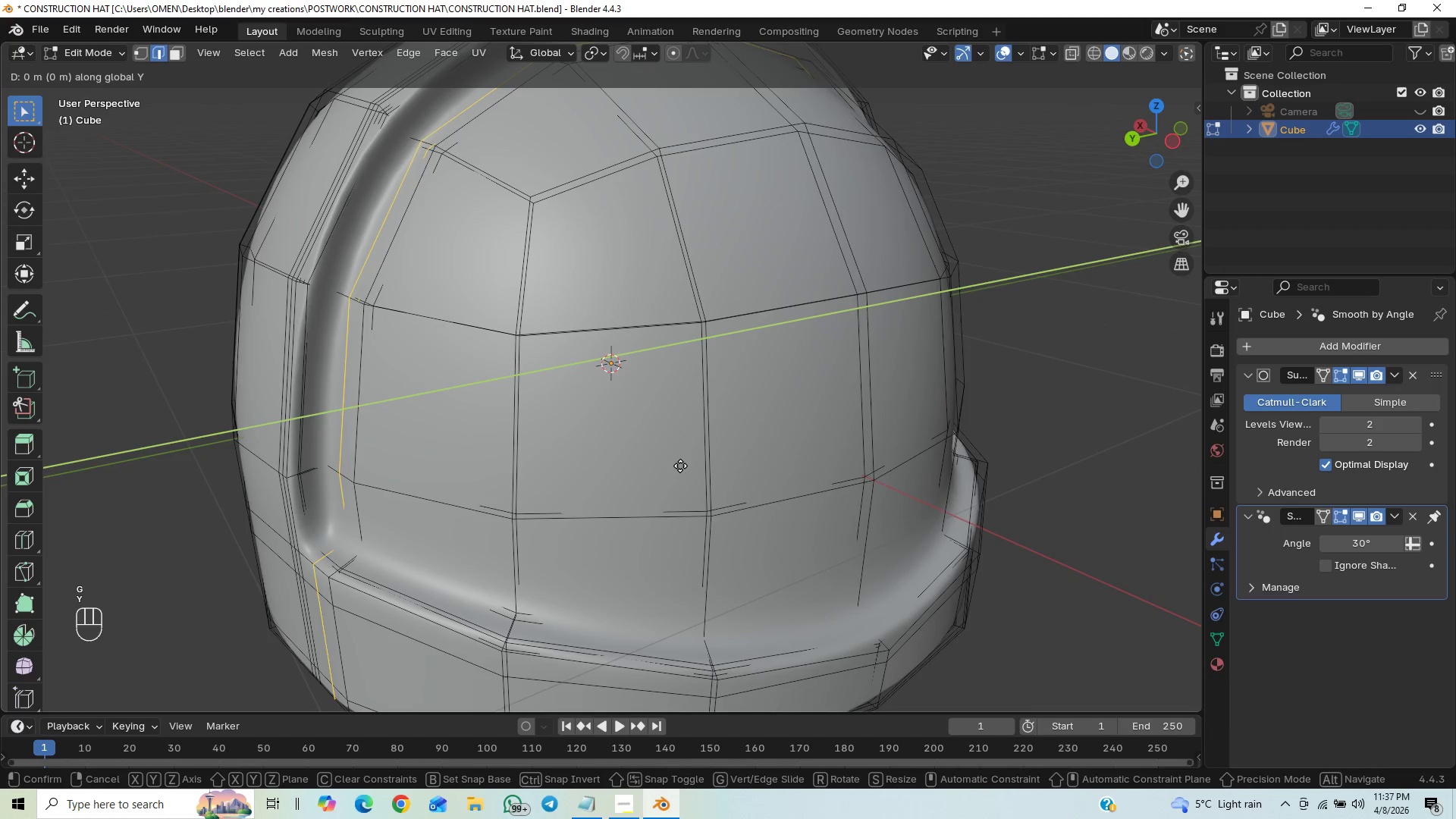 
hold_key(key=ShiftLeft, duration=1.5)
 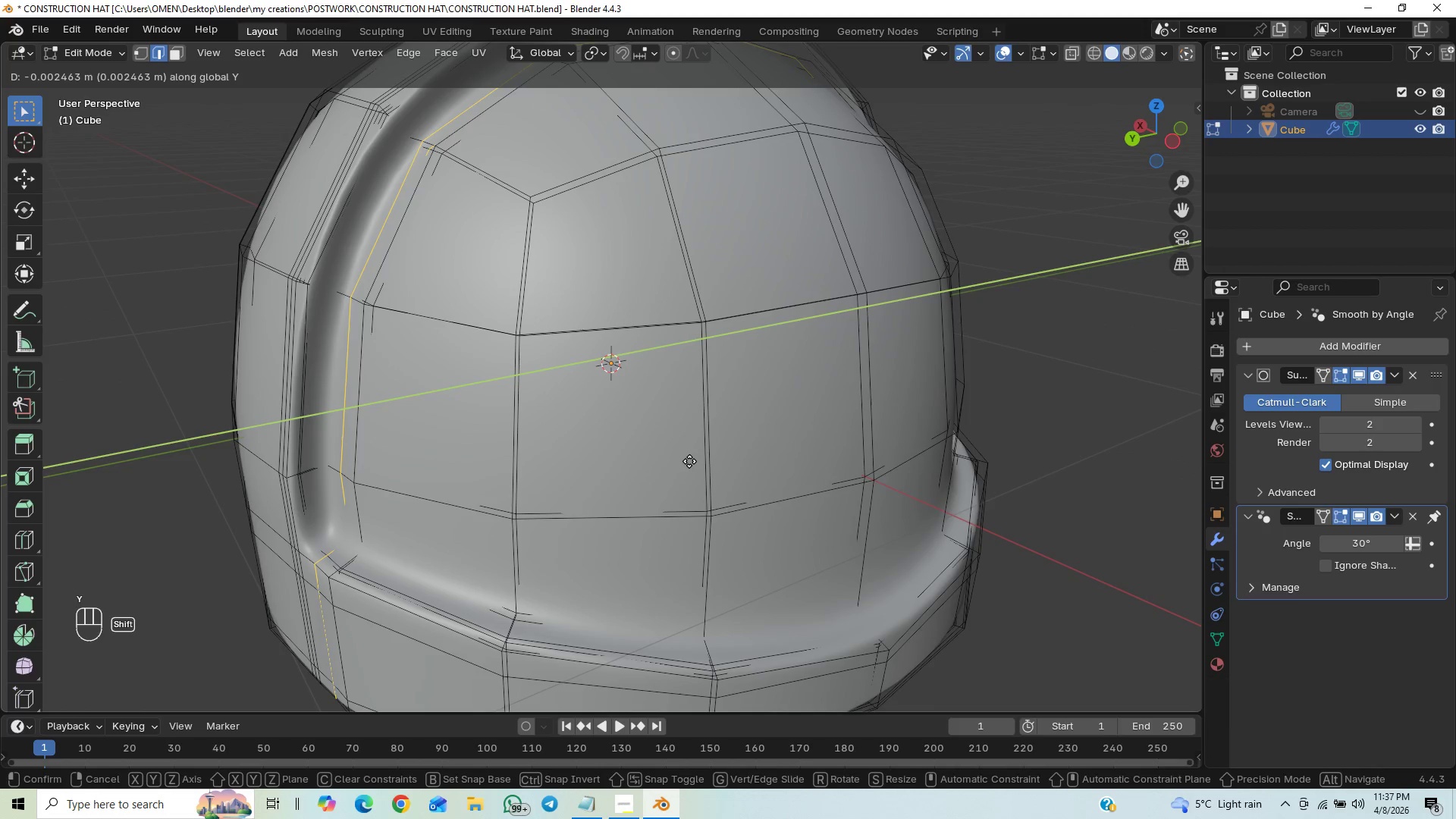 
hold_key(key=ShiftLeft, duration=1.51)
left_click([691, 460])
 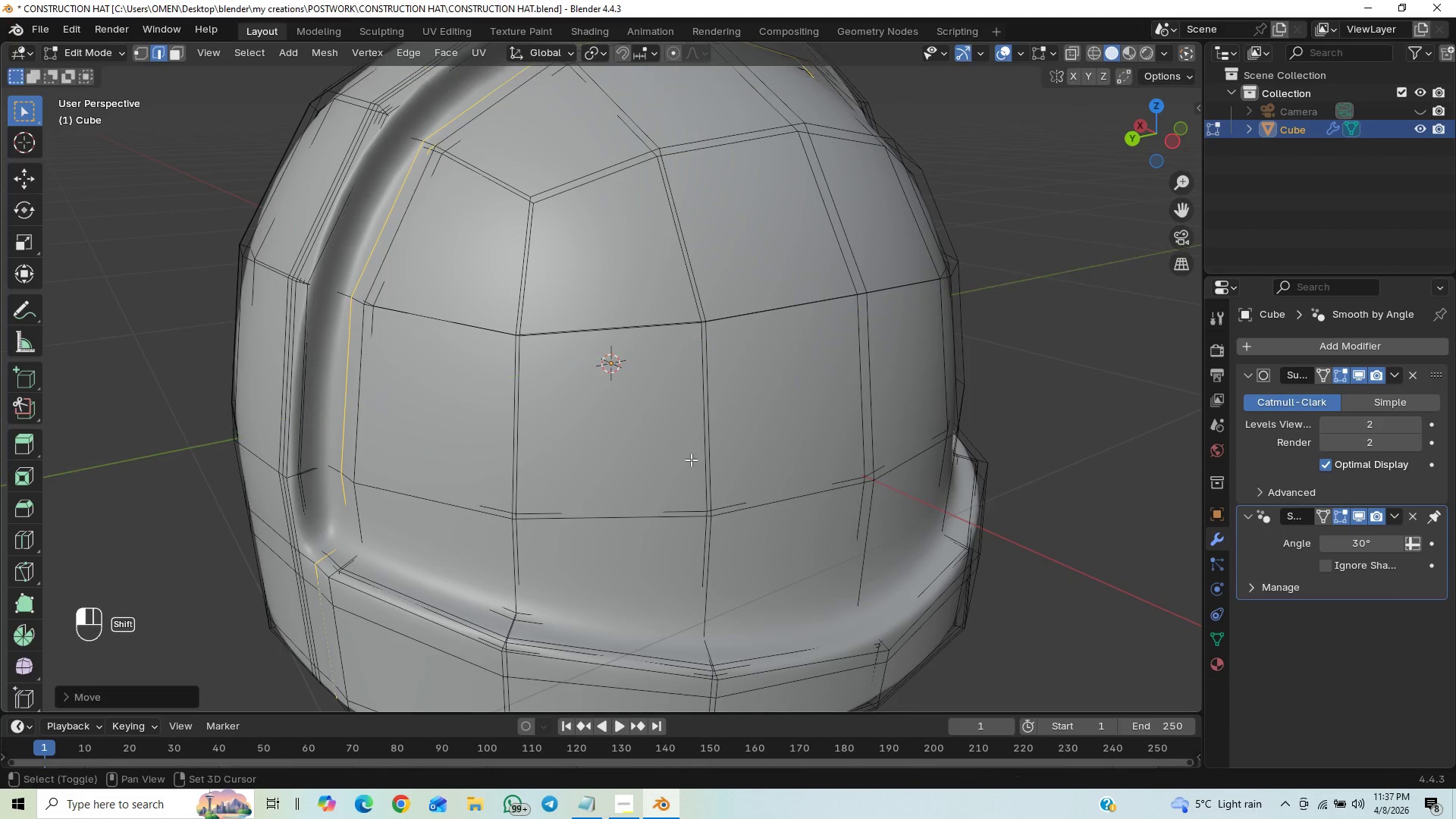 
key(Shift+ShiftLeft)
 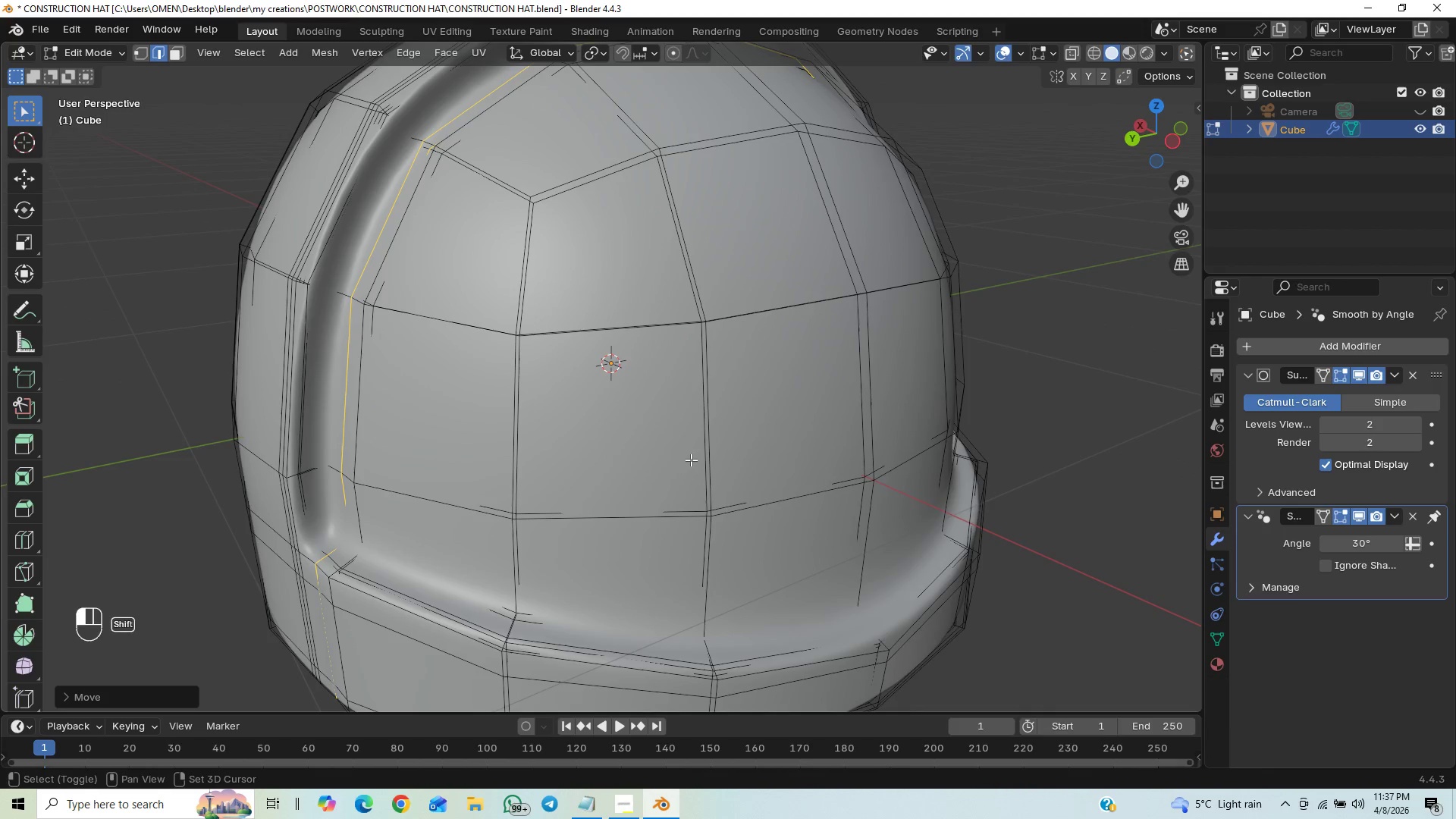 
key(Shift+ShiftLeft)
 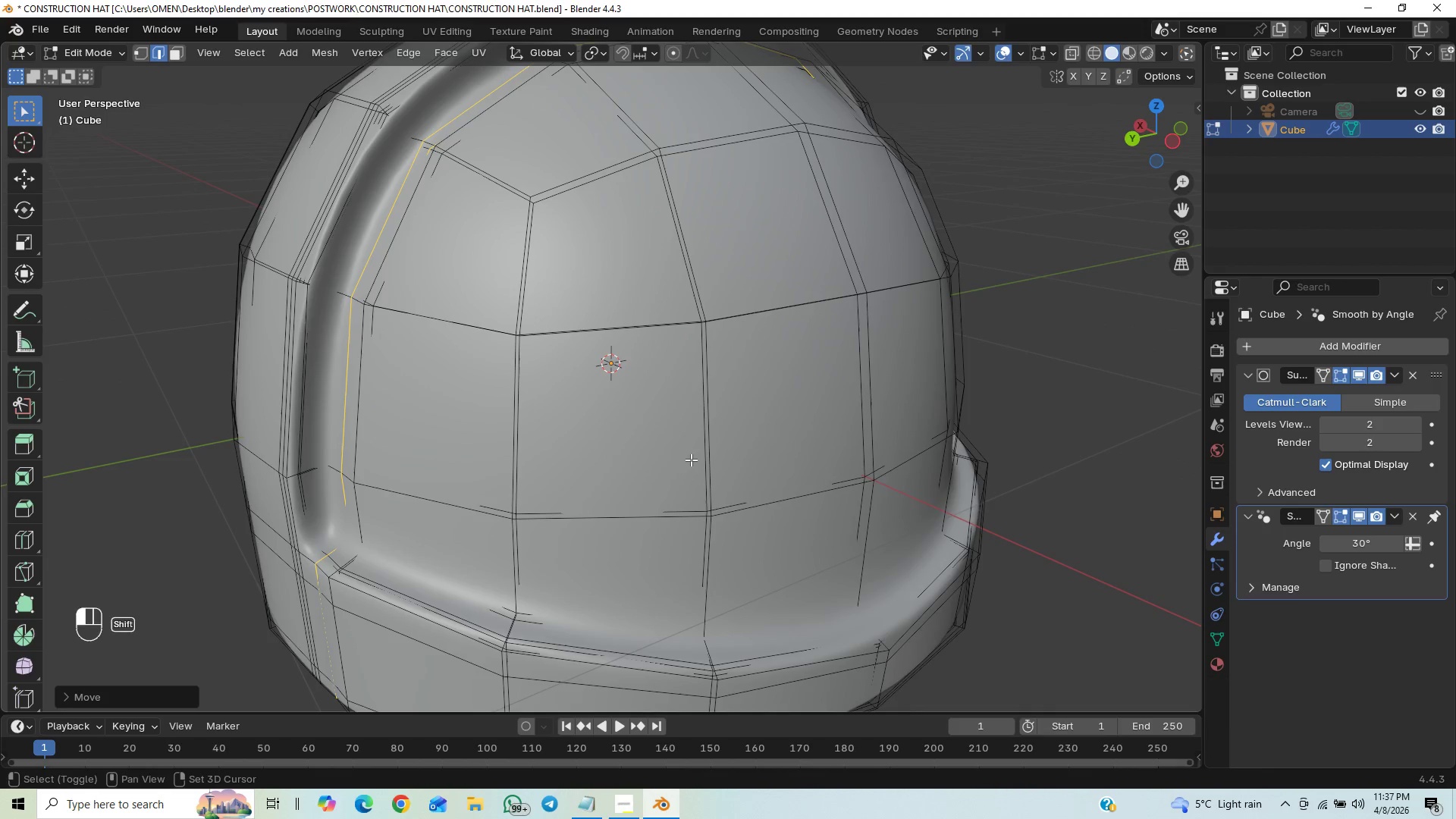 
key(Shift+ShiftLeft)
 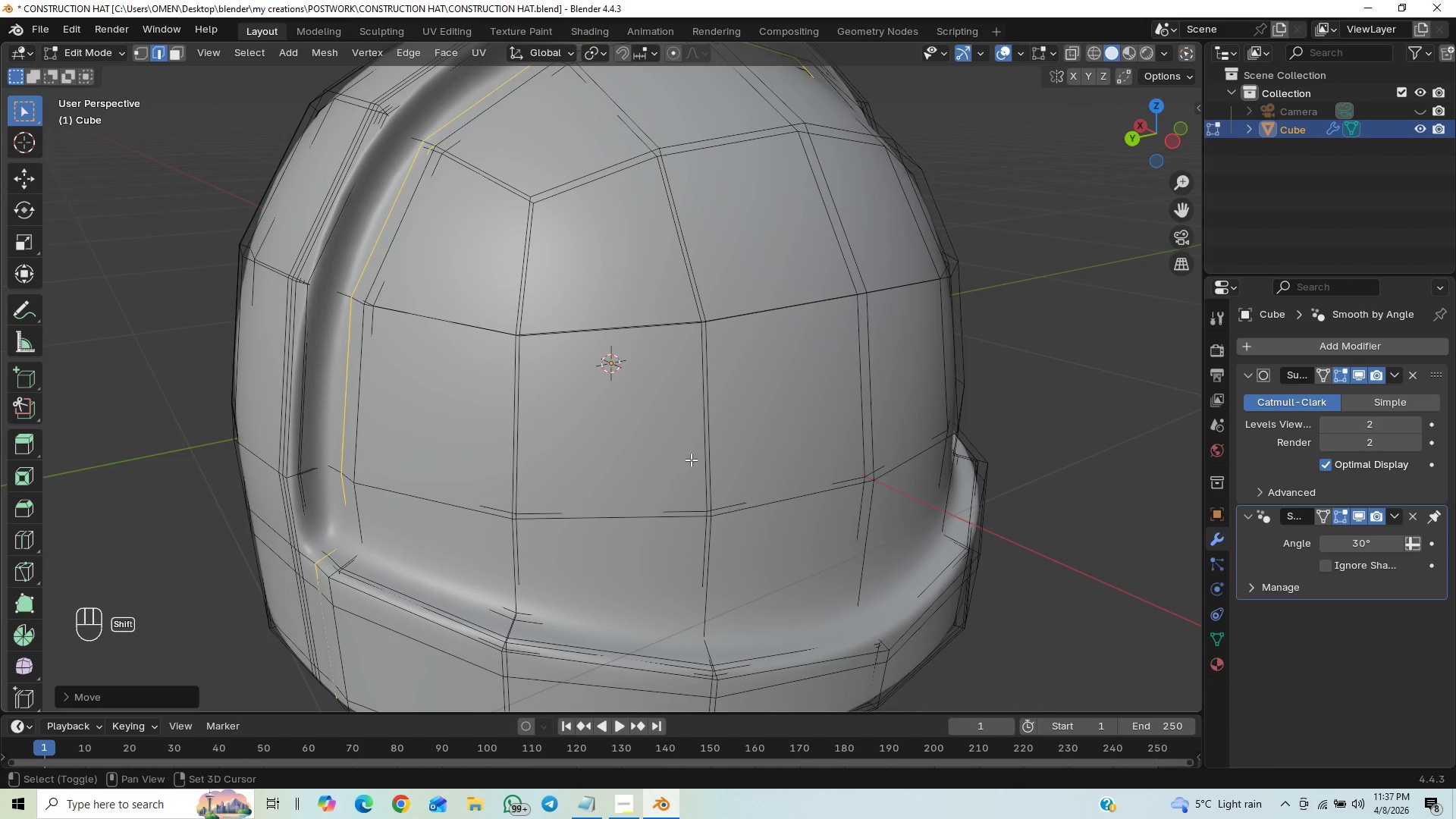 
key(Shift+ShiftLeft)
 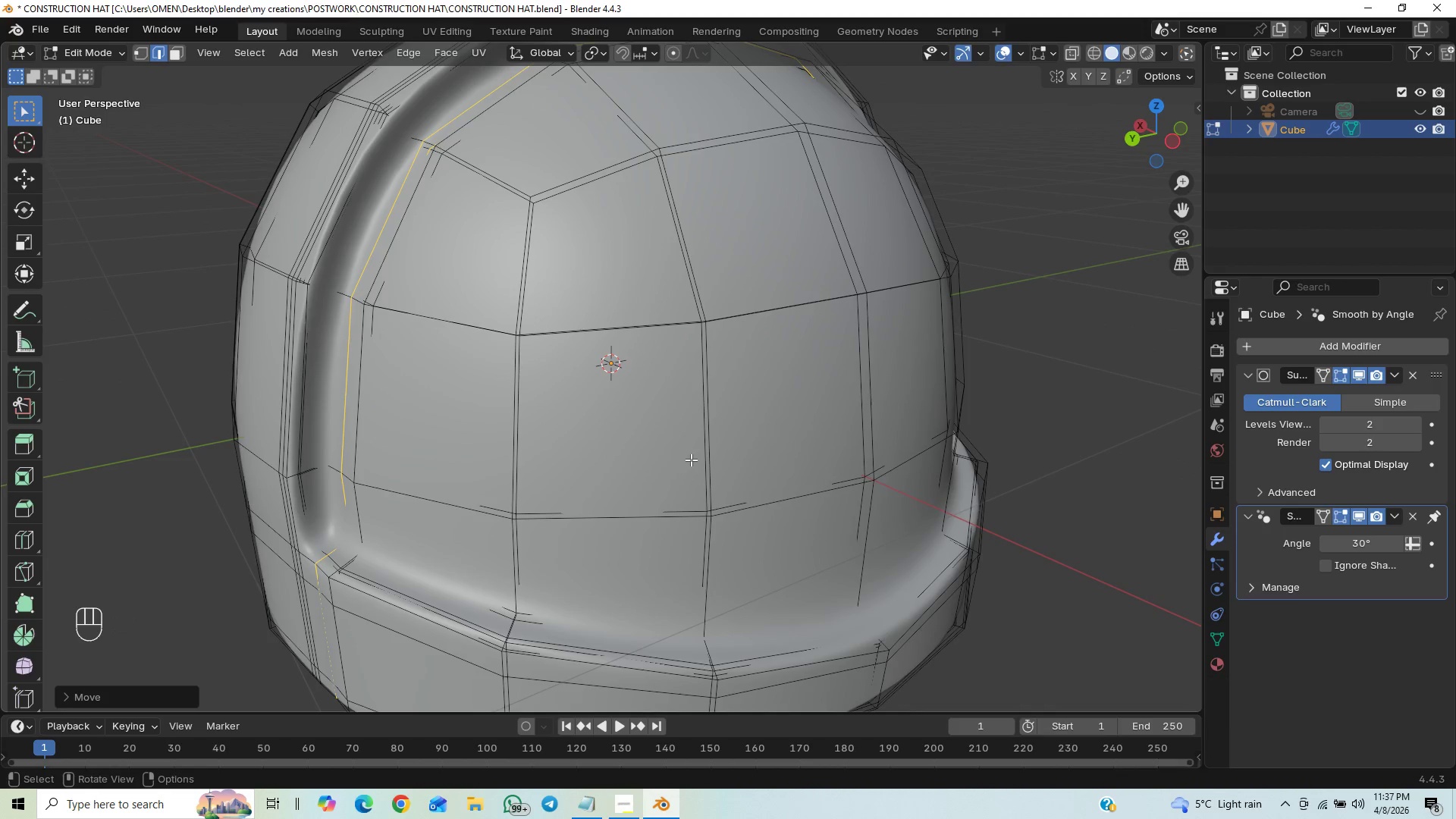 
key(Tab)
 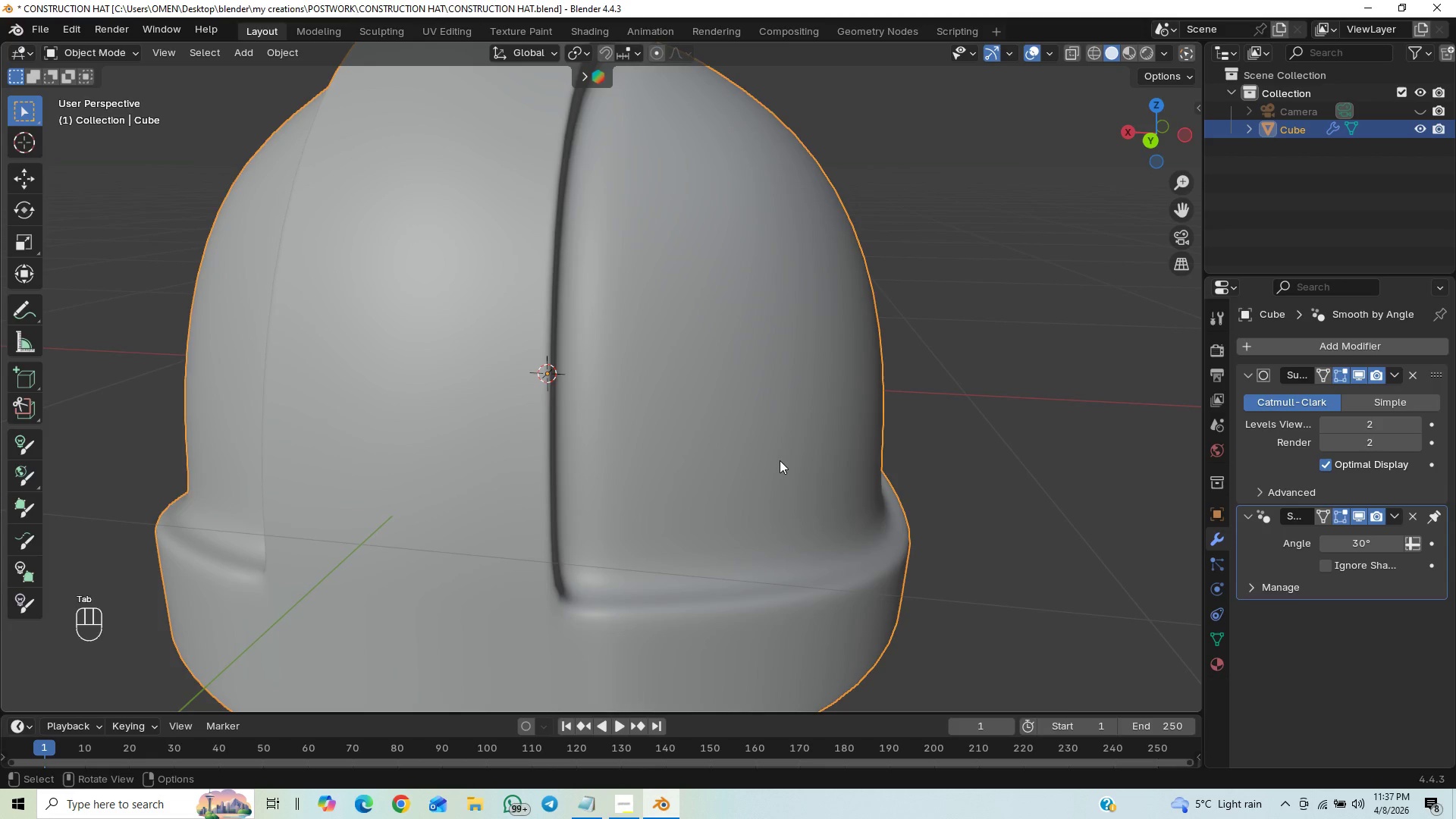 
key(Tab)
 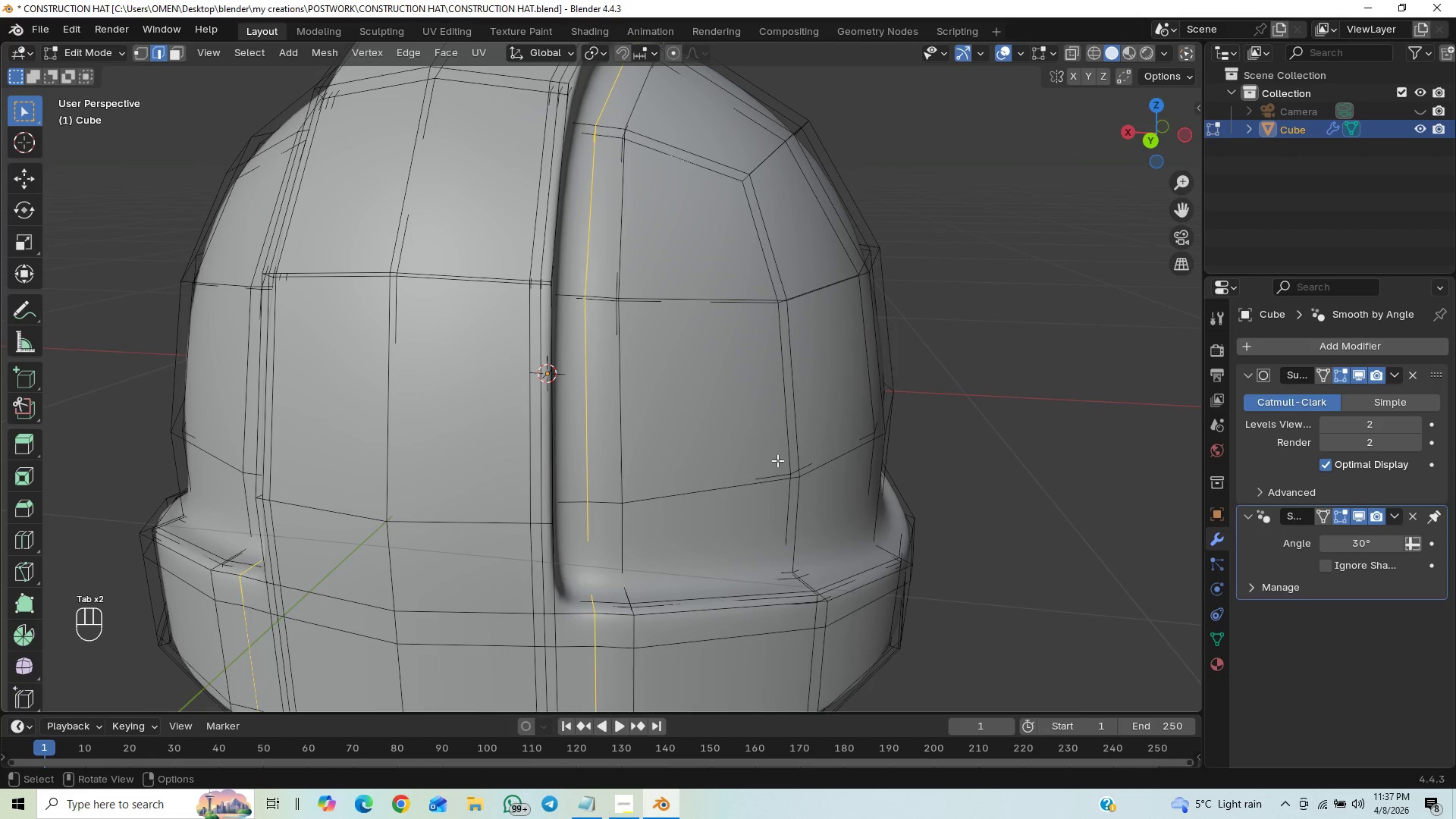 
key(Tab)
 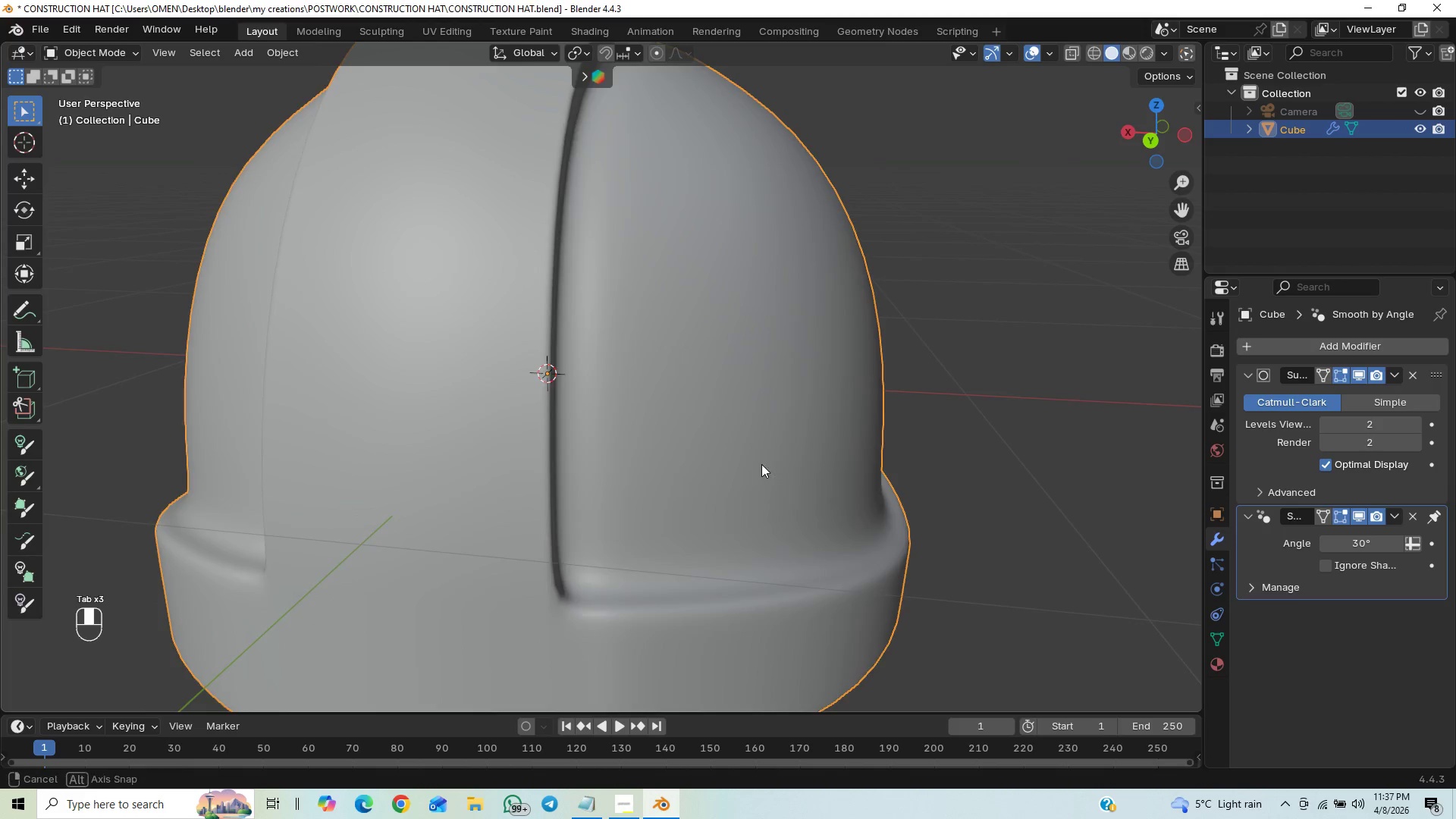 
key(Control+Z)
 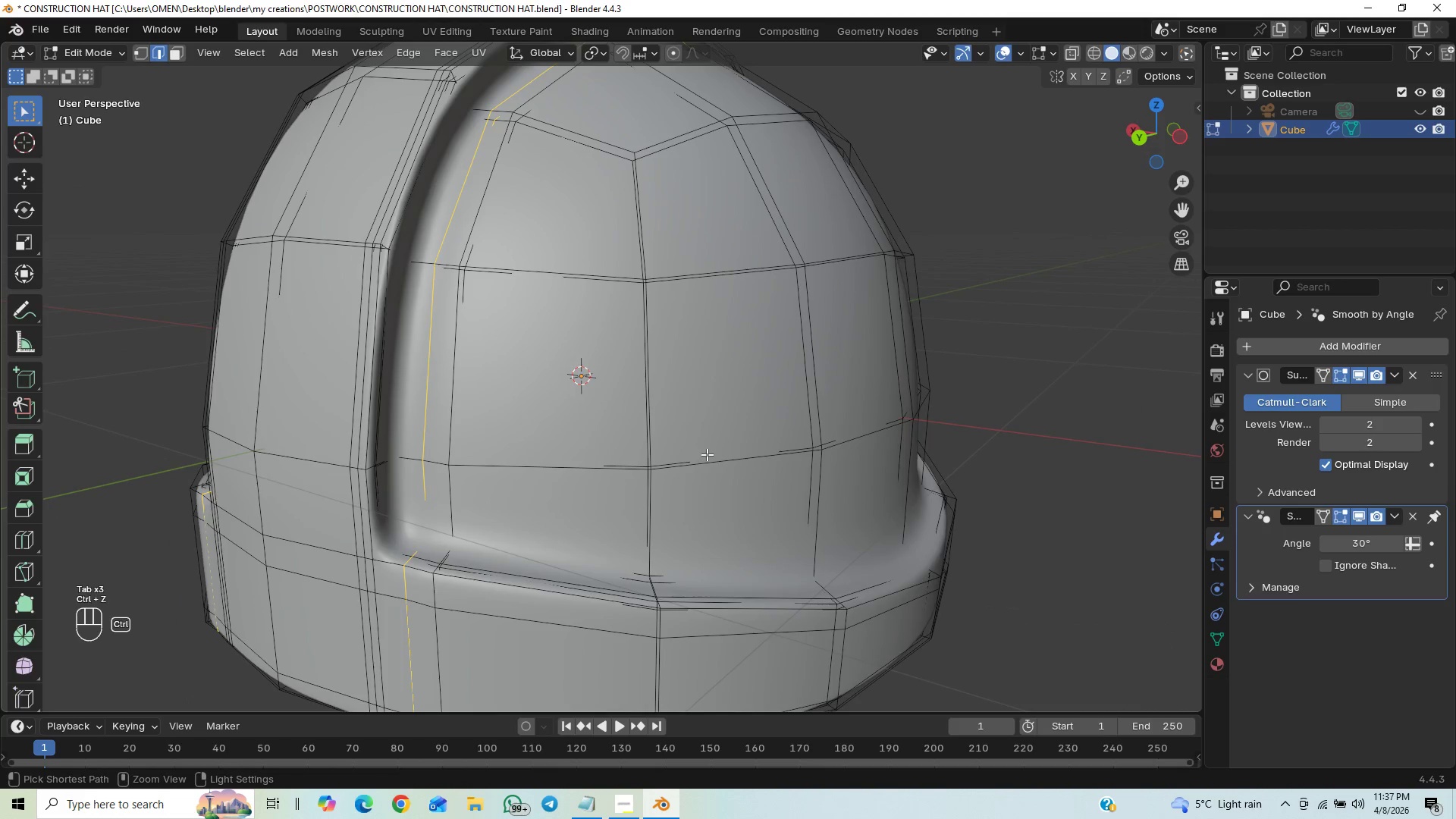 
key(Control+Z)
 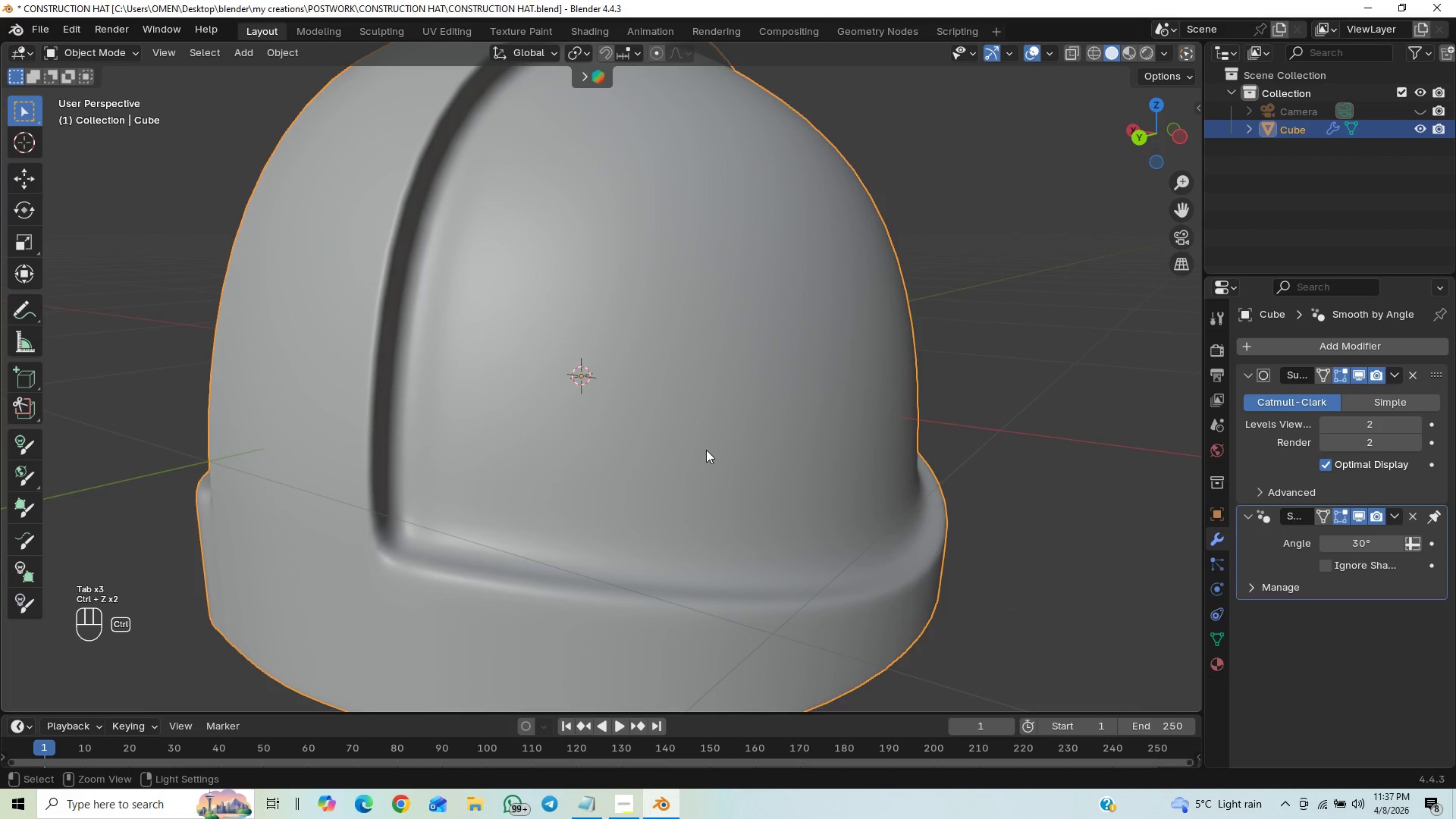 
key(Control+Z)
 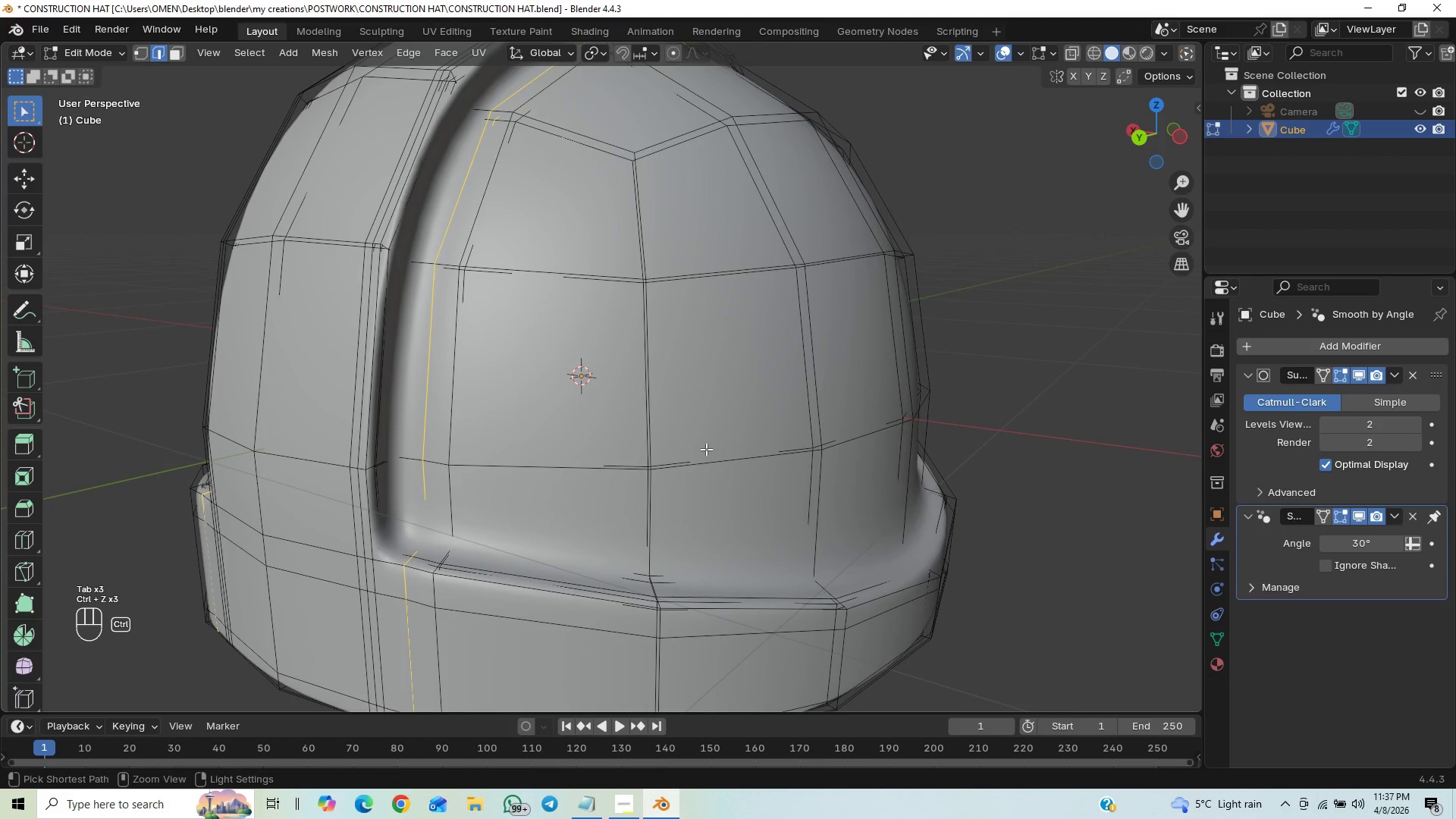 
key(Control+Z)
 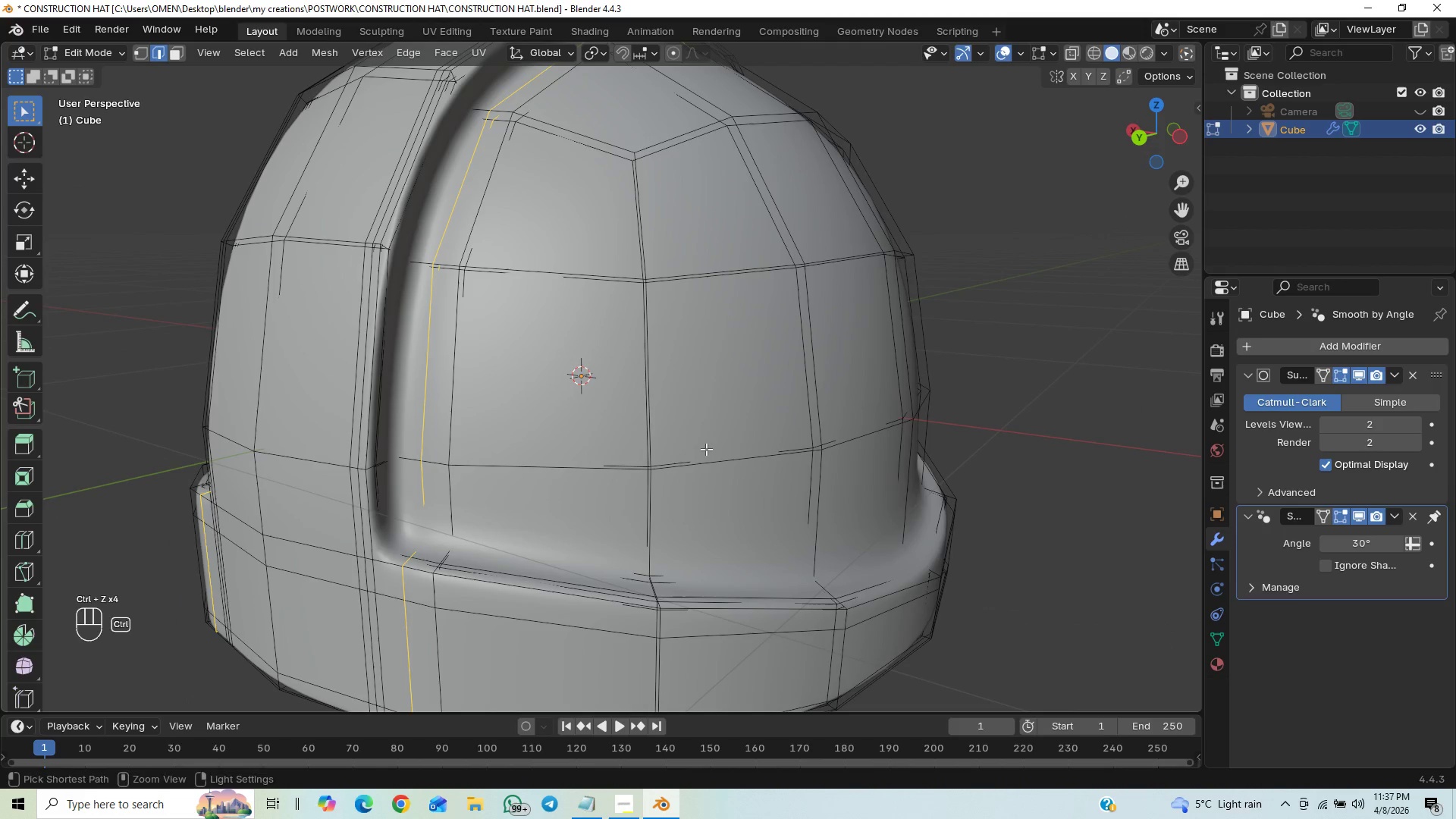 
key(Tab)
 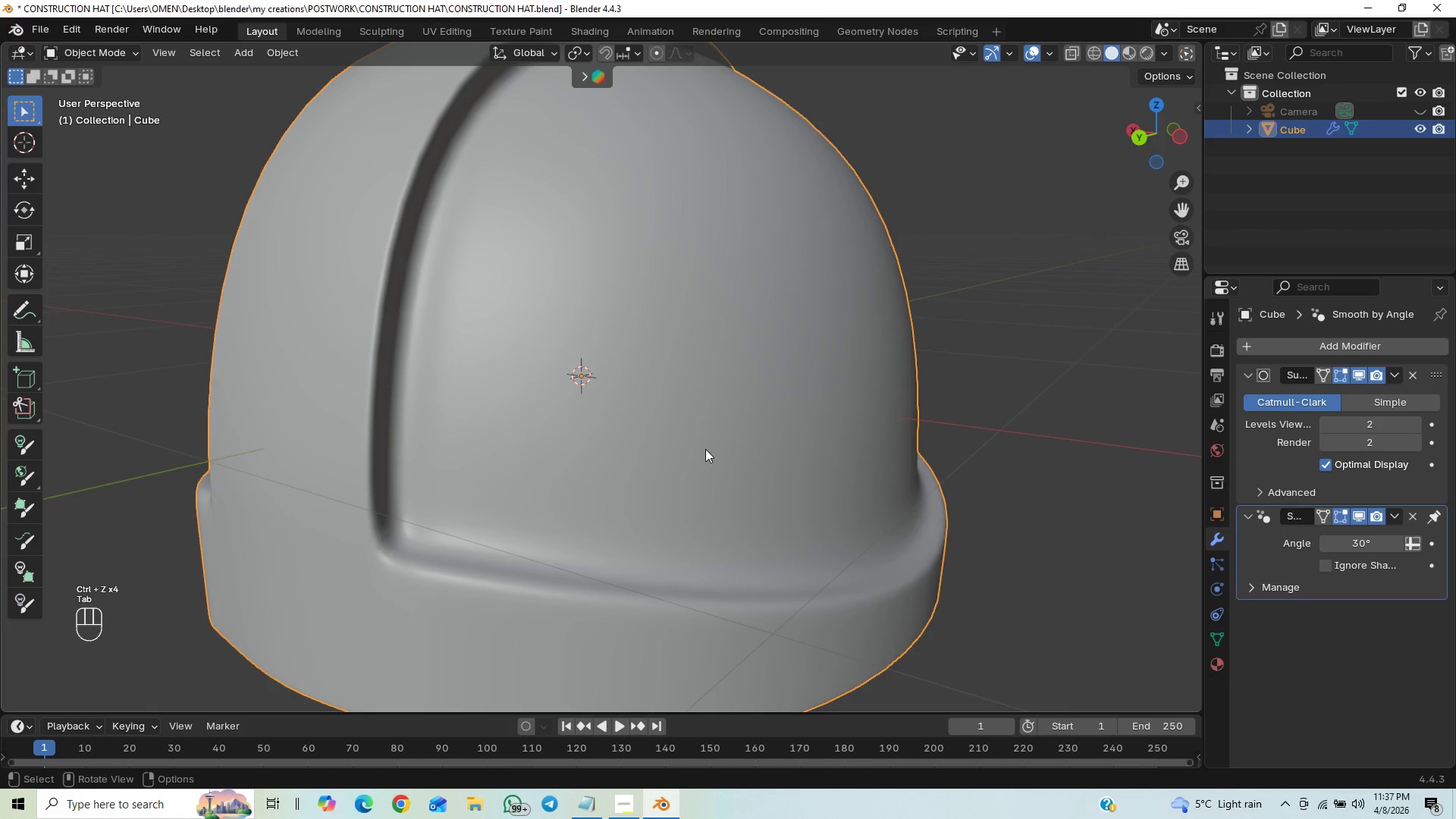 
hold_key(key=ControlLeft, duration=0.44)
 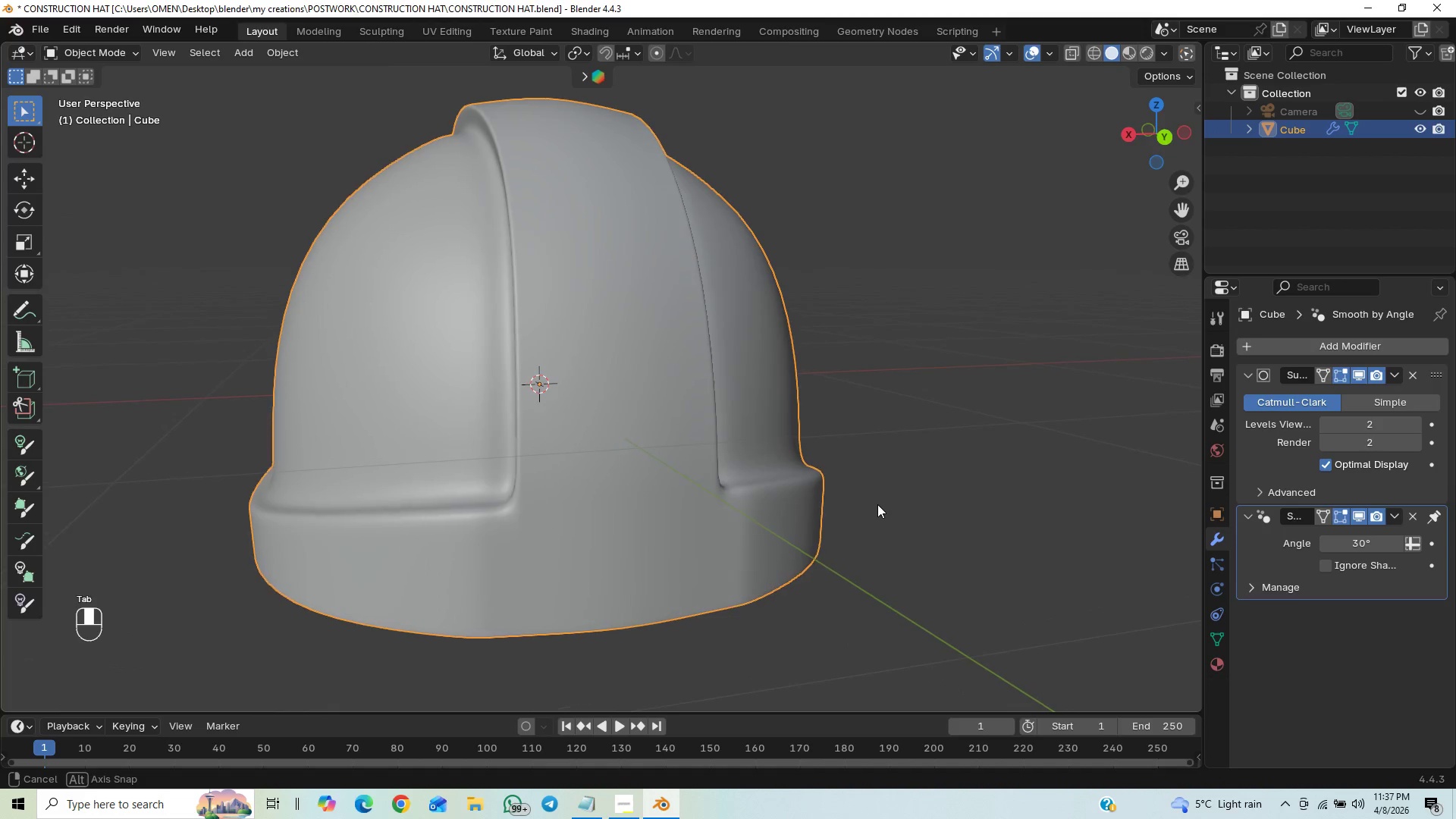 
key(Tab)
 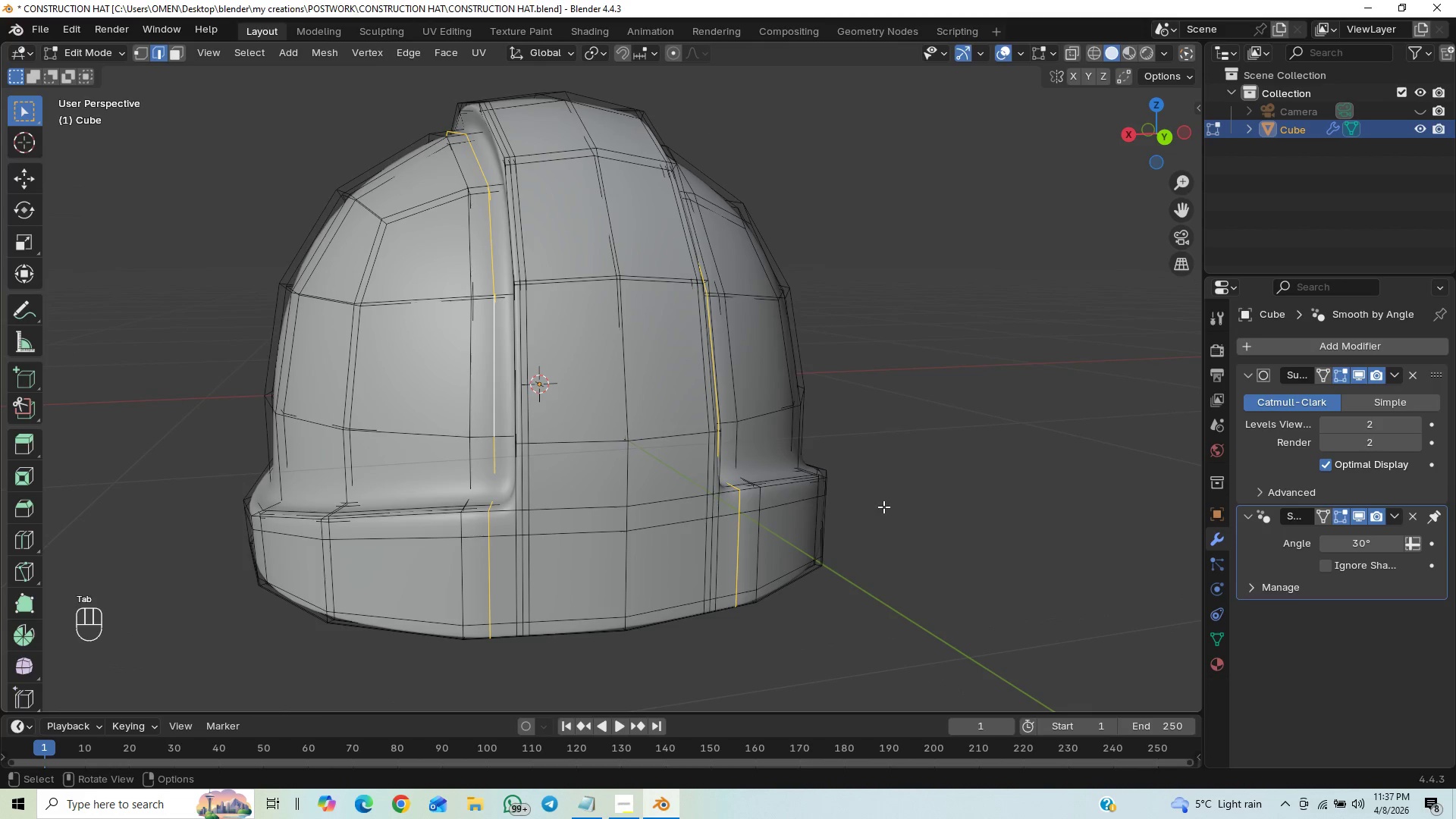 
hold_key(key=ControlLeft, duration=1.05)
 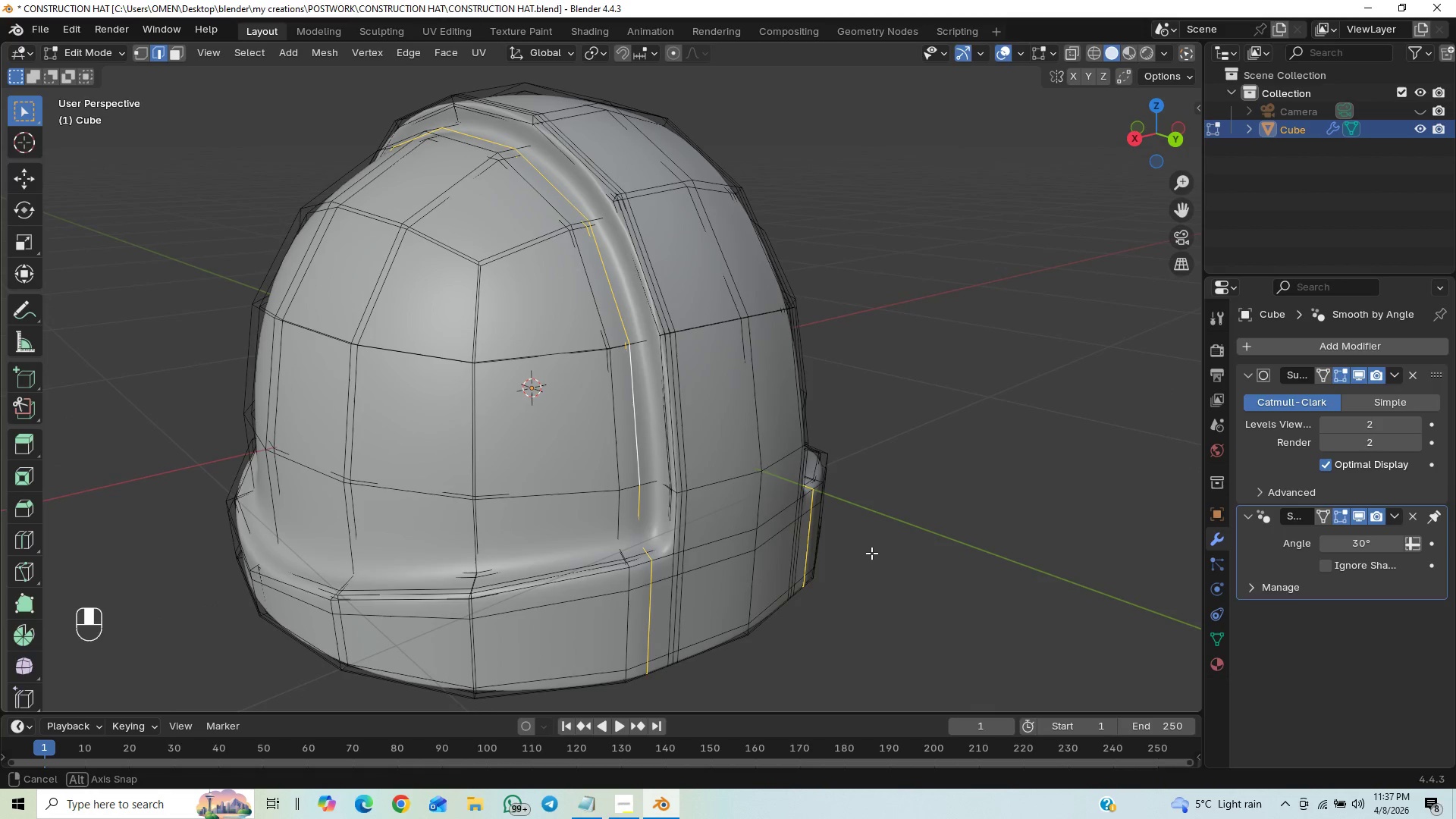 
key(Control+X)
 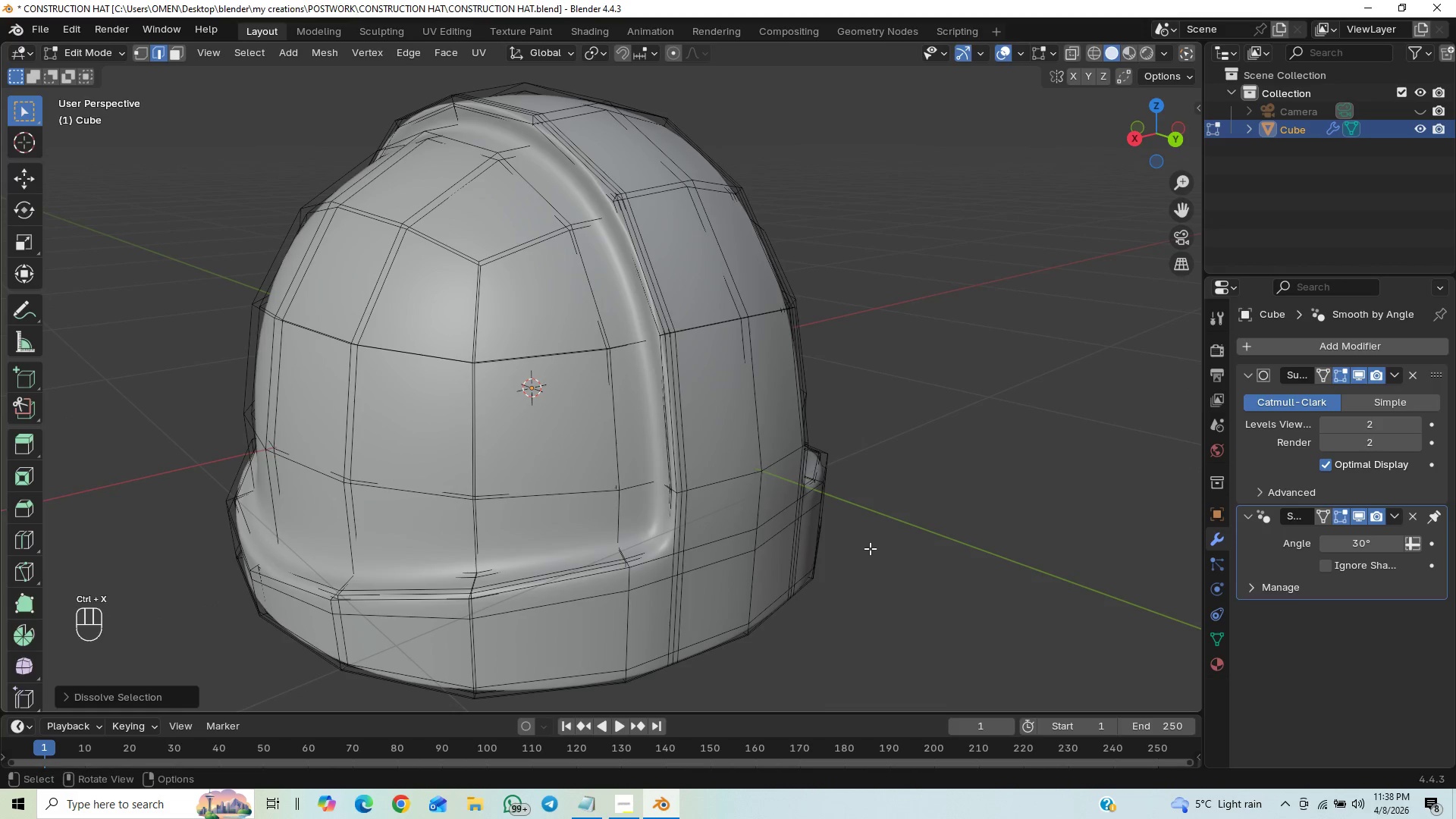 
key(Tab)
 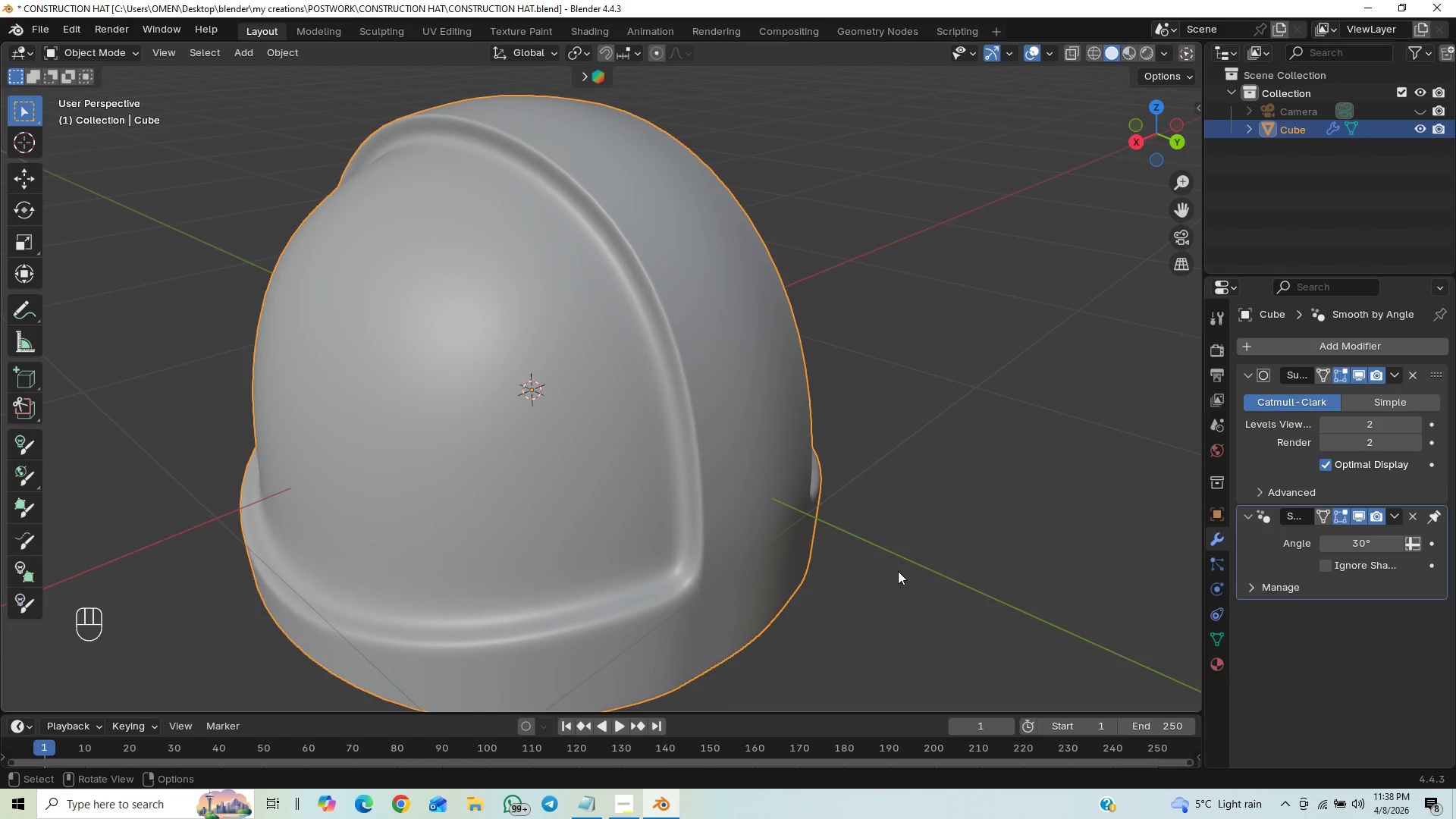 
key(Tab)
 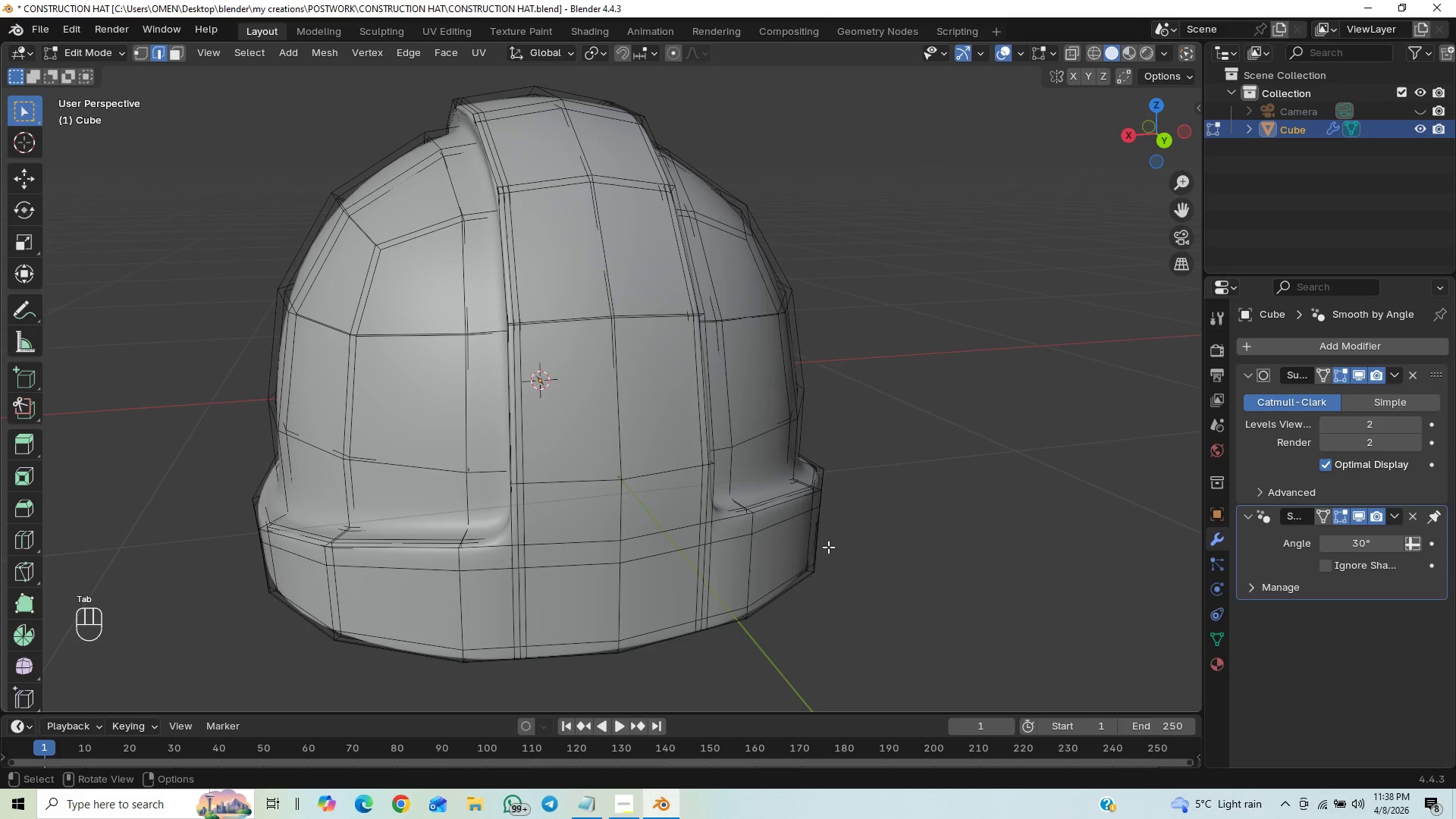 
key(Tab)
 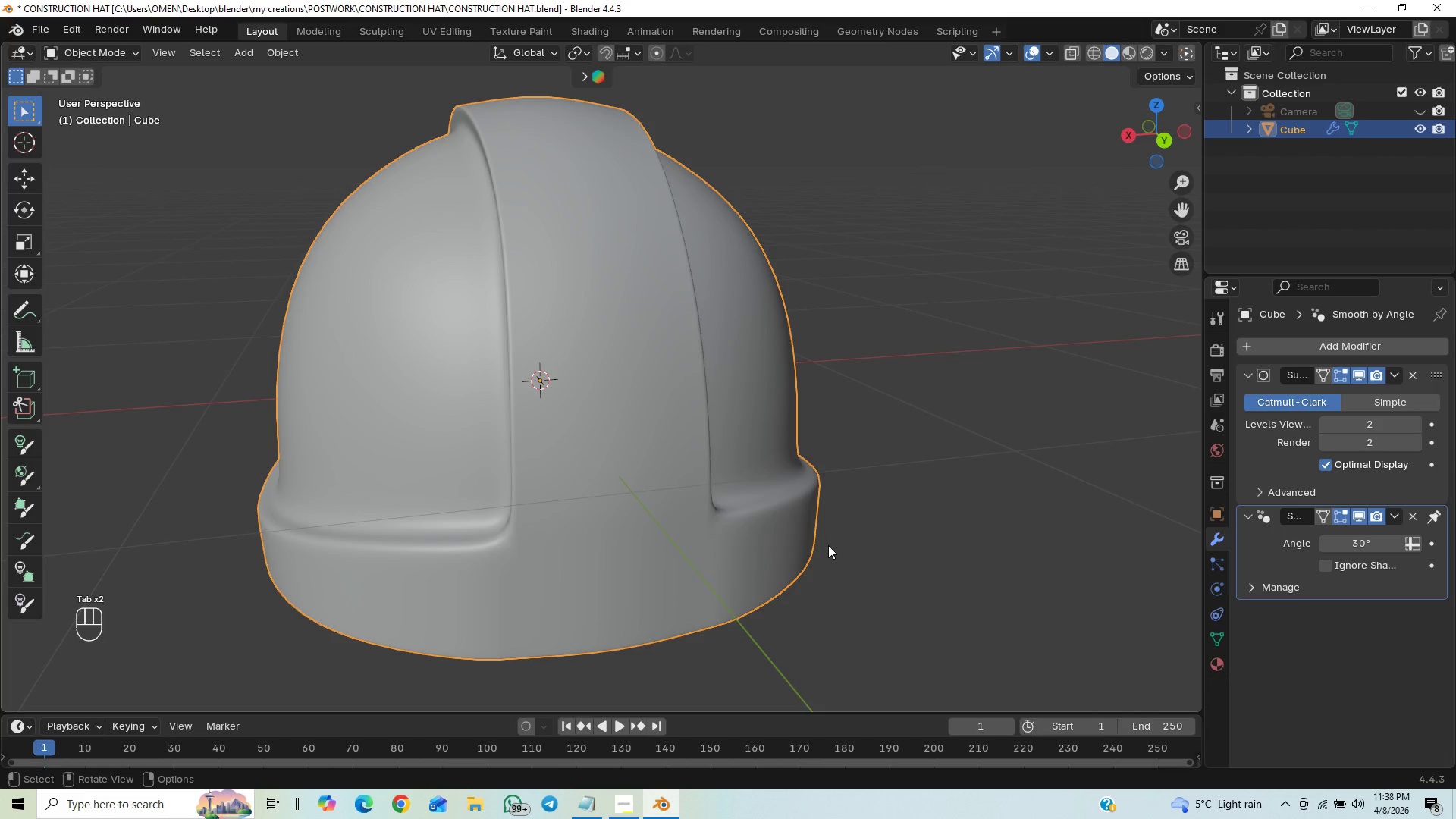 
key(Tab)
 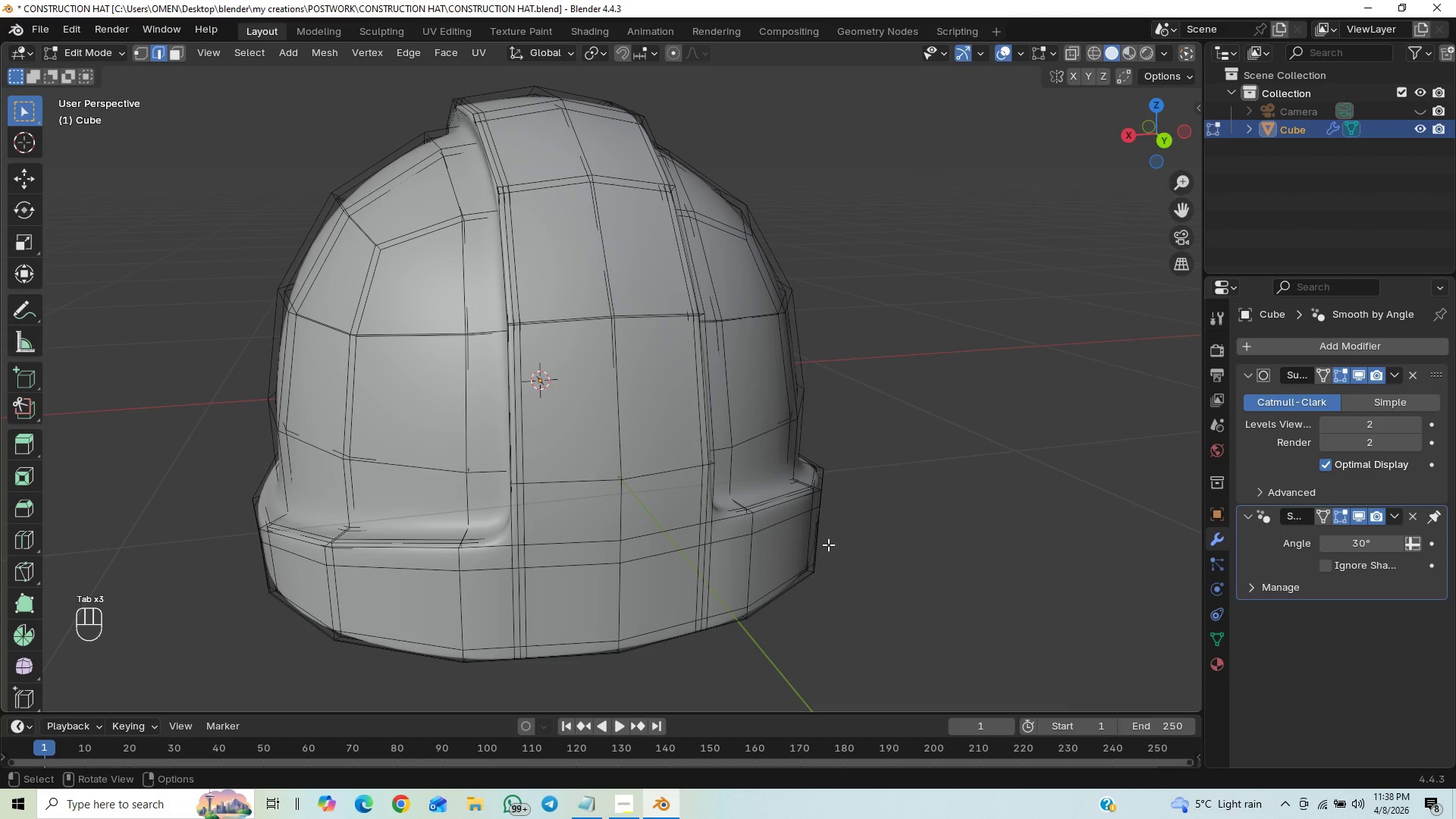 
key(Tab)
 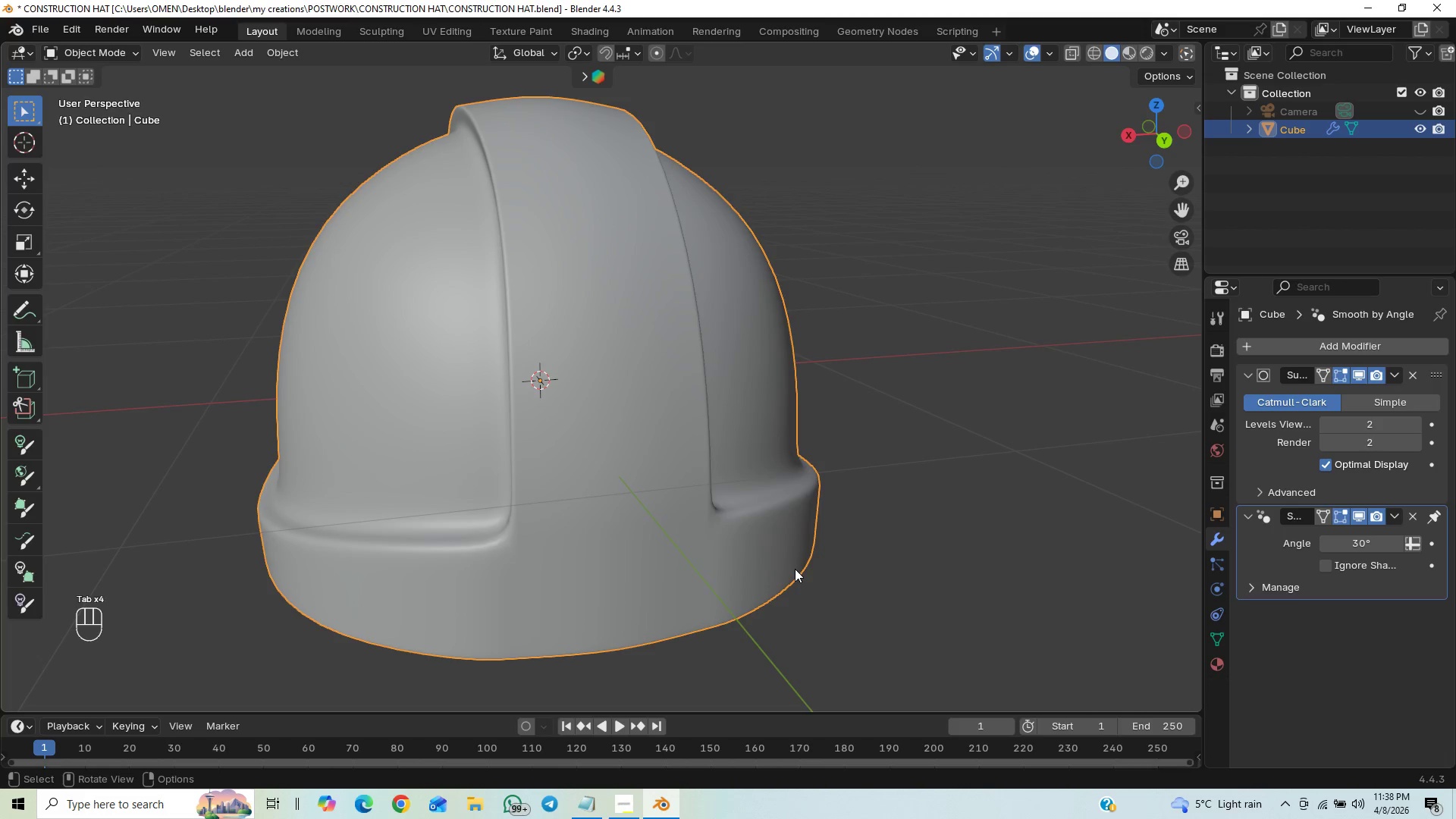 
key(CapsLock)
 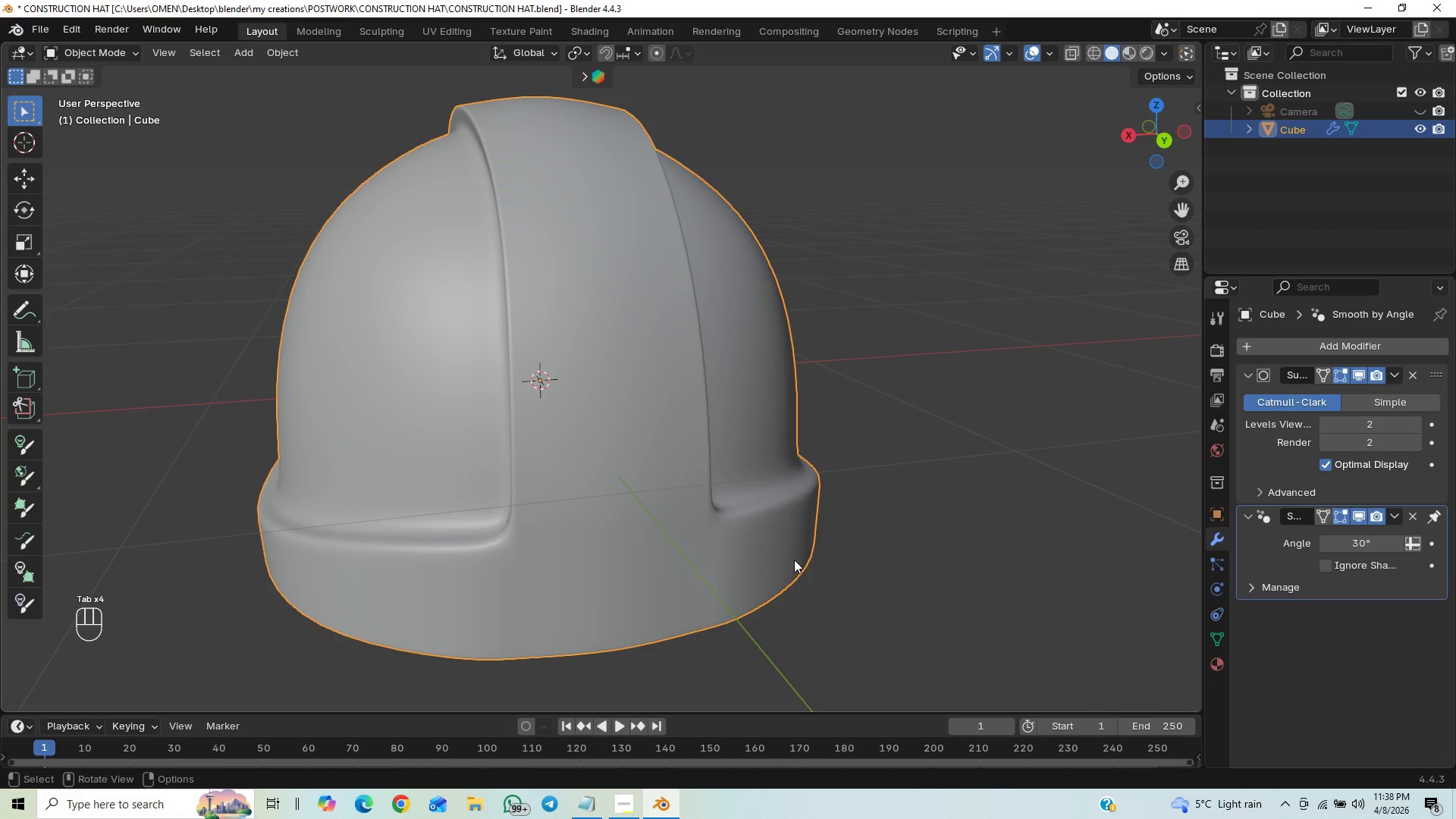 
key(CapsLock)
 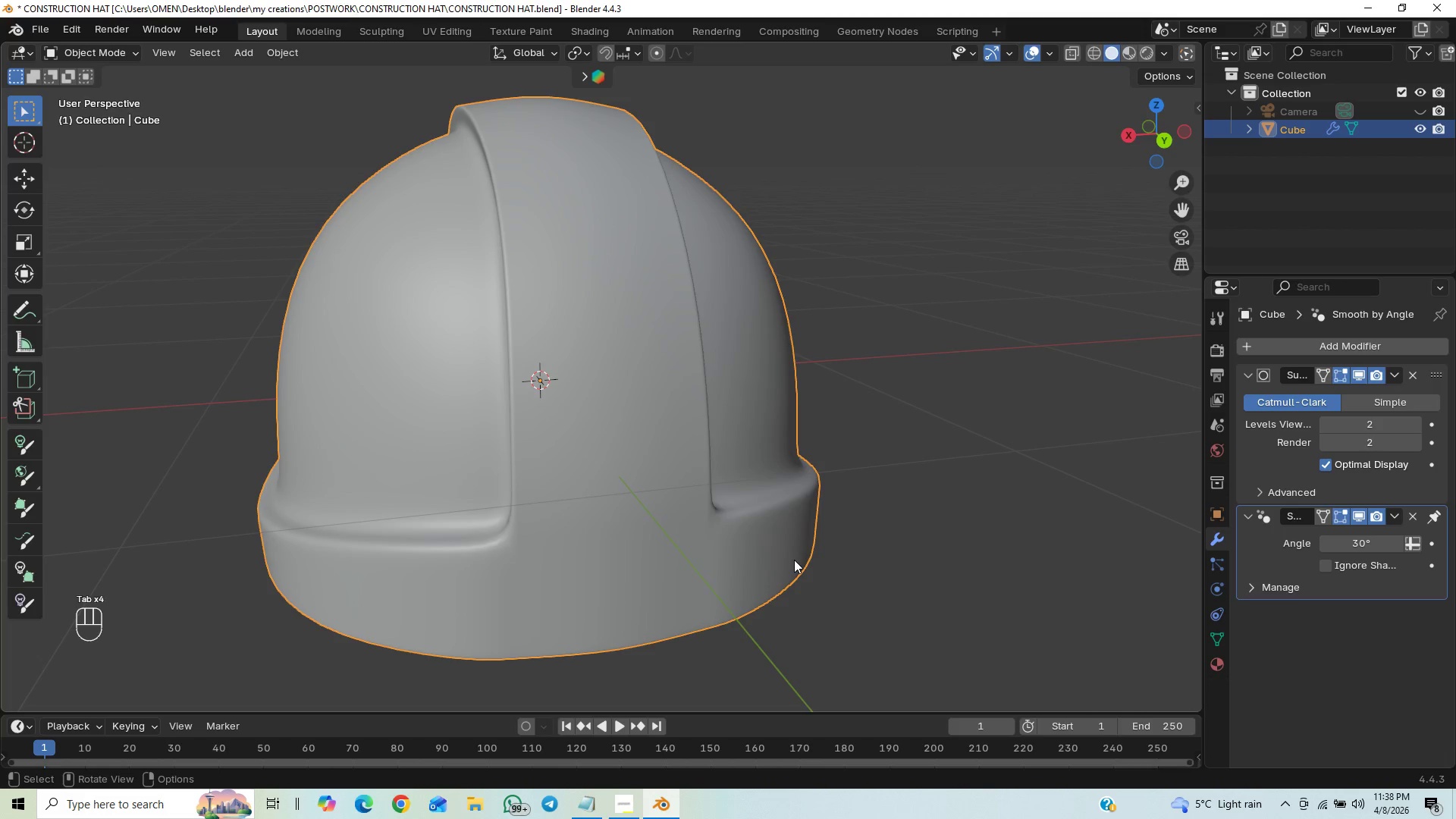 
key(Tab)
 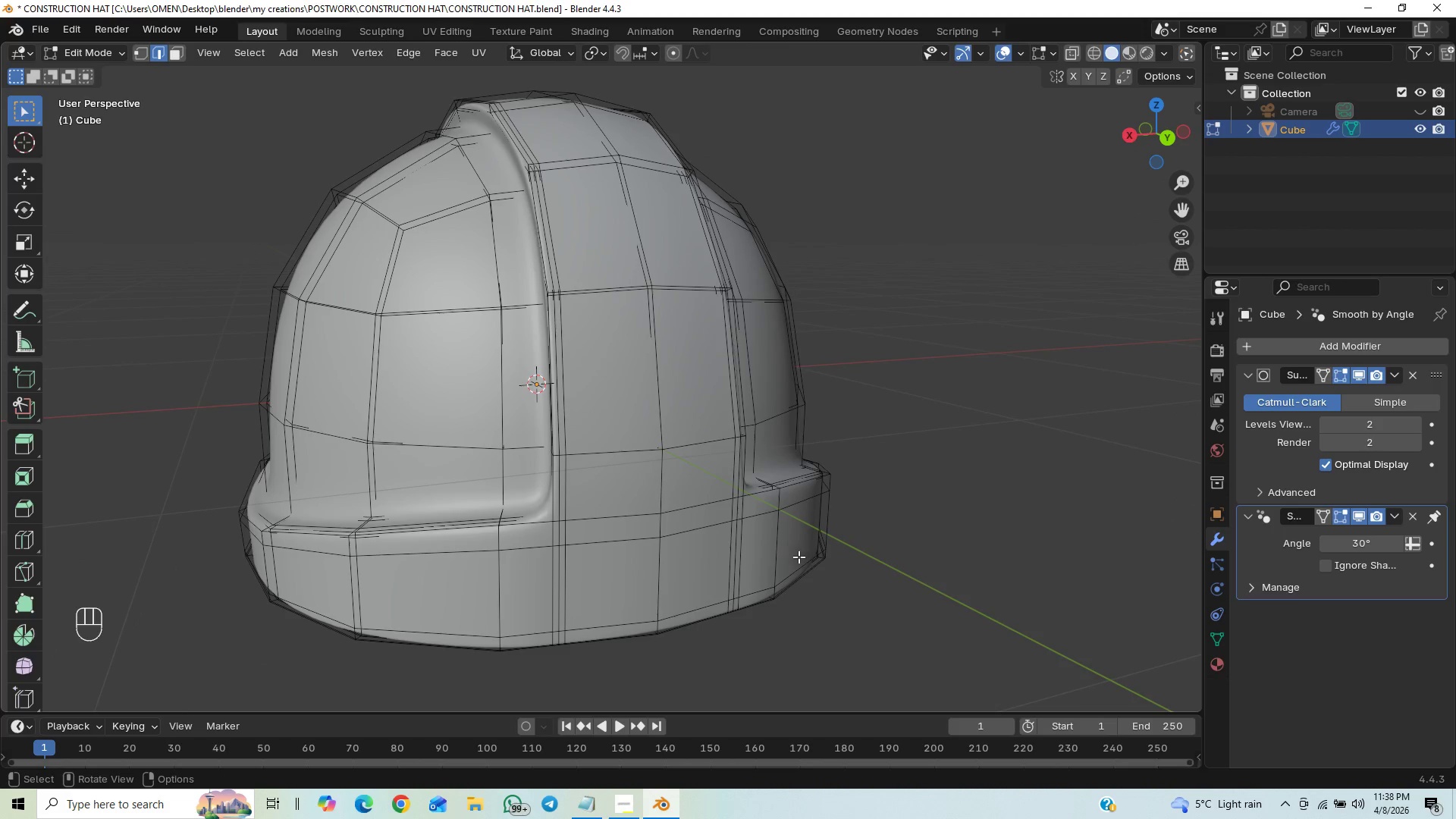 
wait(5.67)
 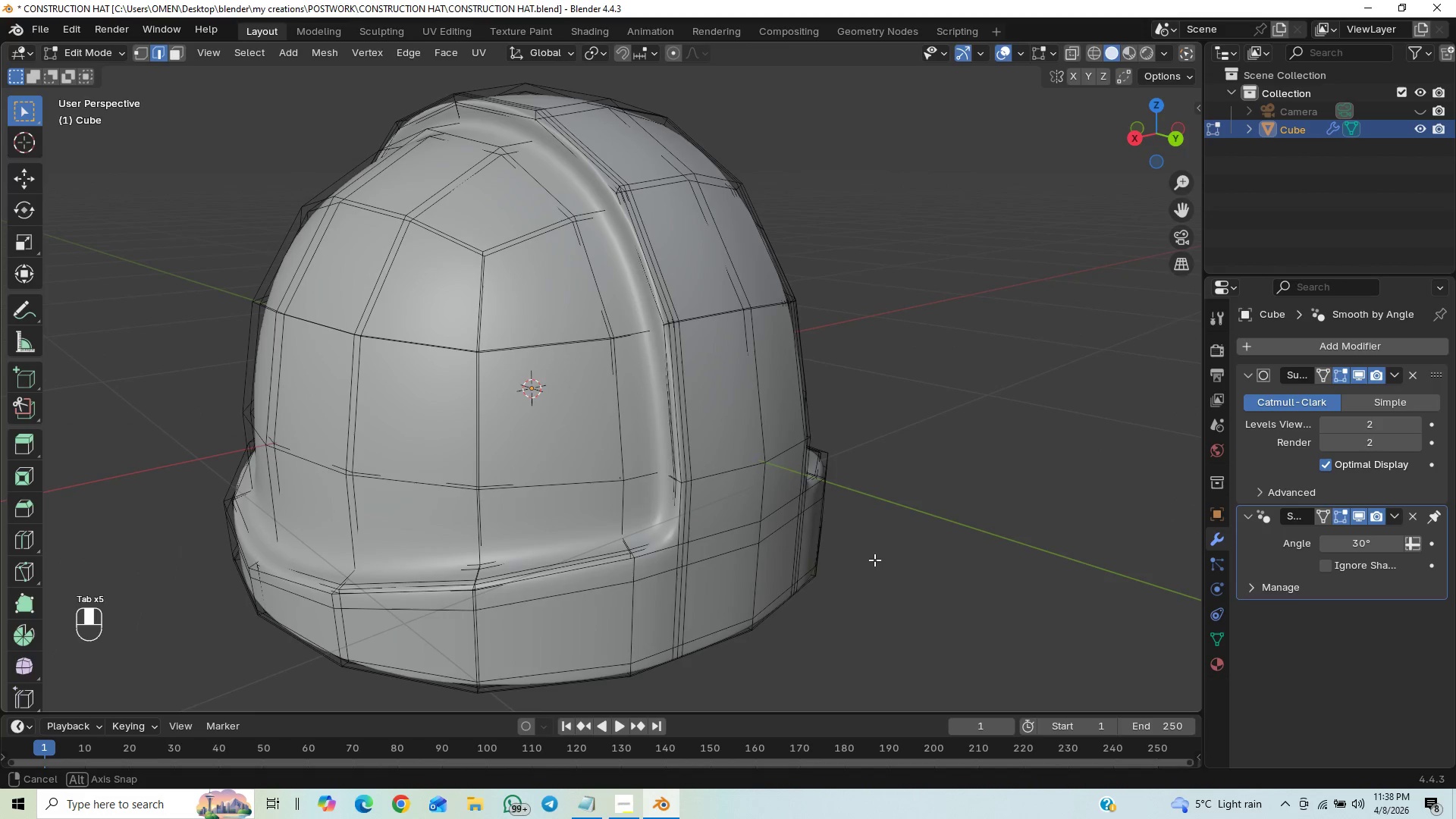 
key(Tab)
 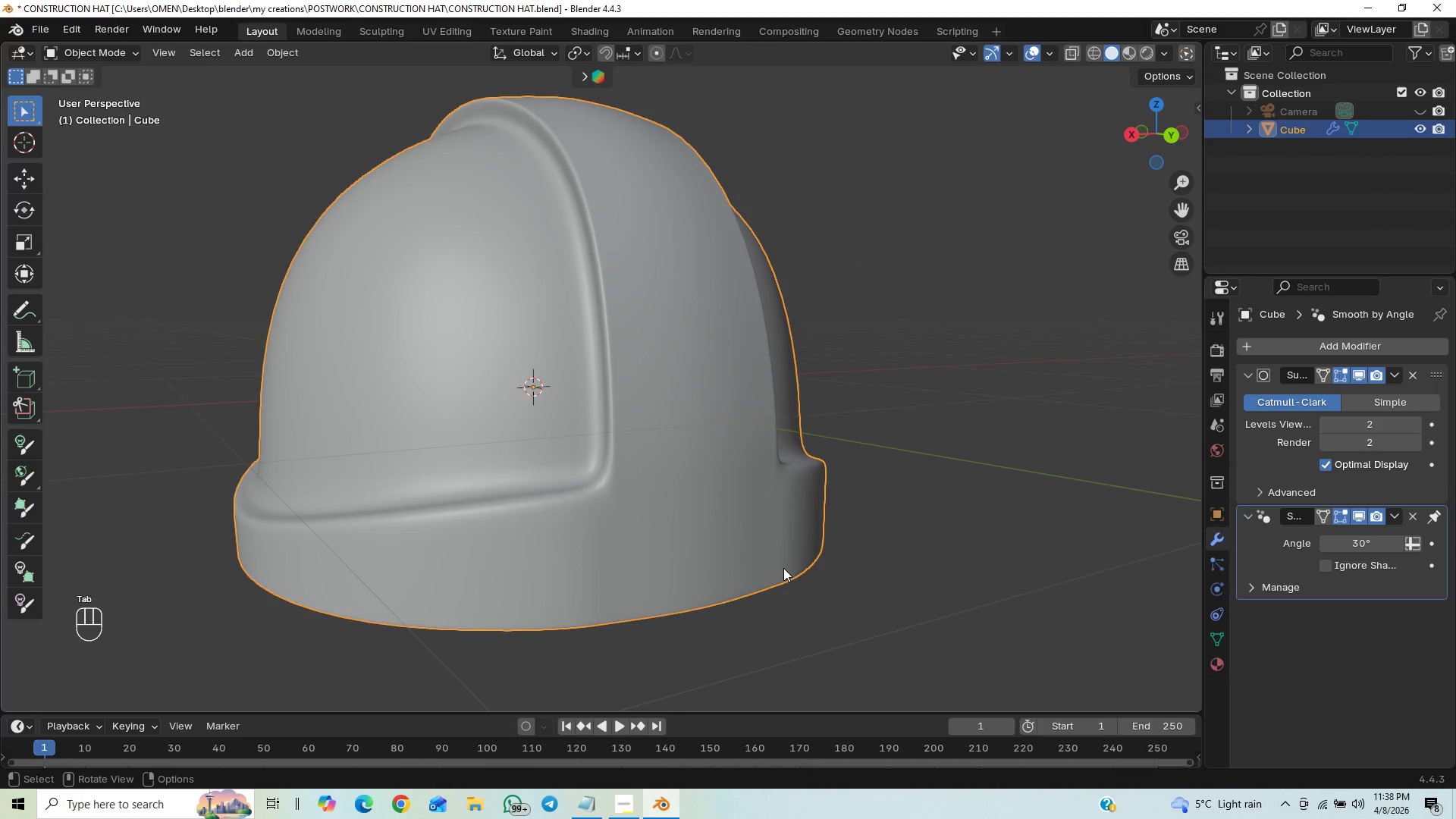 
key(Tab)
 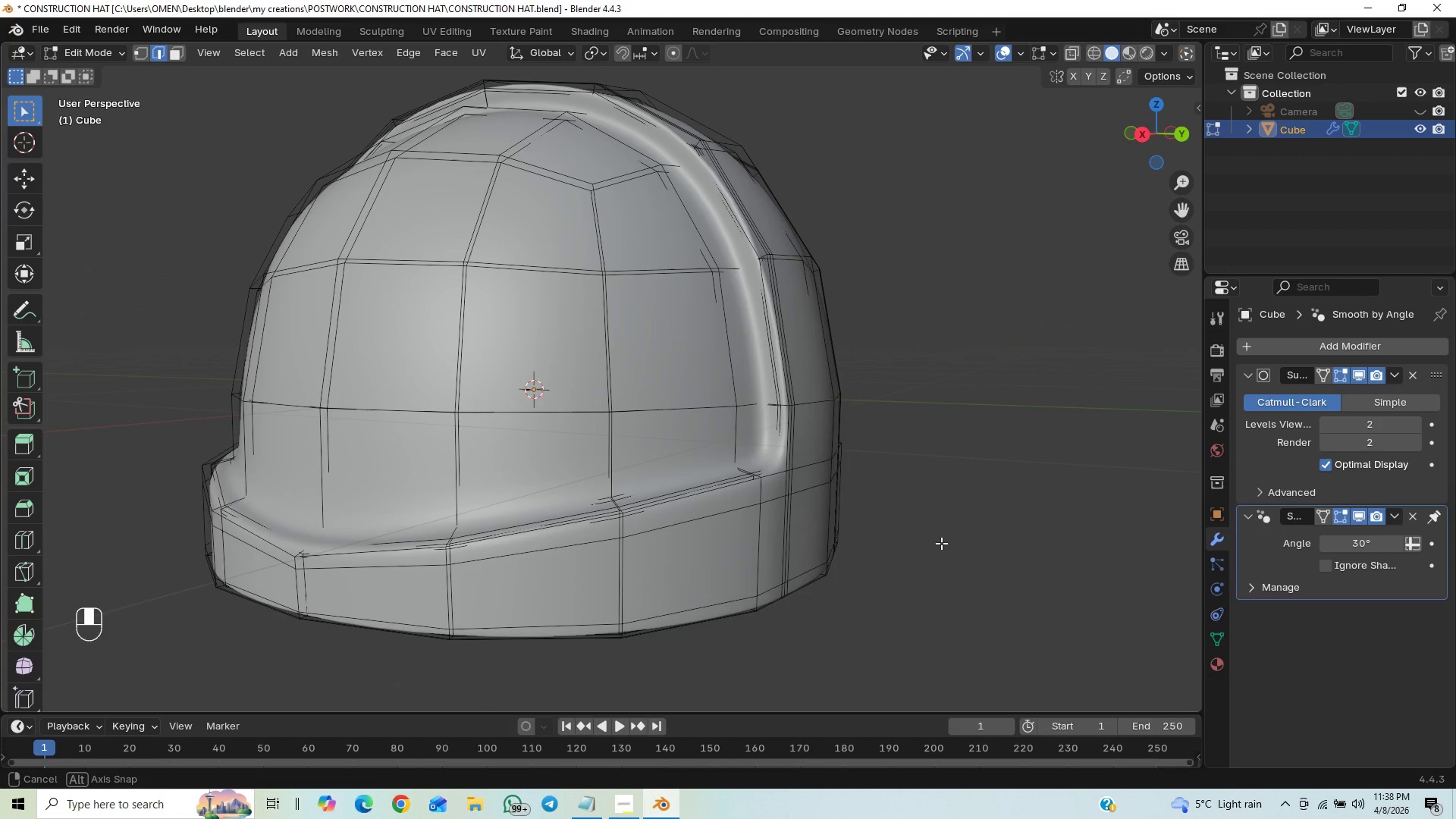 
wait(7.78)
 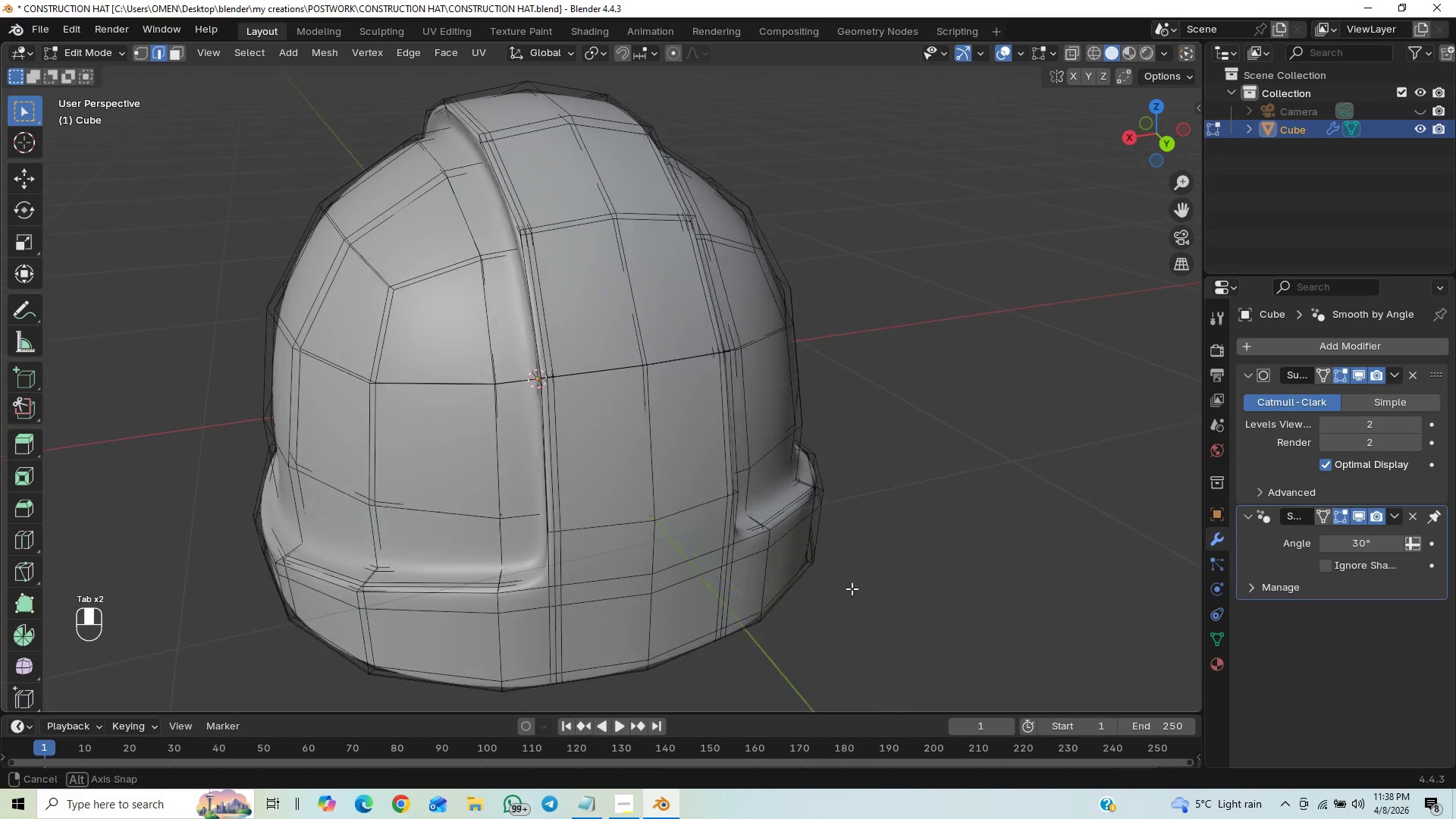 
key(Control+S)
 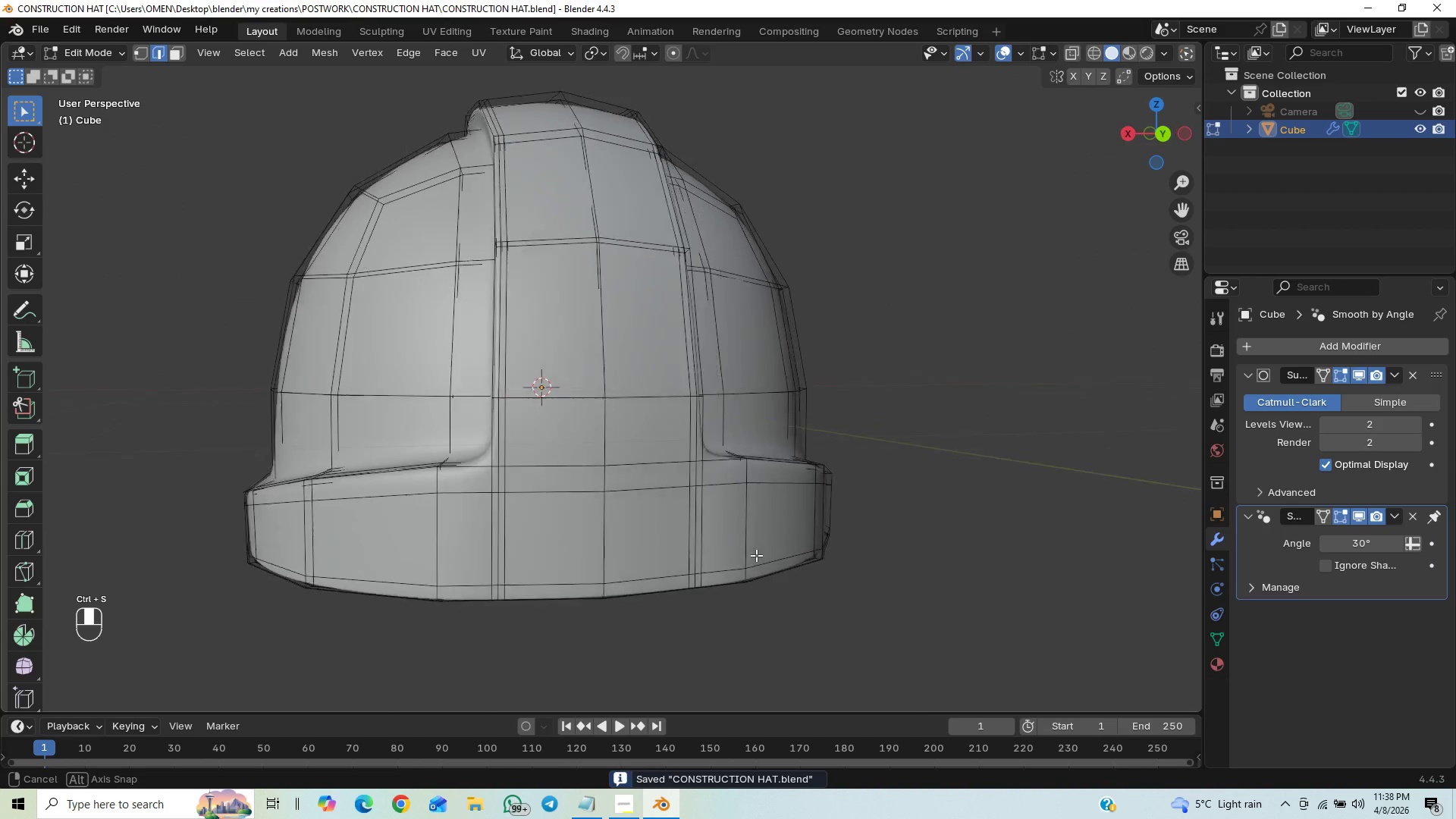 
key(3)
 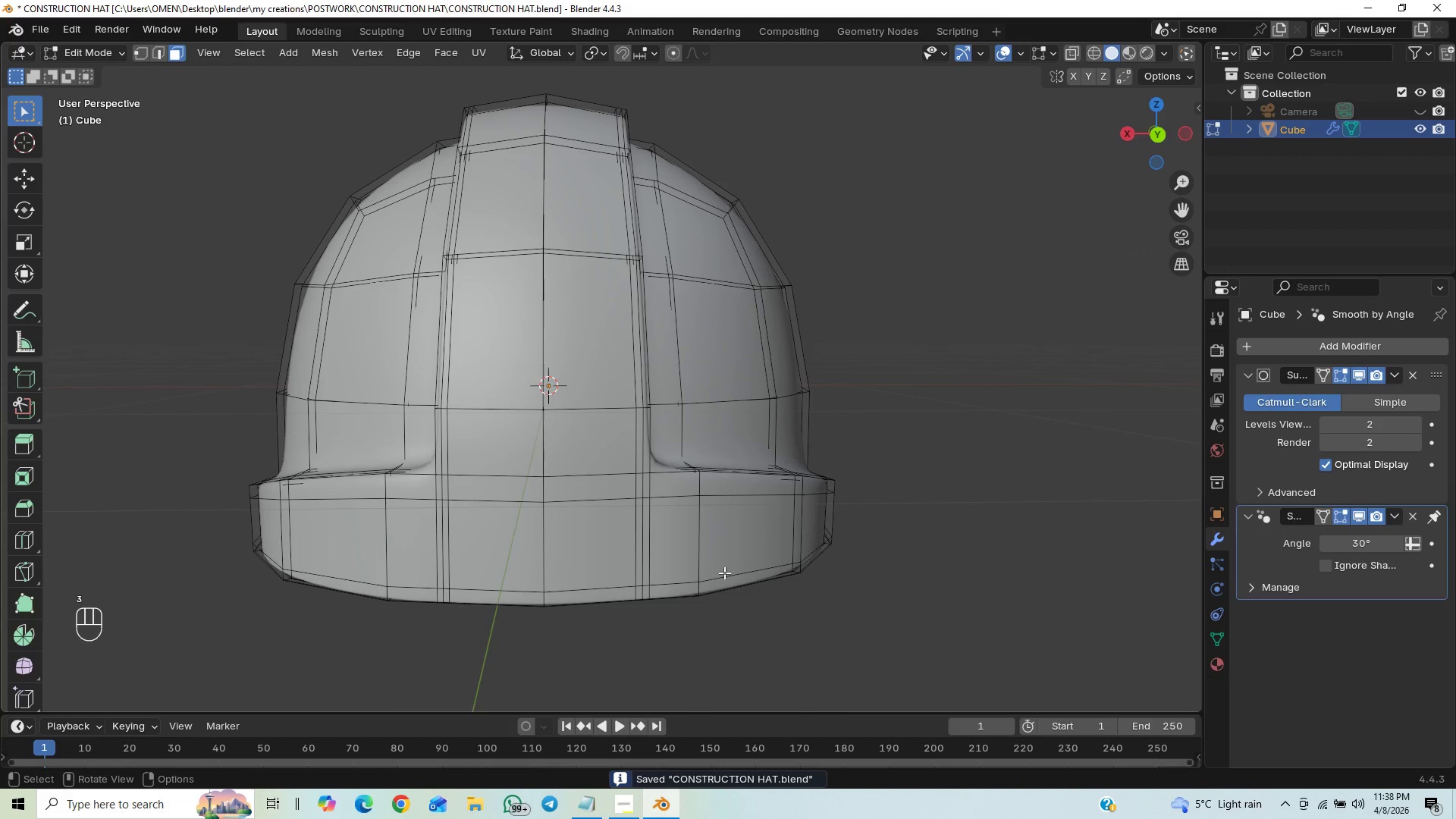 
key(End)
 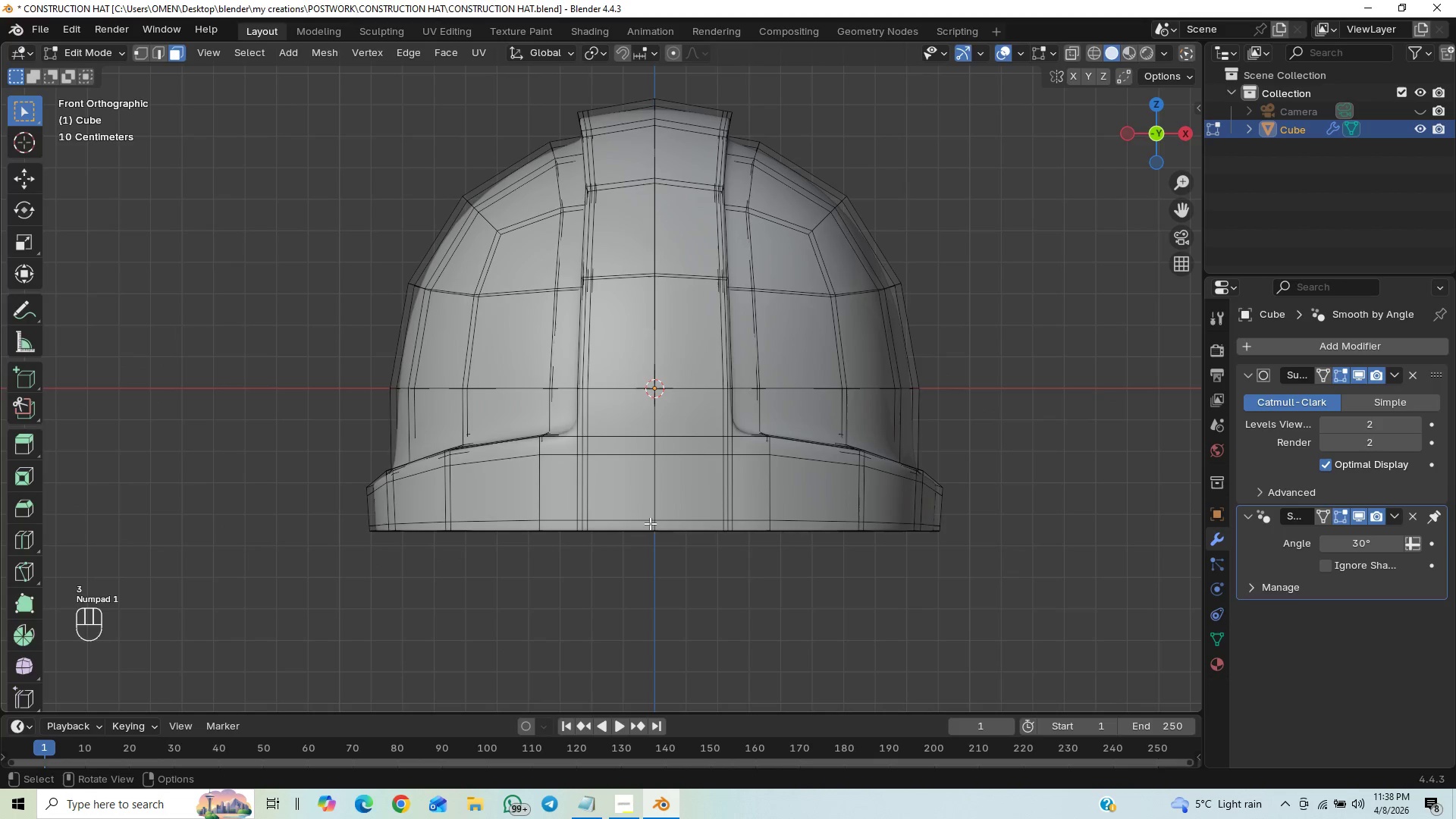 
left_click([656, 523])
 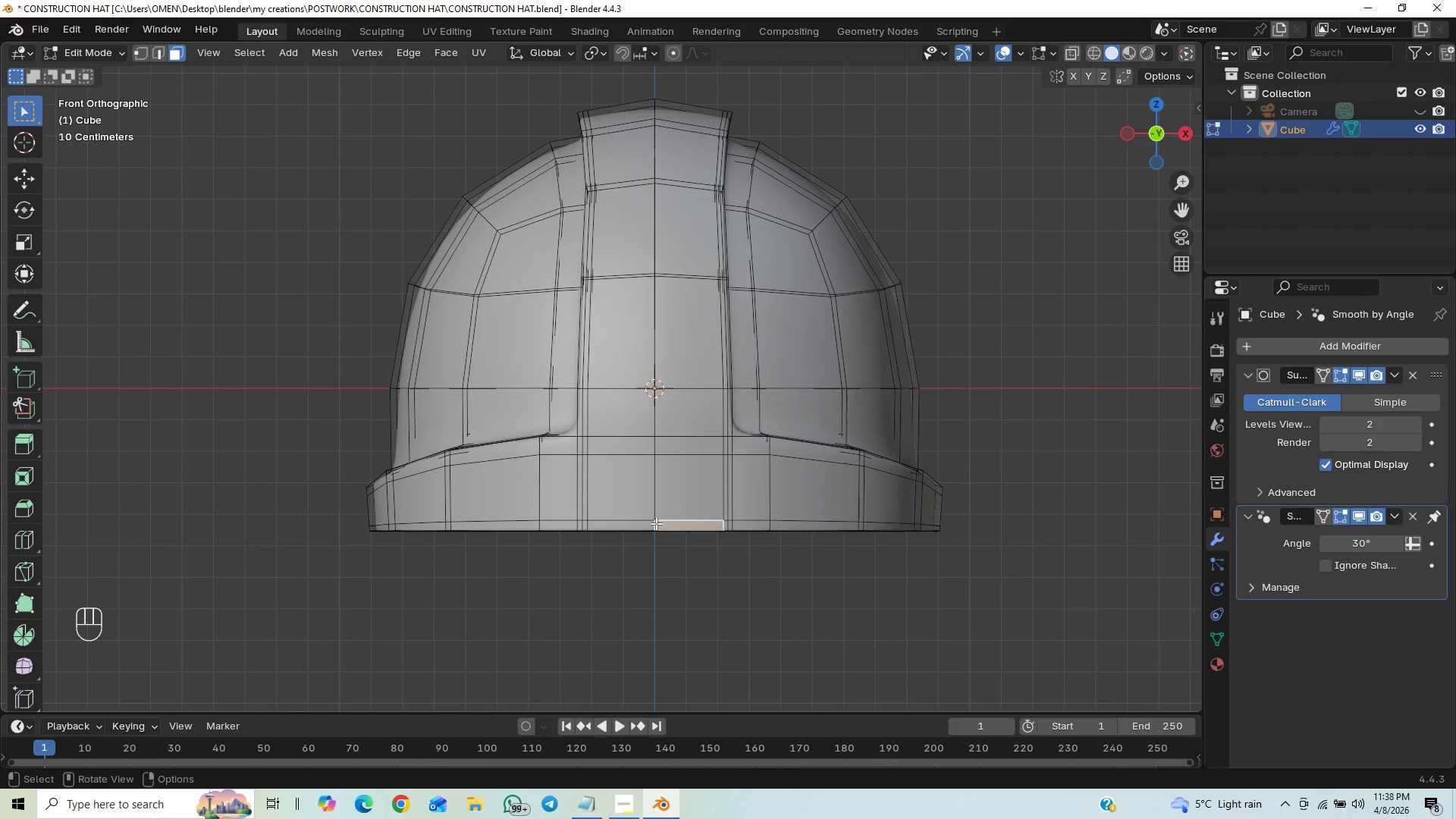 
hold_key(key=AltLeft, duration=0.77)
left_click([656, 523])
 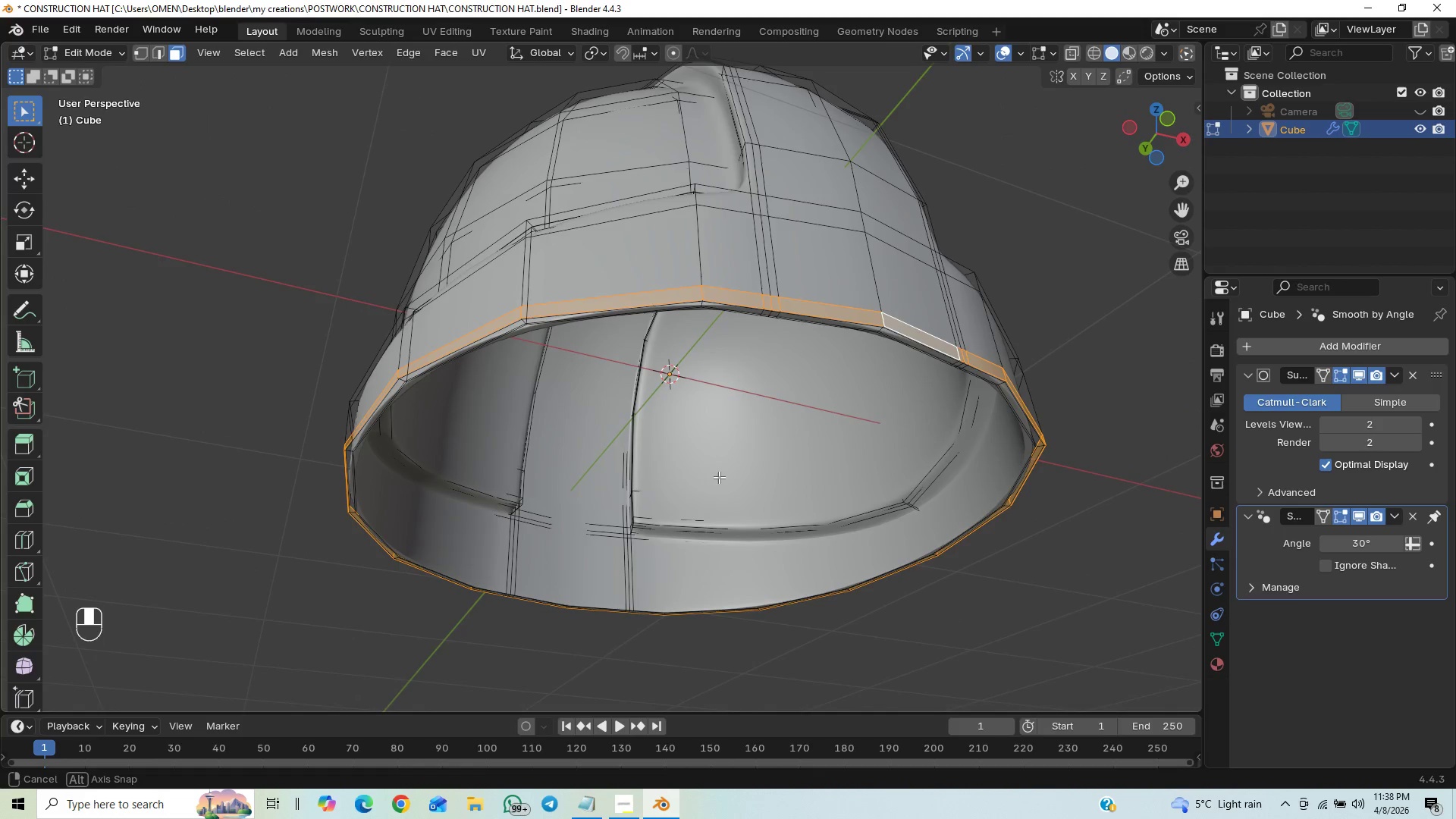 
wait(9.03)
 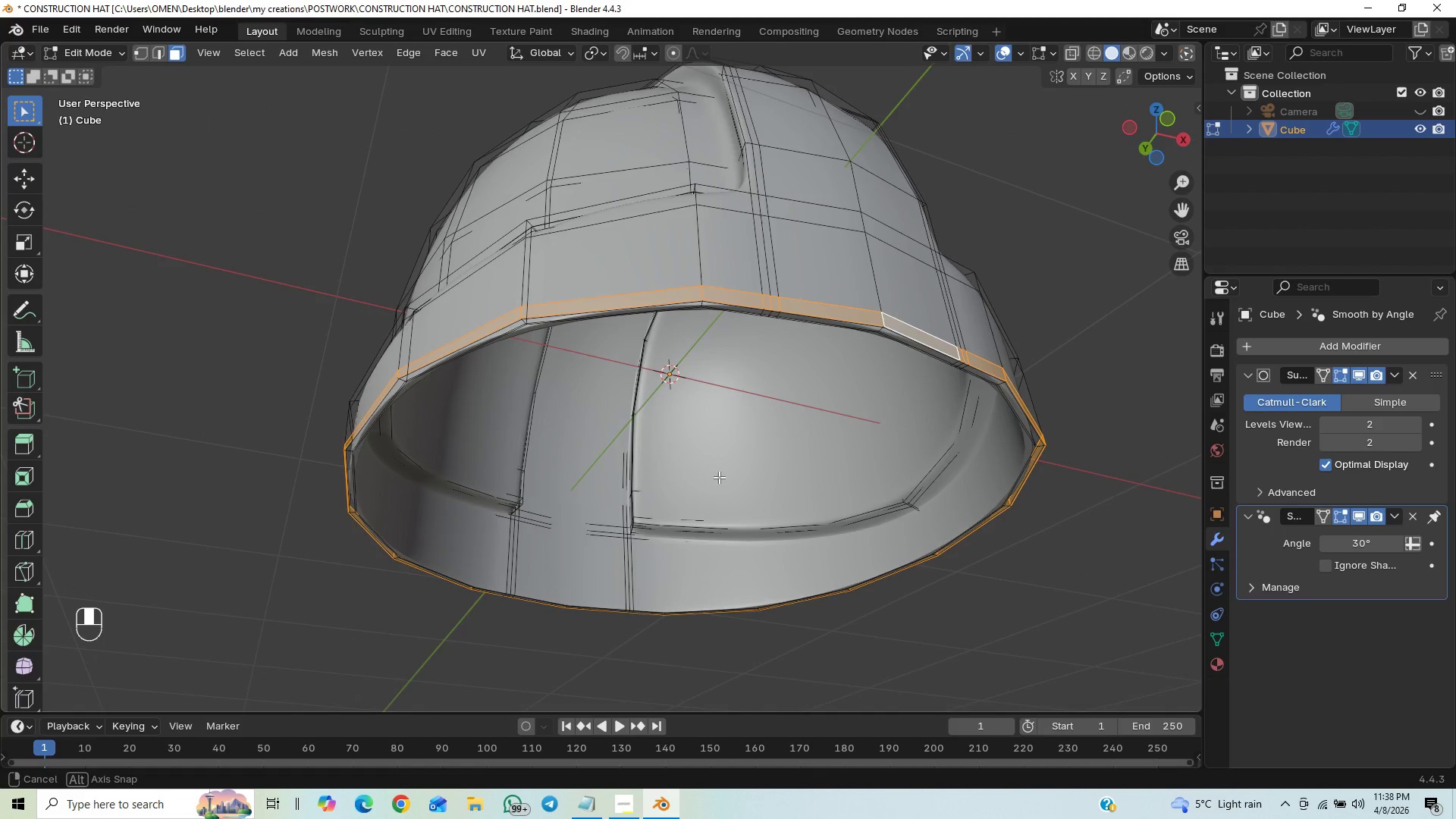 
key(Tab)
 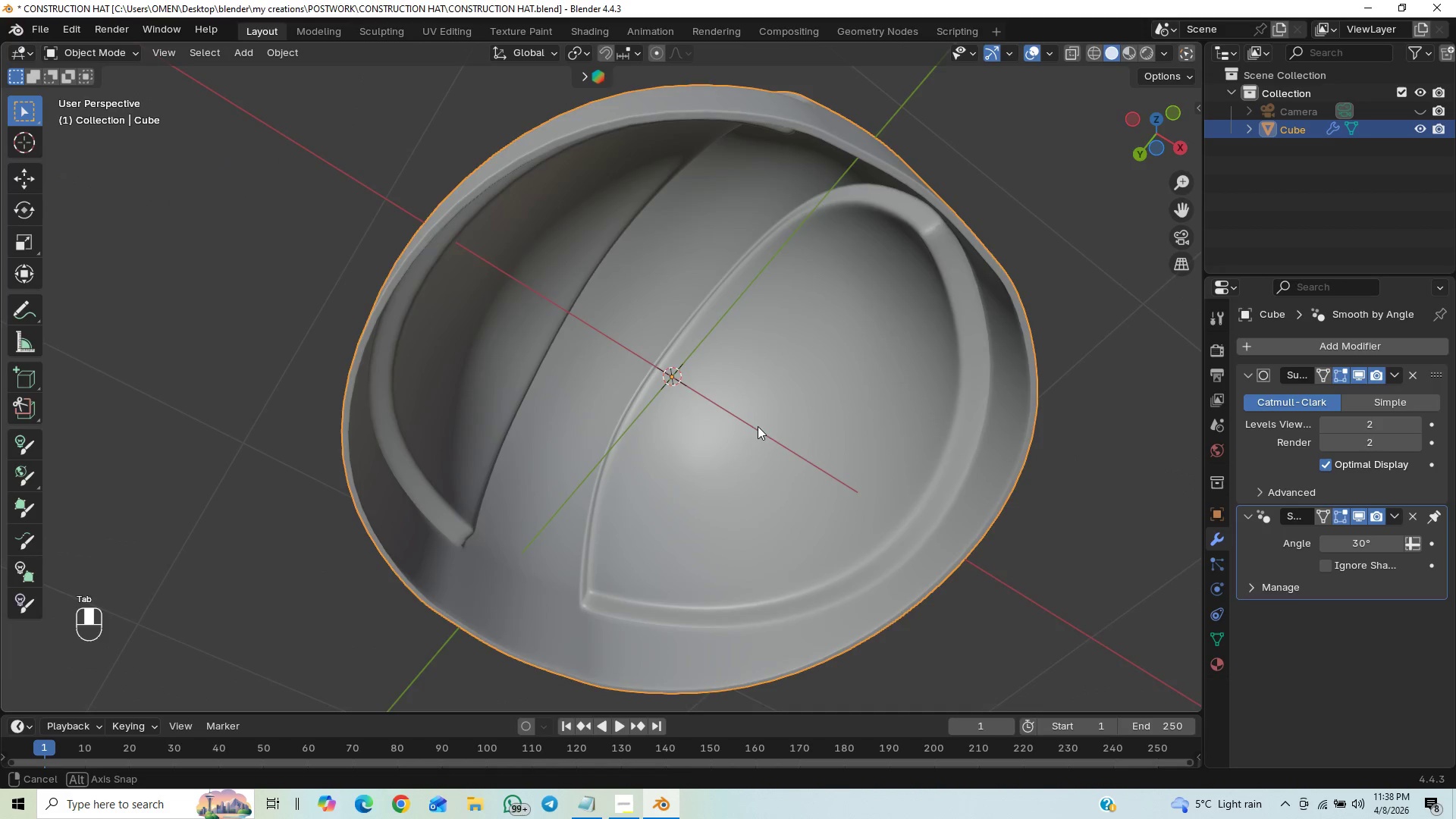 
key(Tab)
 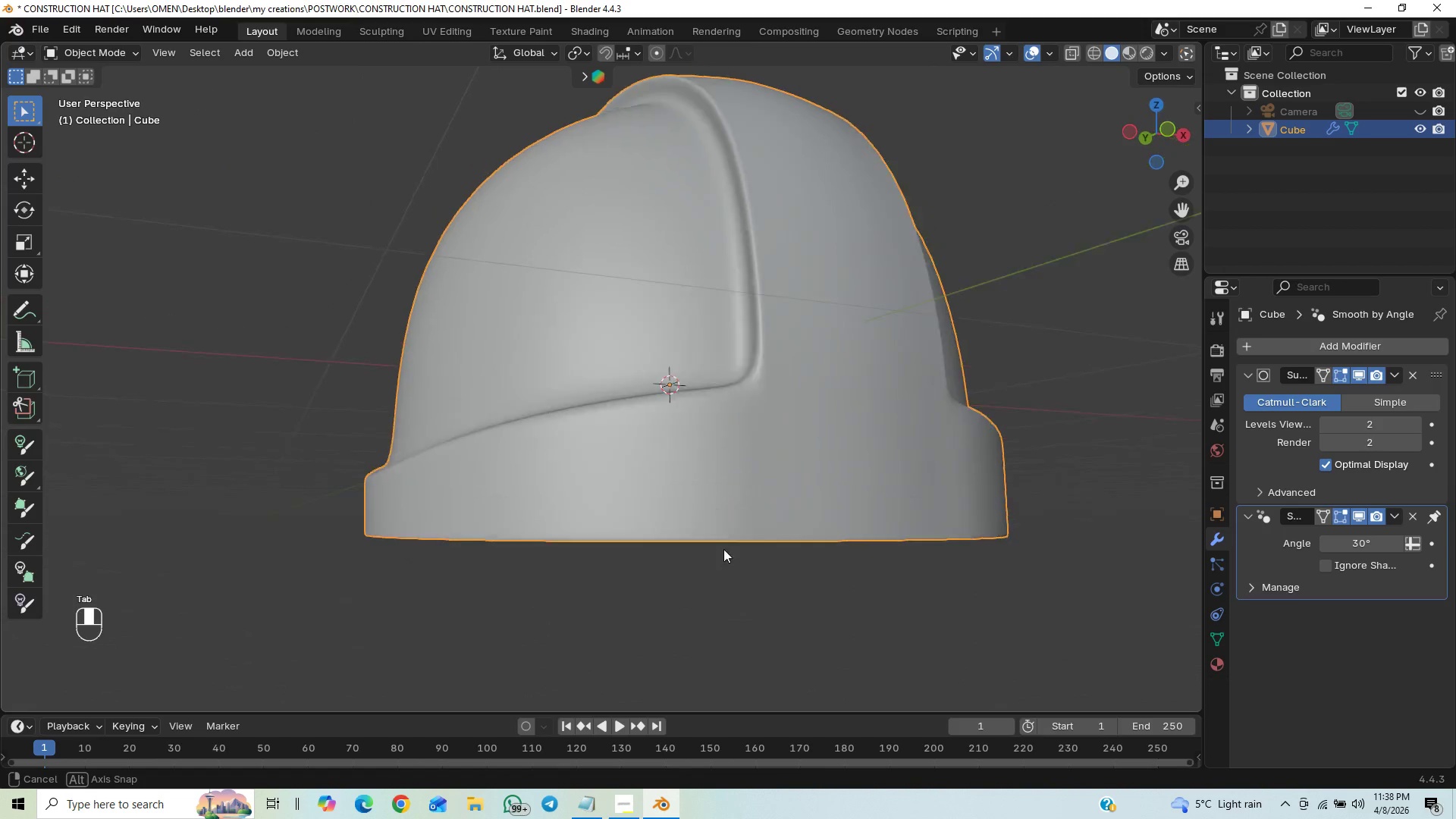 
key(Tab)
 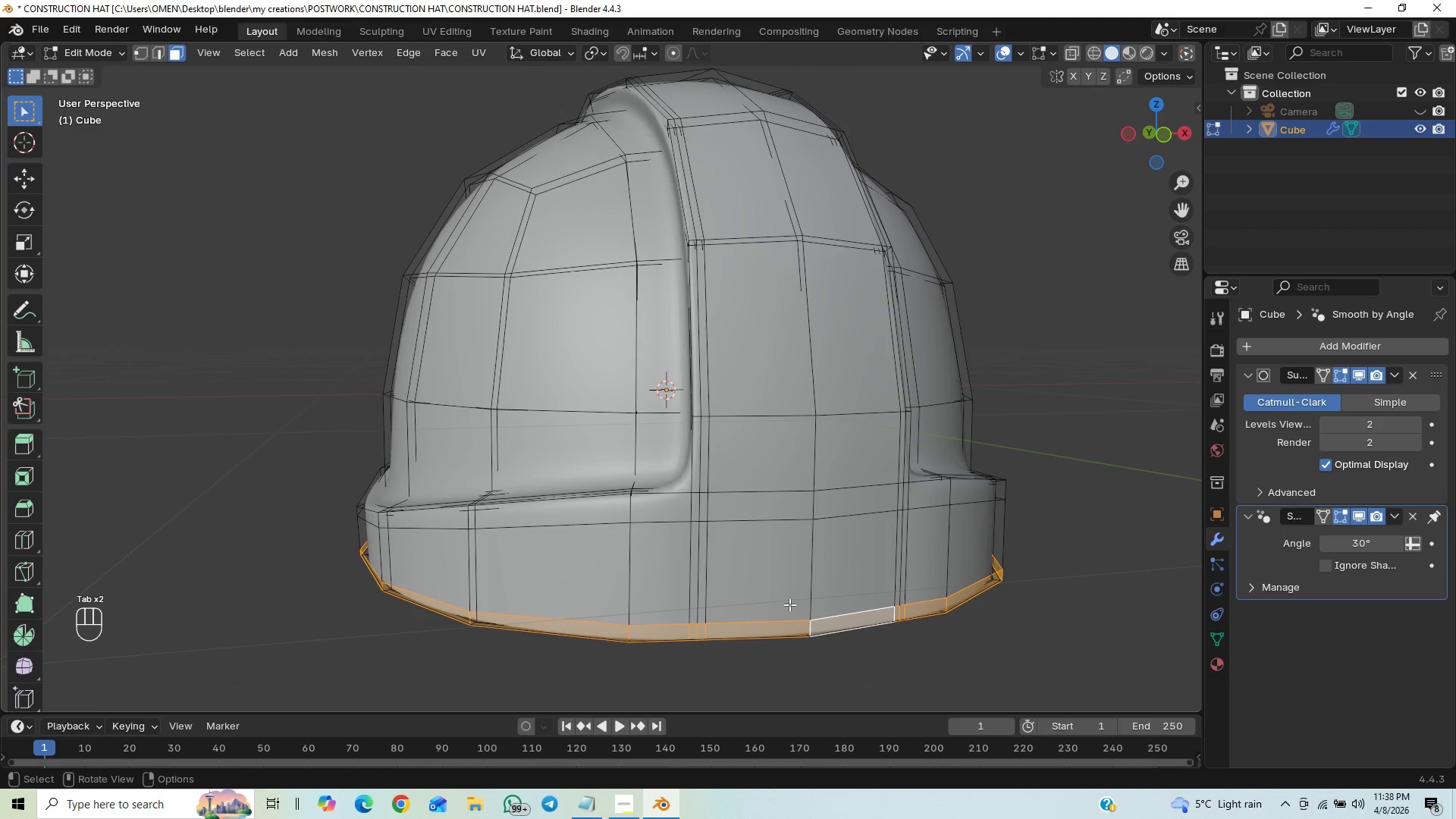 
key(End)
 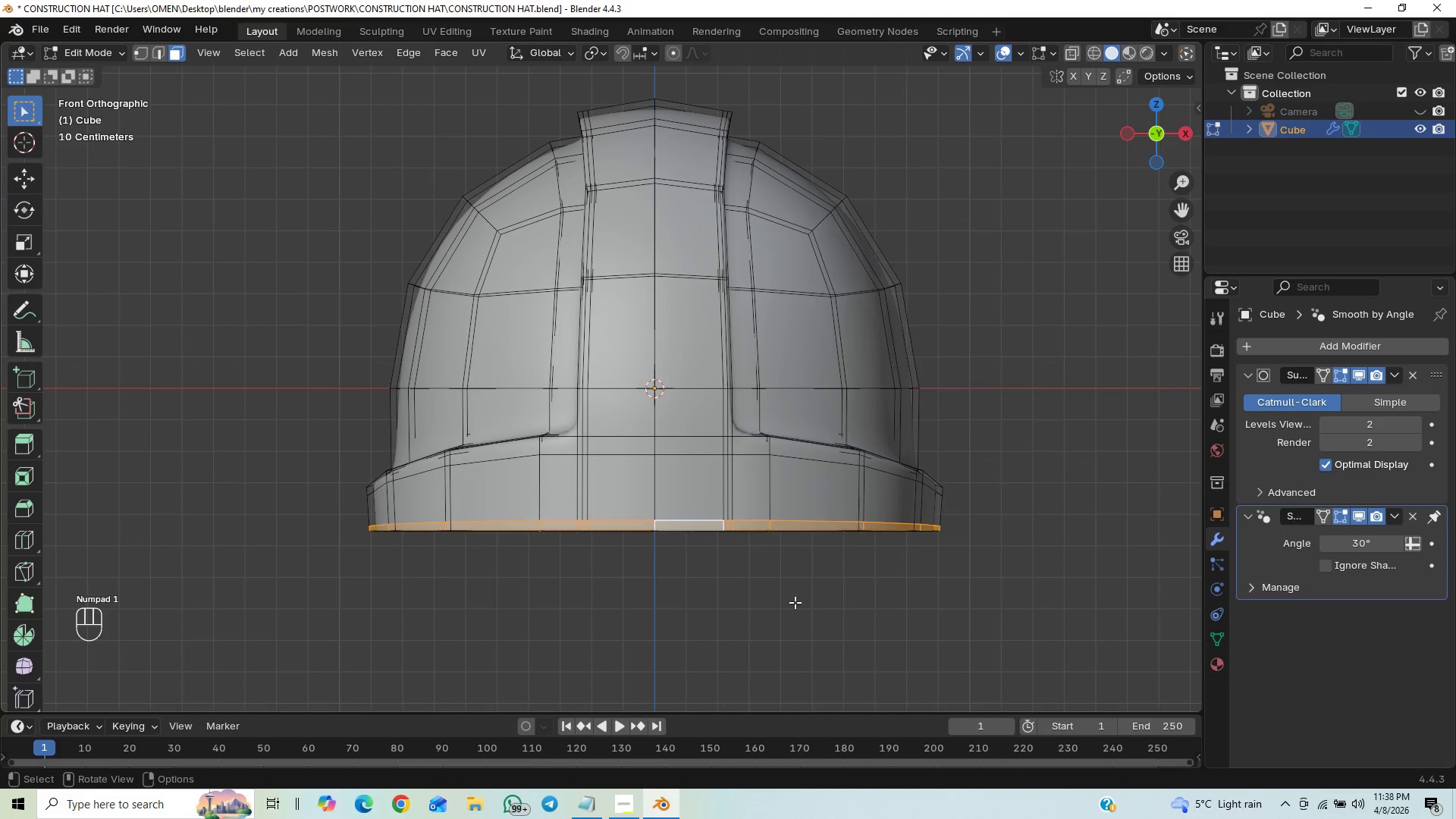 
key(Alt+E)
 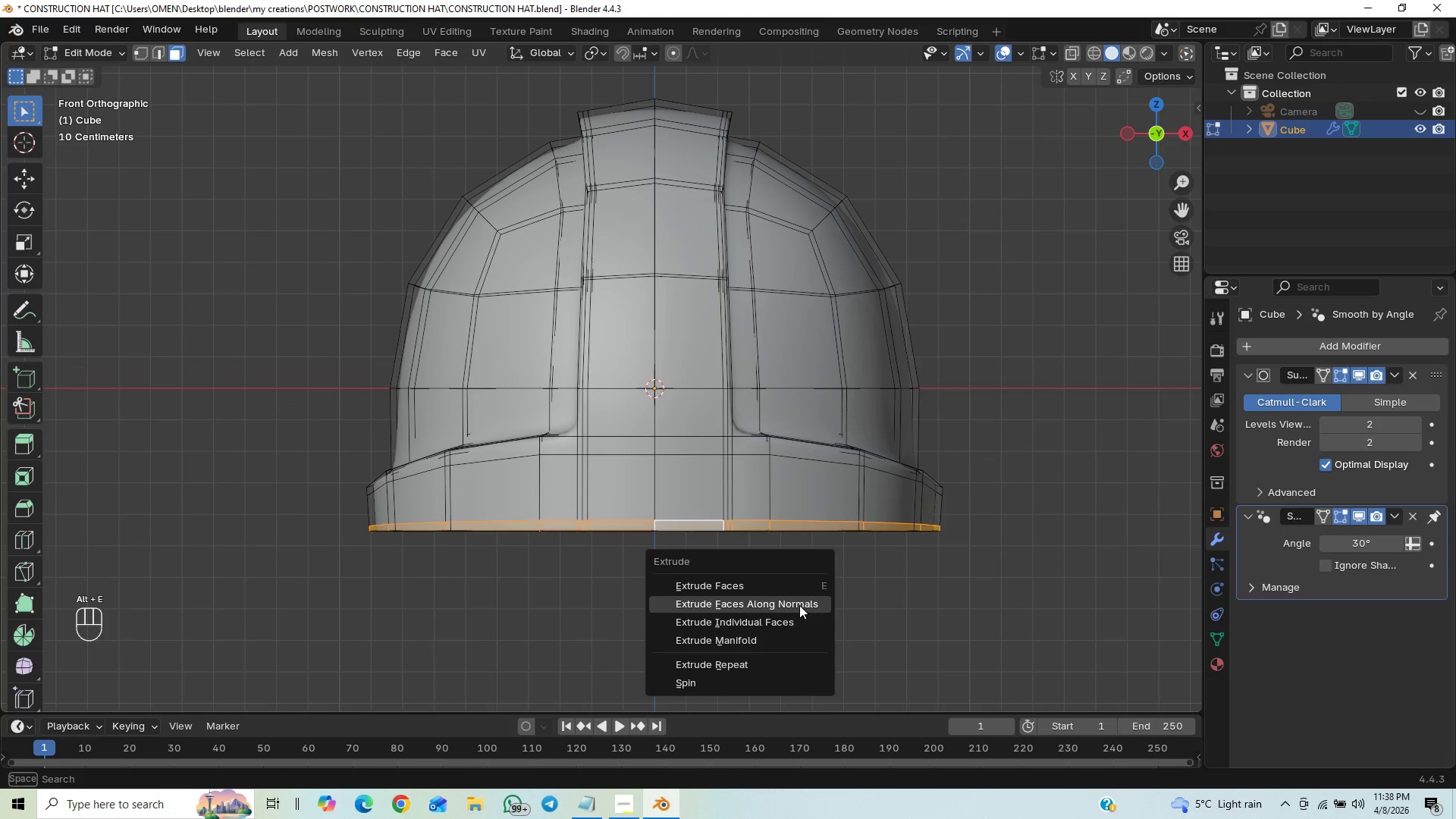 
left_click([799, 605])
 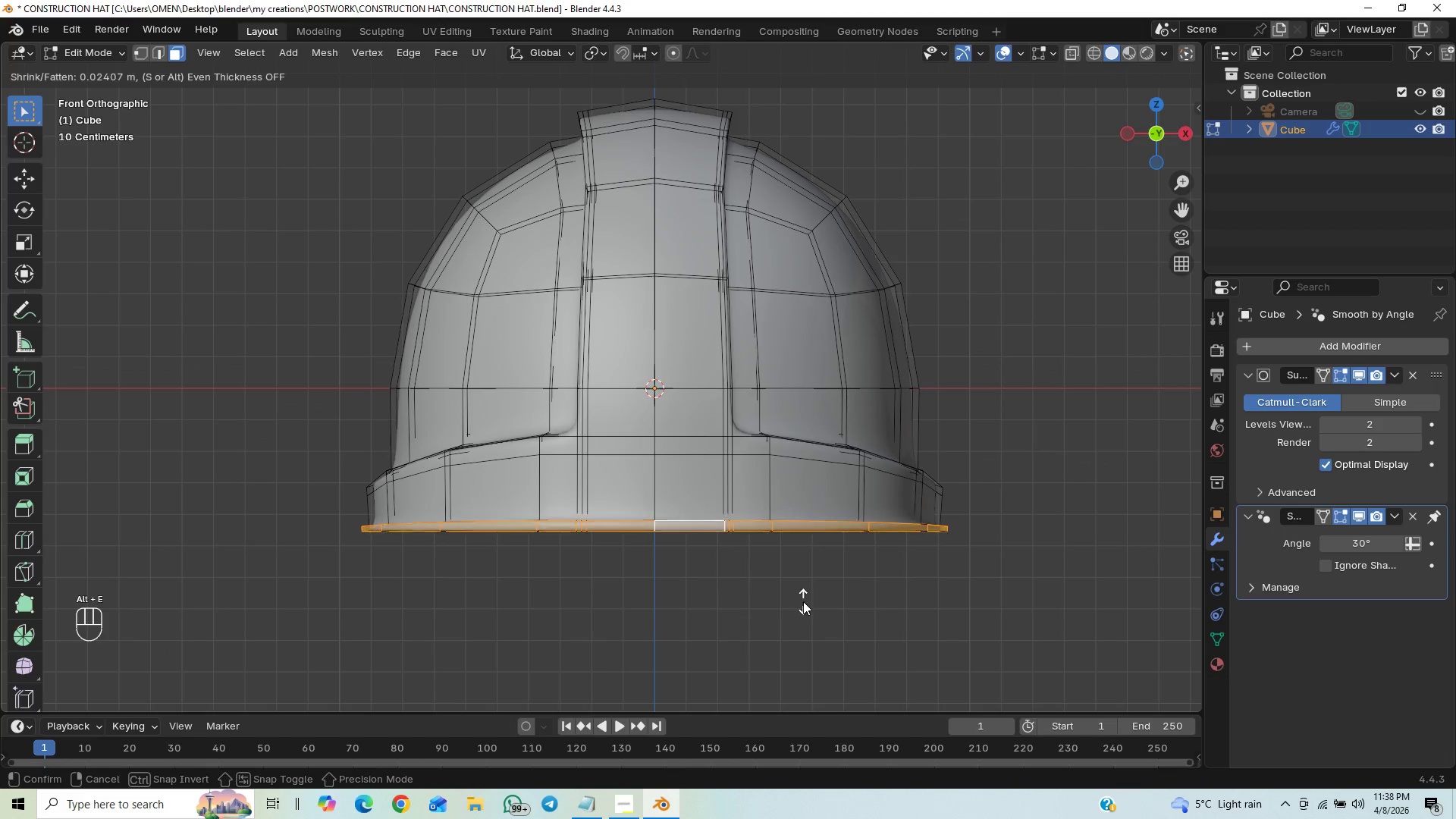 
left_click([803, 600])
 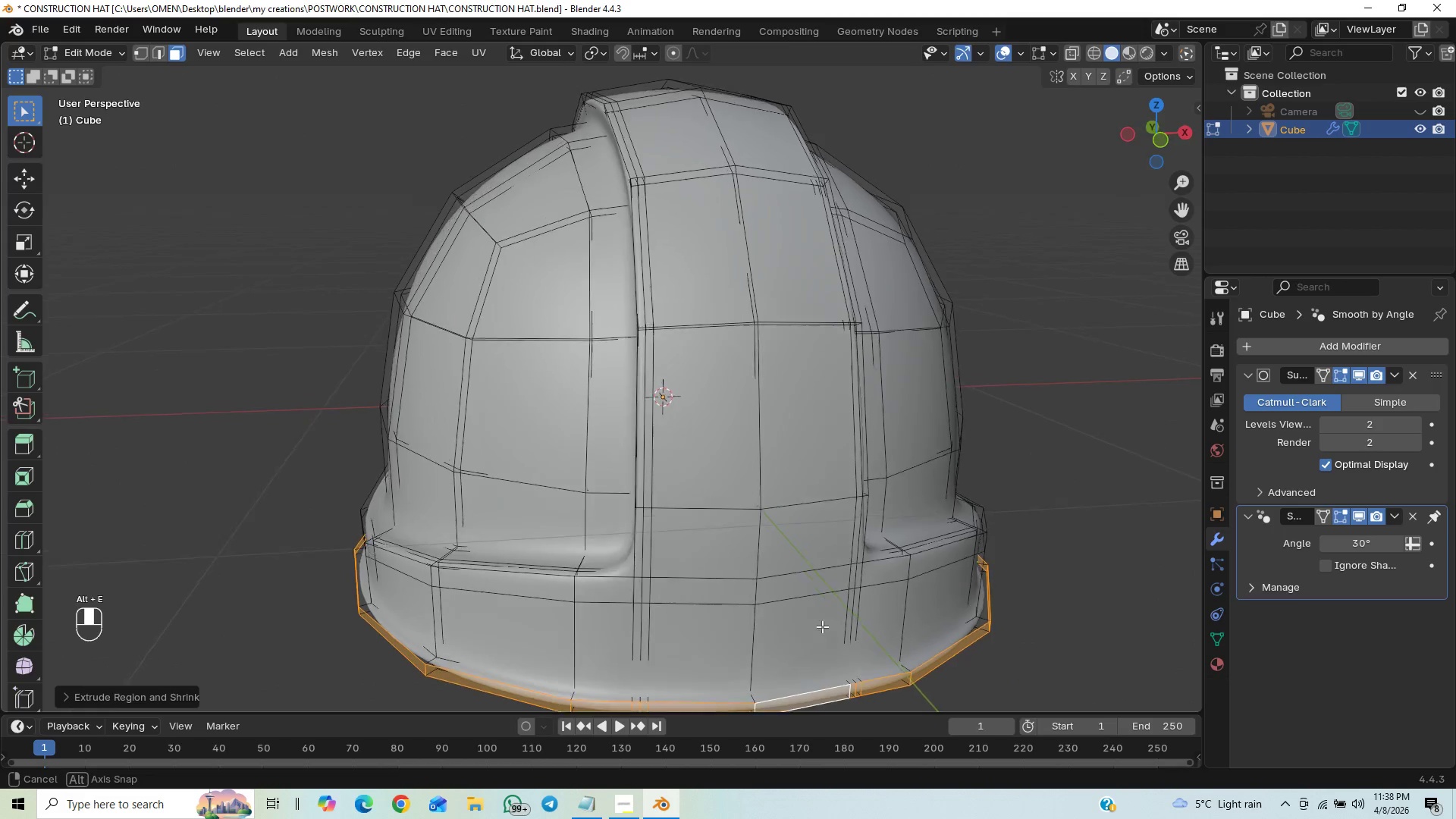 
middle_click([829, 632])
 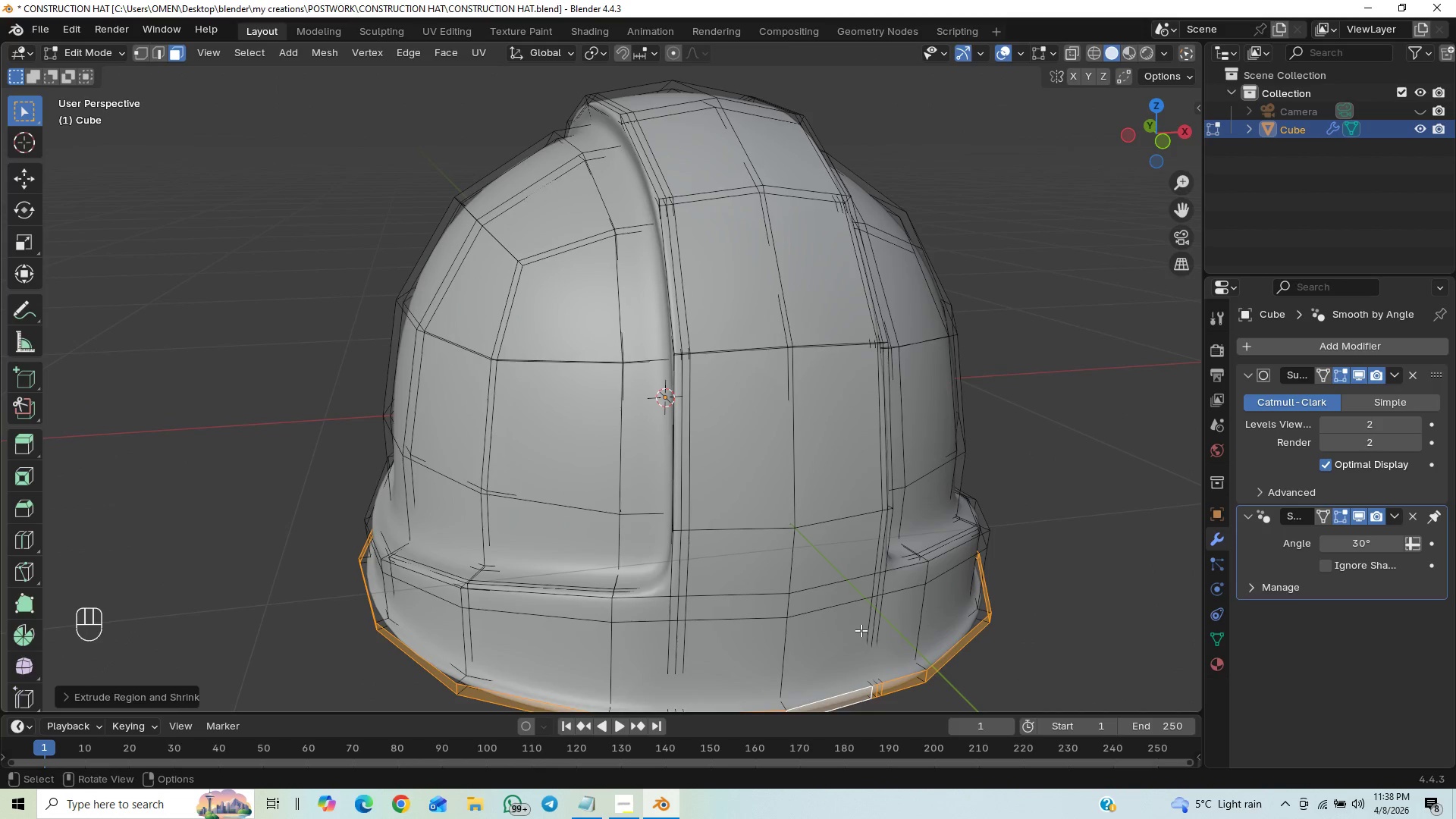 
hold_key(key=ShiftLeft, duration=0.77)
scroll: coordinate [863, 628], scroll_direction: up, amount: 1.0
 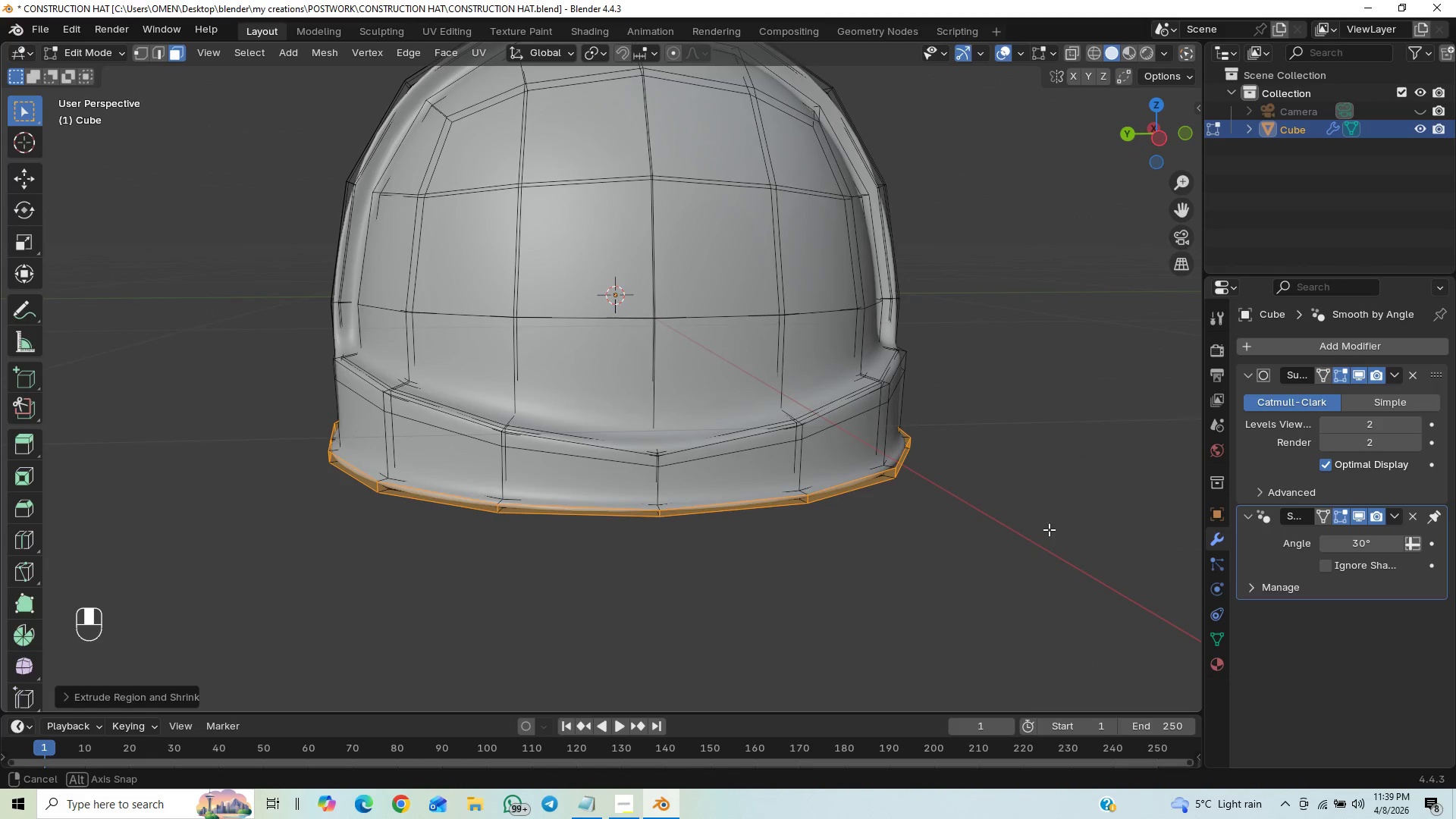 
wait(13.08)
 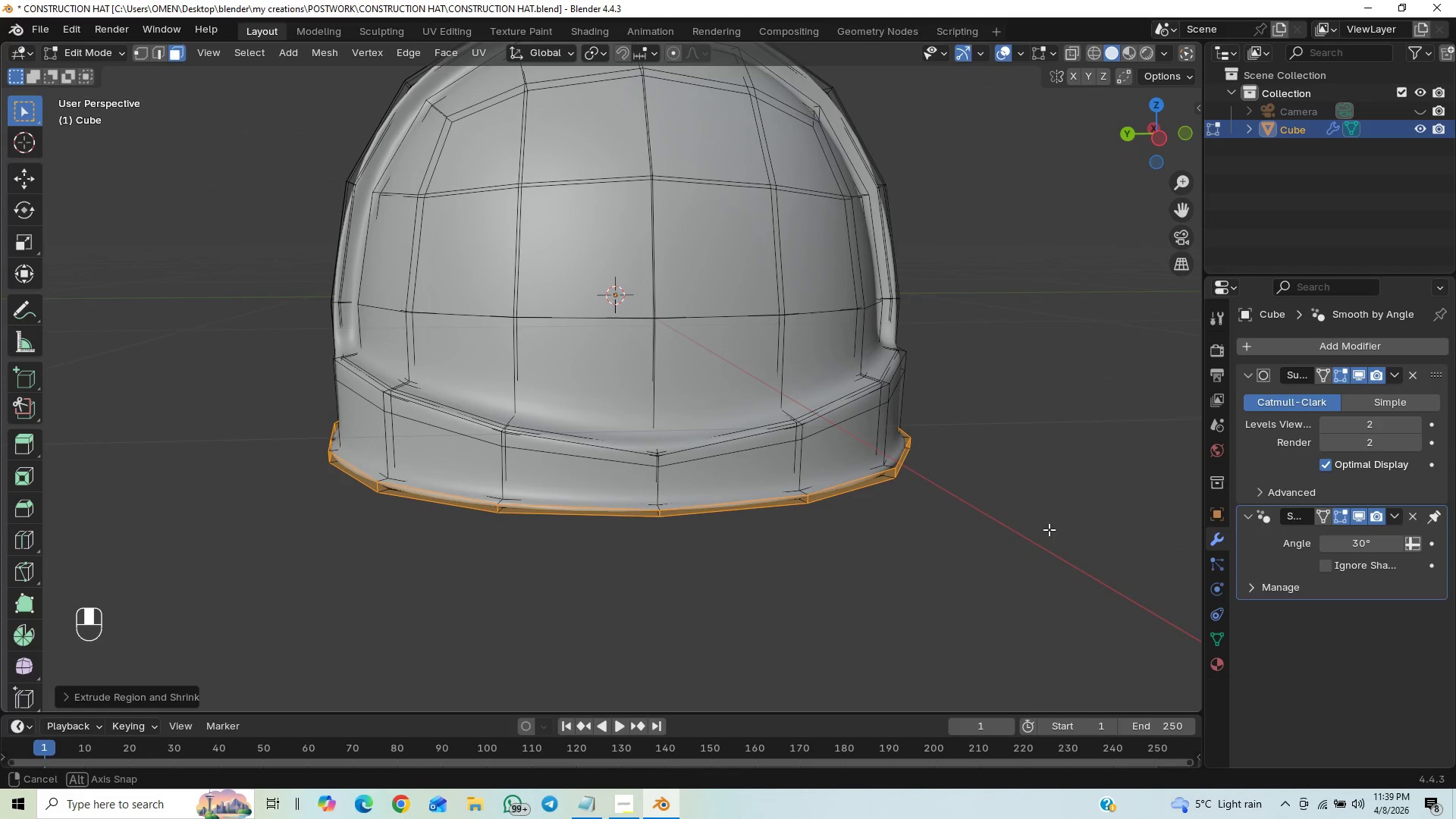 
left_click([1073, 55])
 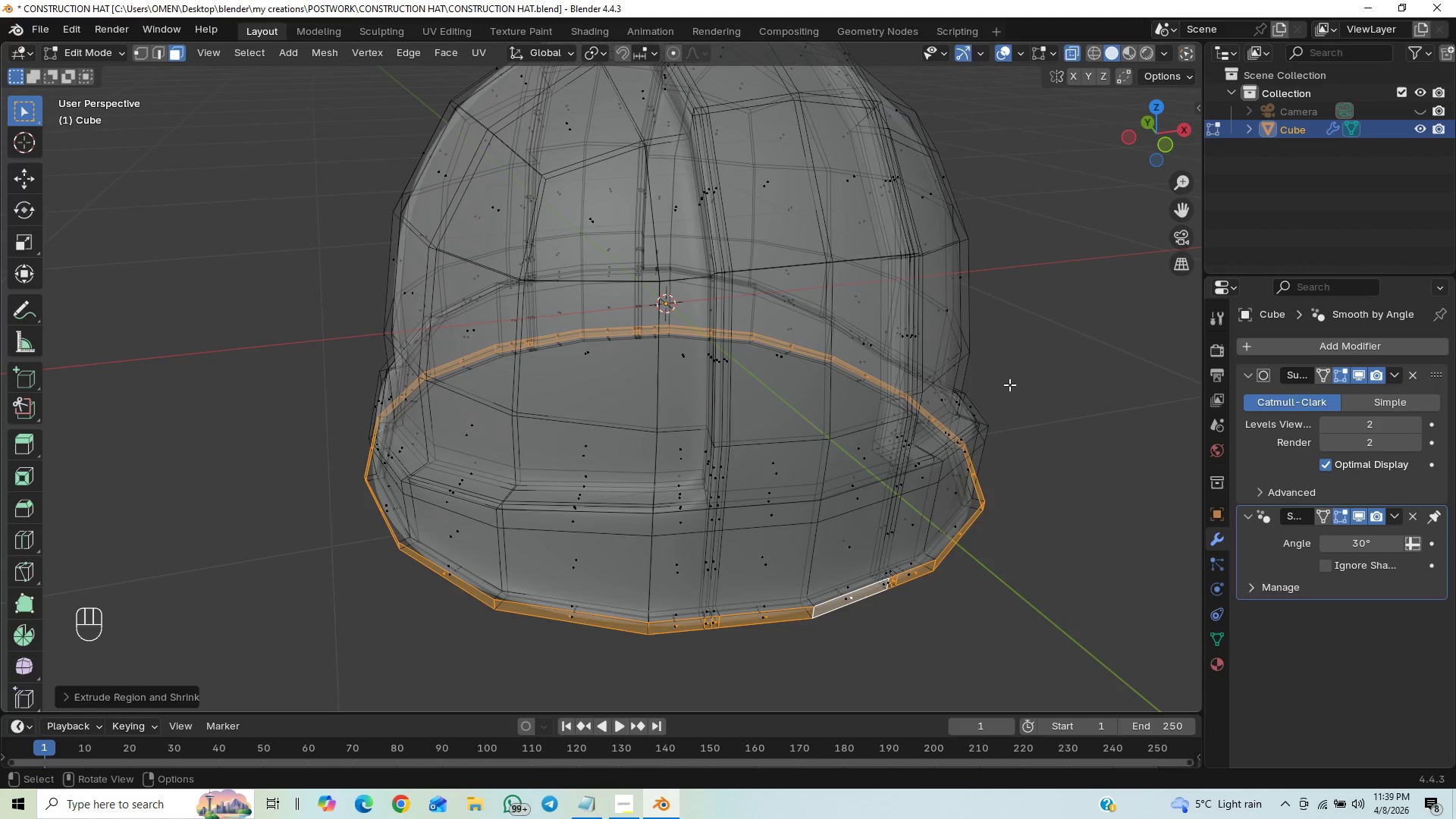 
hold_key(key=ControlLeft, duration=1.17)
 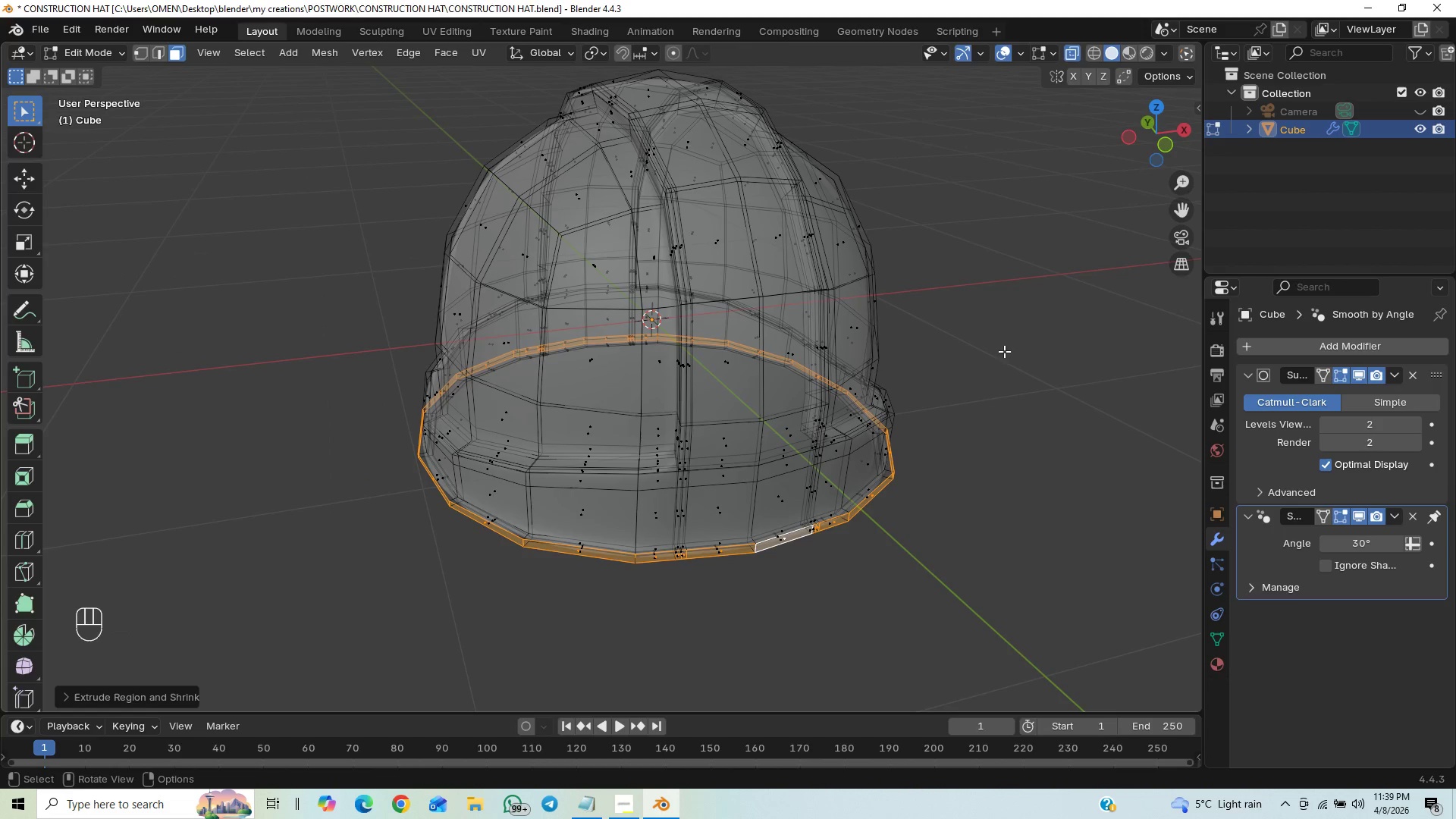 
wait(5.66)
 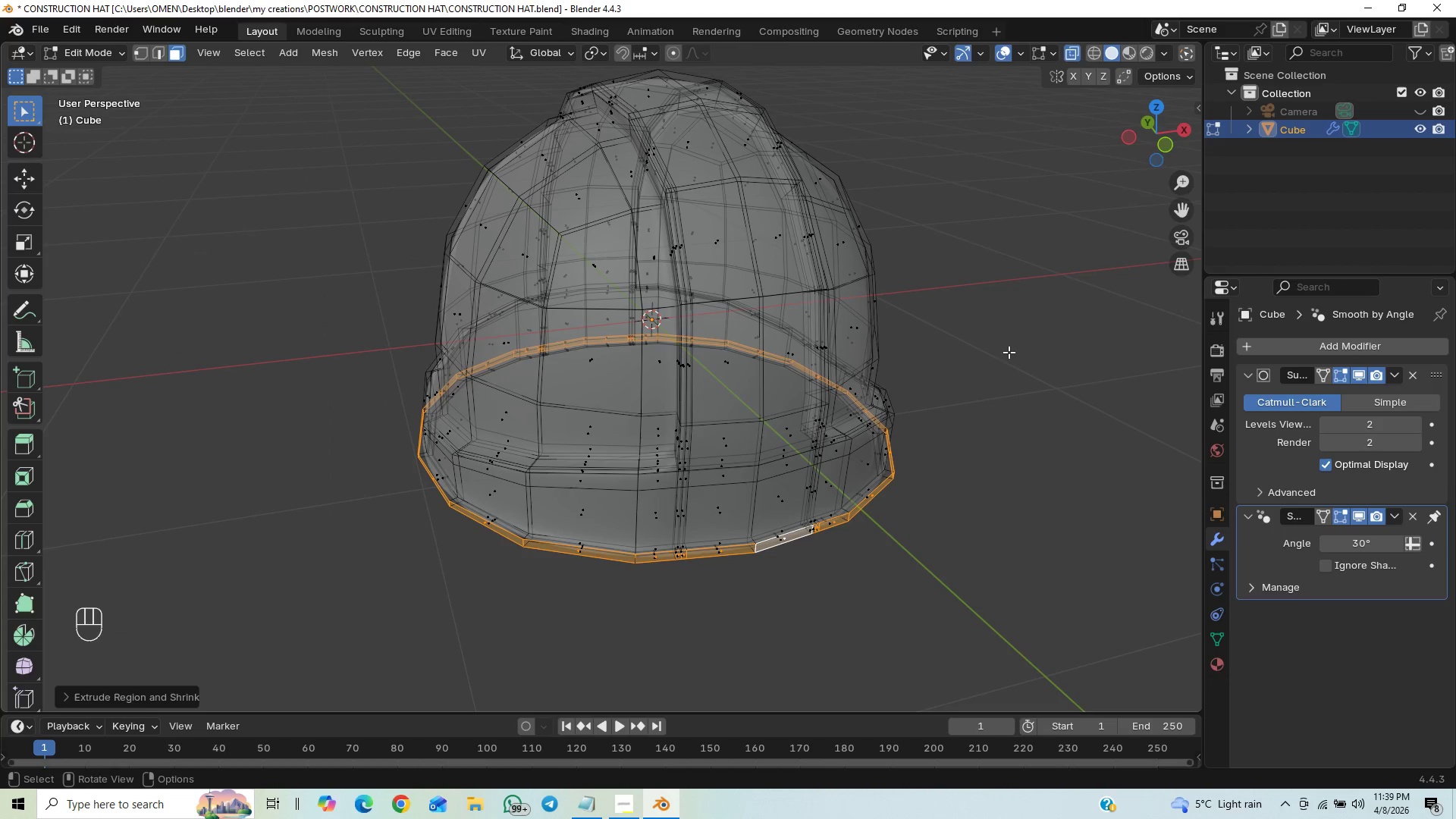 
key(Home)
 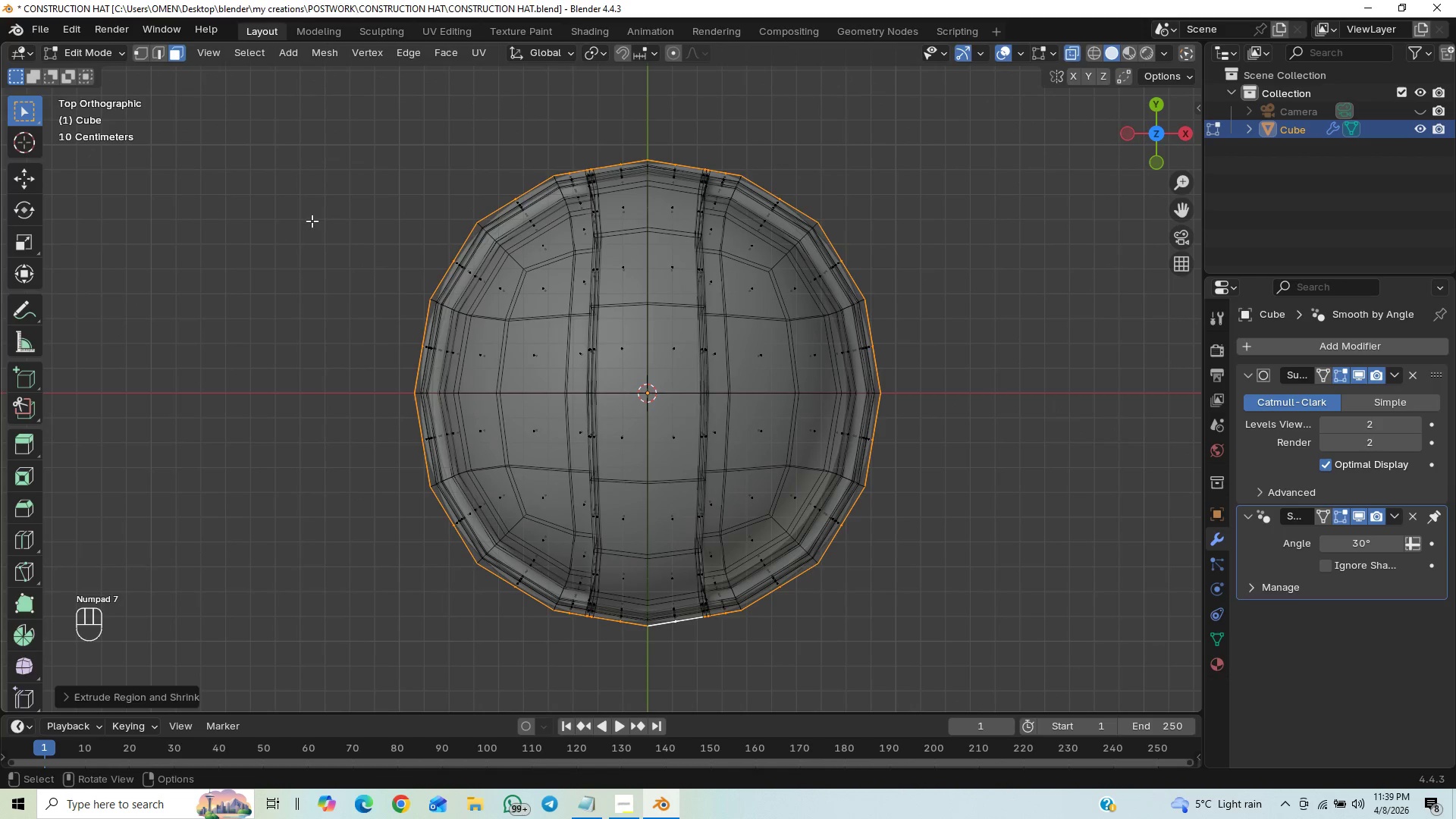 
left_click_drag(start_coordinate=[338, 133], to_coordinate=[1106, 451])
 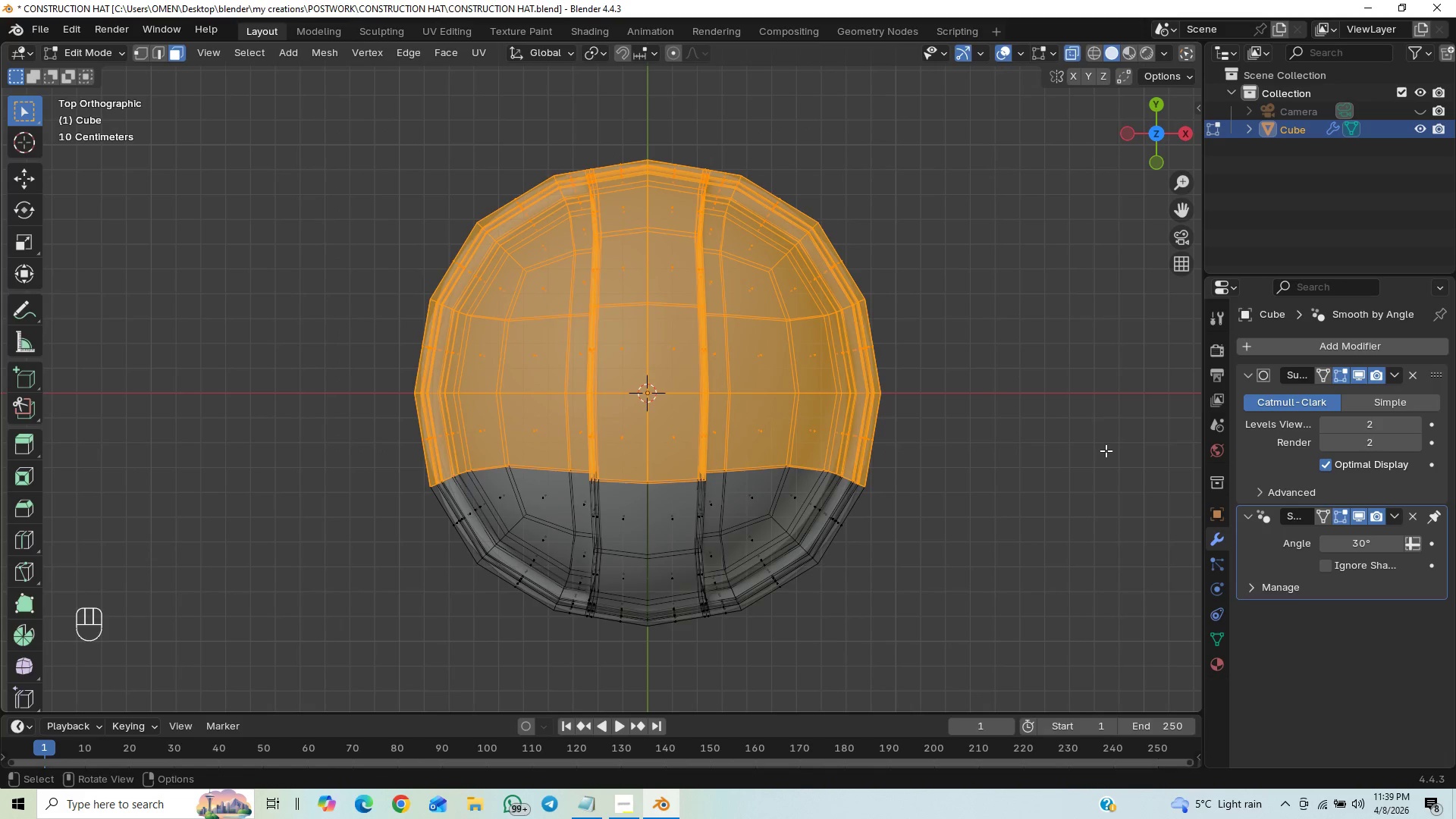 
key(Control+Z)
 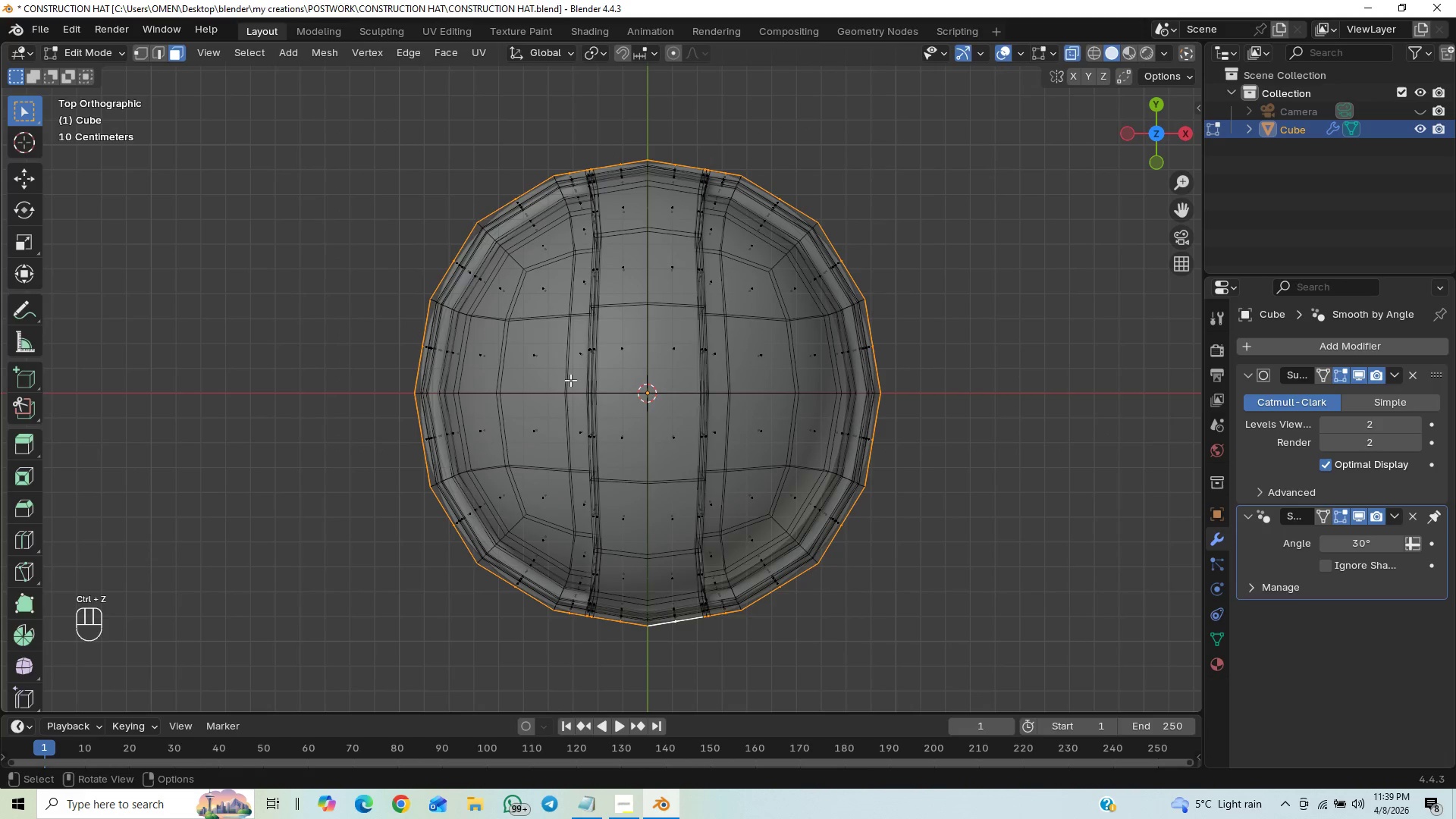 
hold_key(key=ControlLeft, duration=1.5)
left_click_drag(start_coordinate=[304, 64], to_coordinate=[1106, 499])
 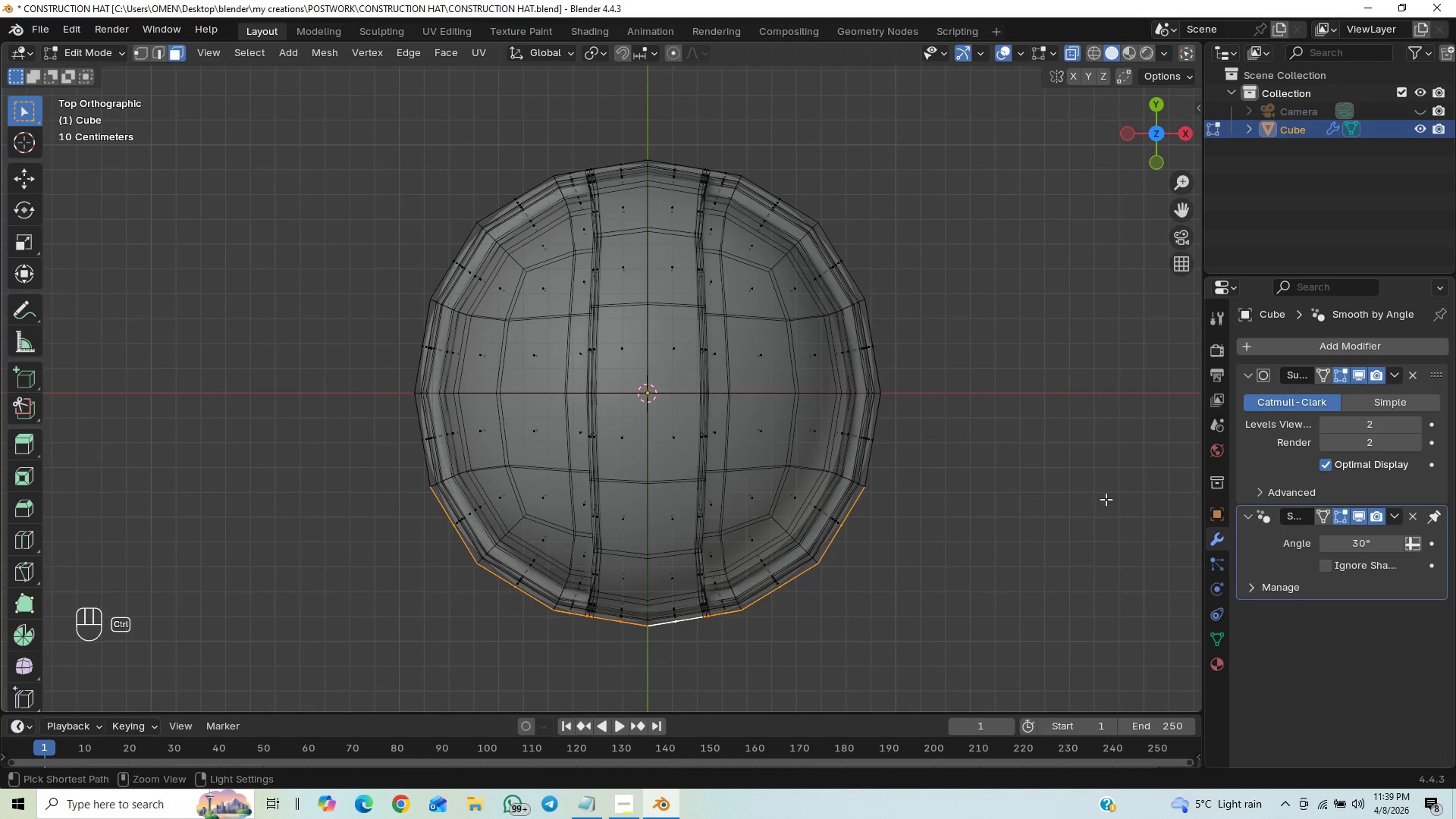 
hold_key(key=ControlLeft, duration=1.03)
 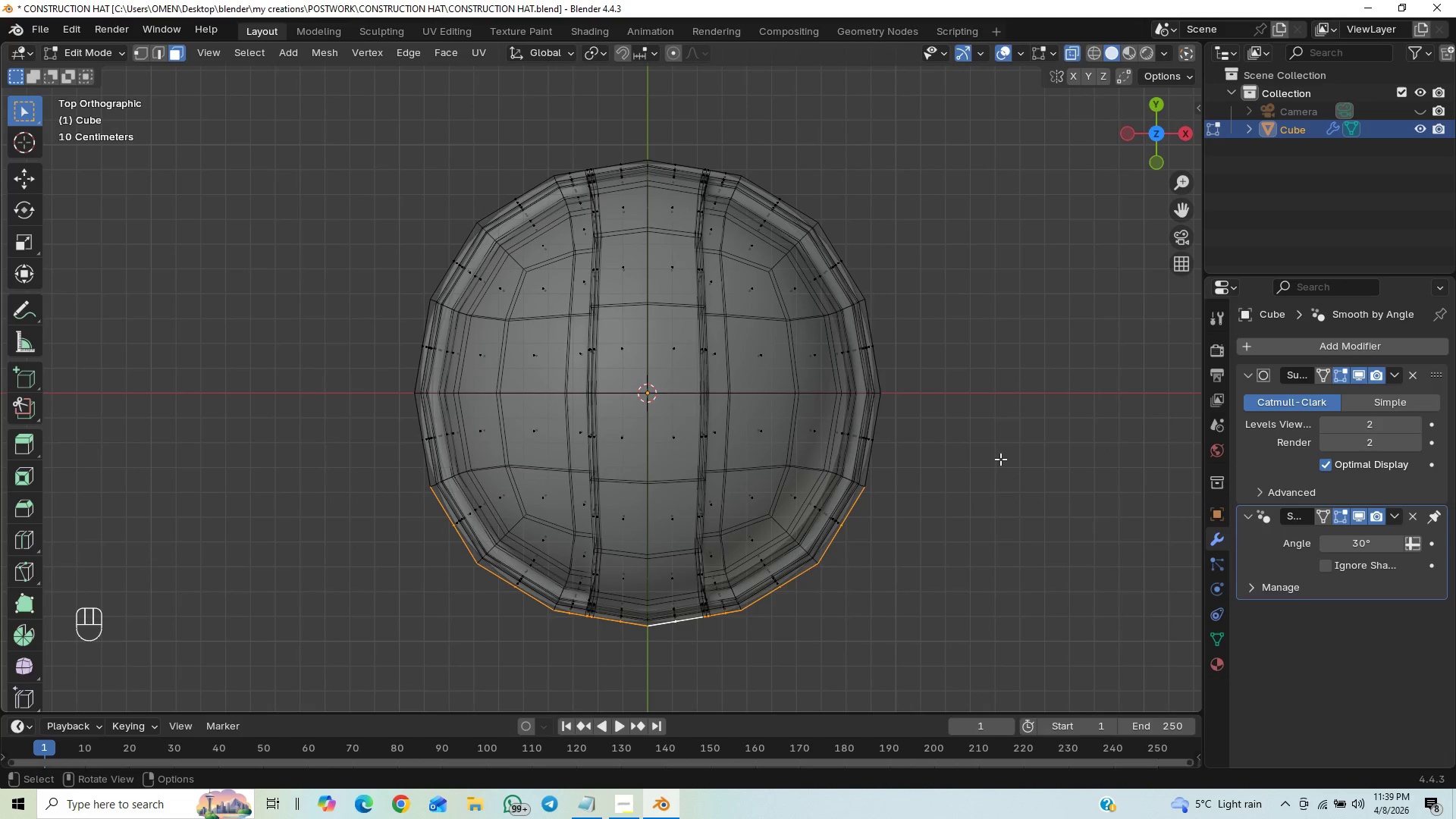 
hold_key(key=ShiftLeft, duration=0.81)
 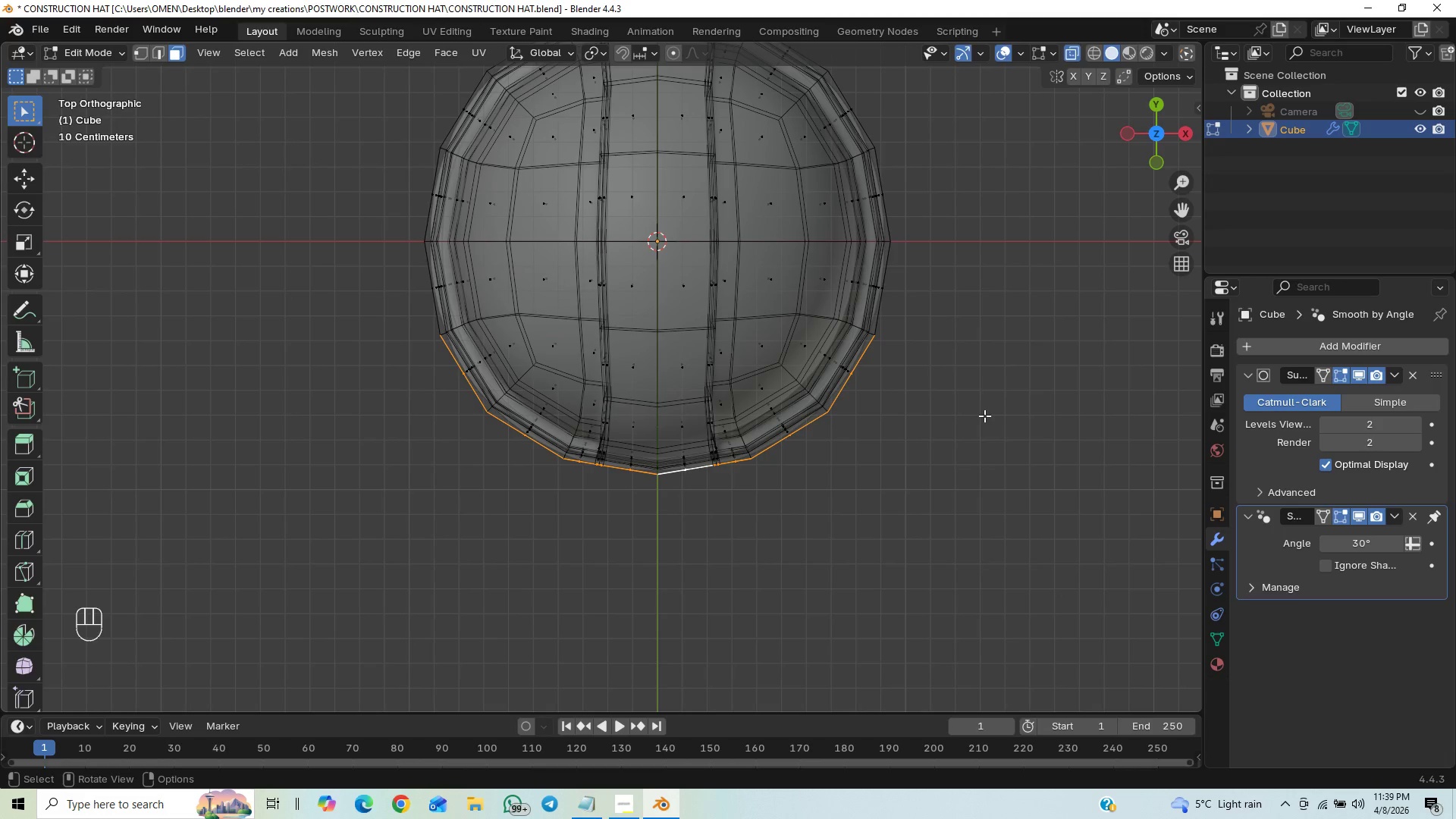 
type(GZ)
 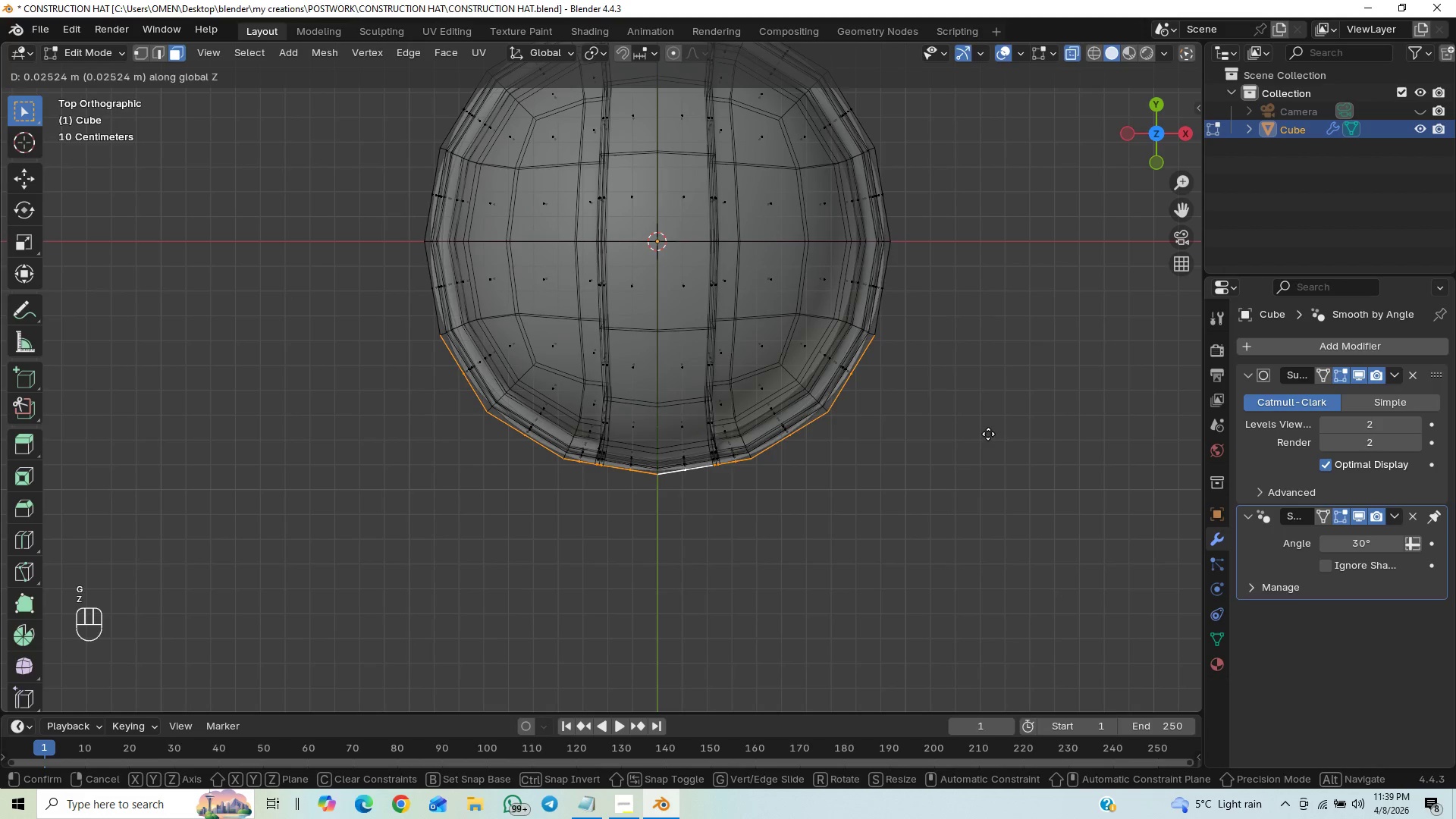 
key(Y)
 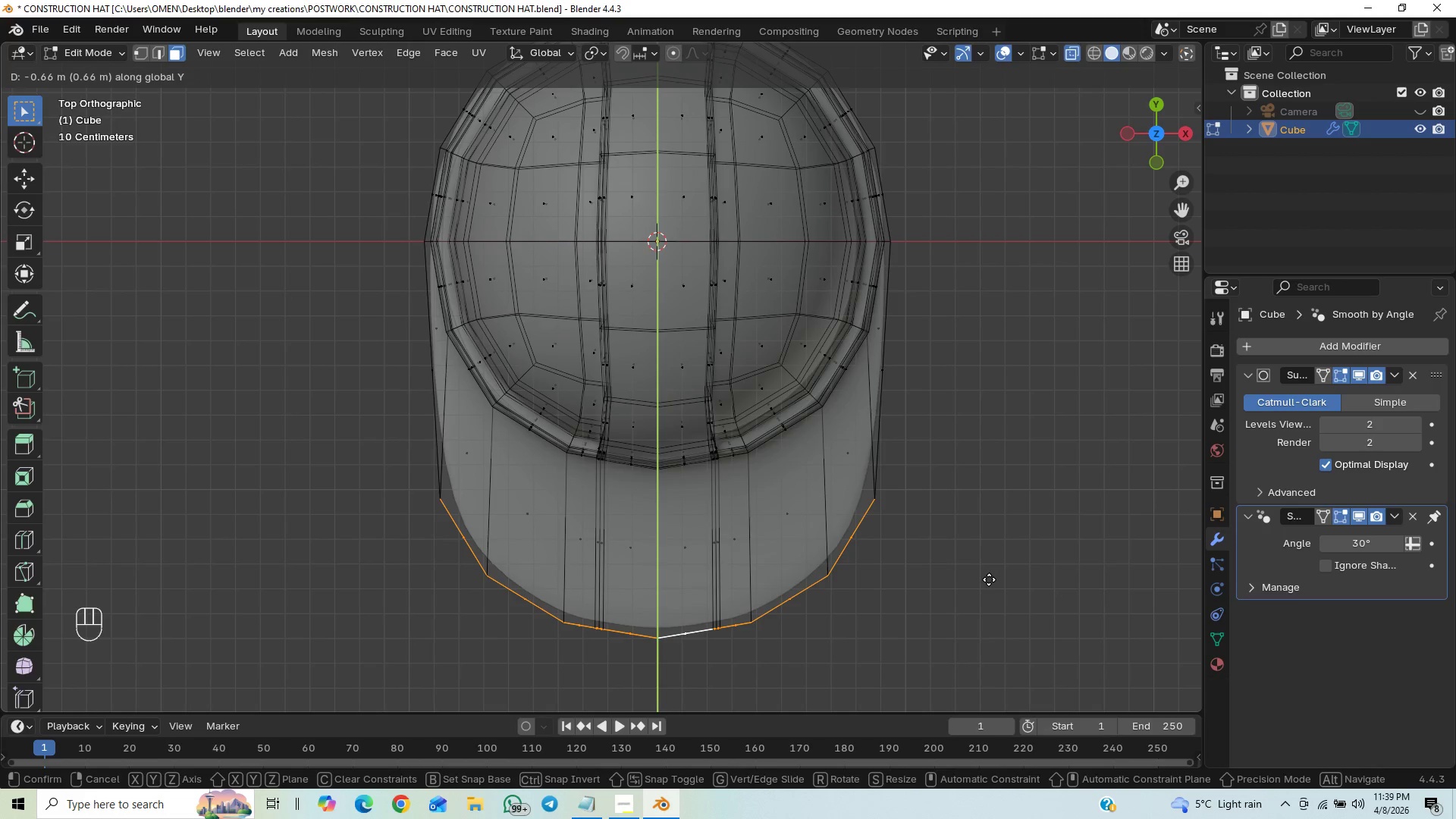 
left_click([988, 581])
 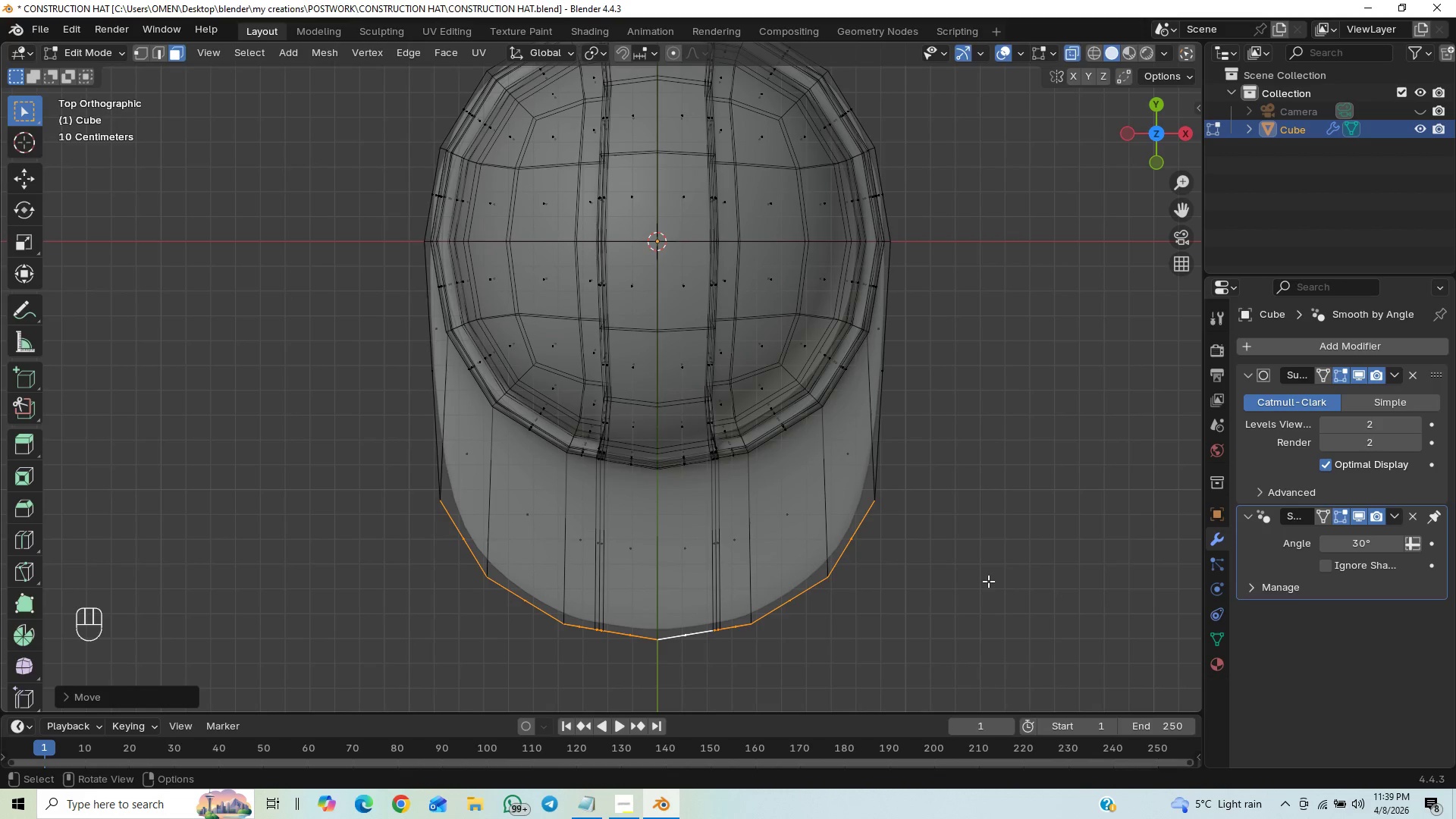 
key(S)
 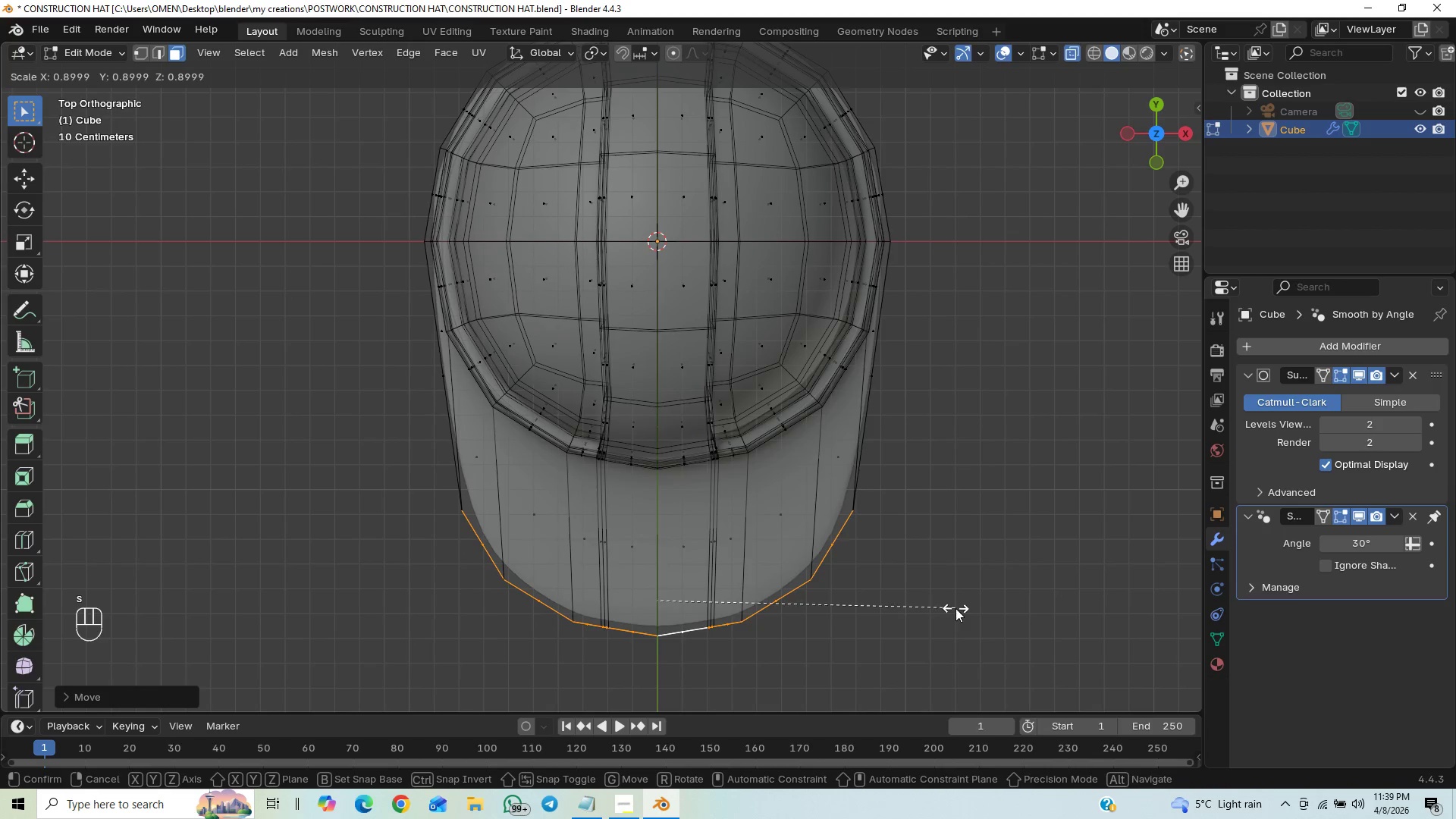 
left_click([956, 608])
 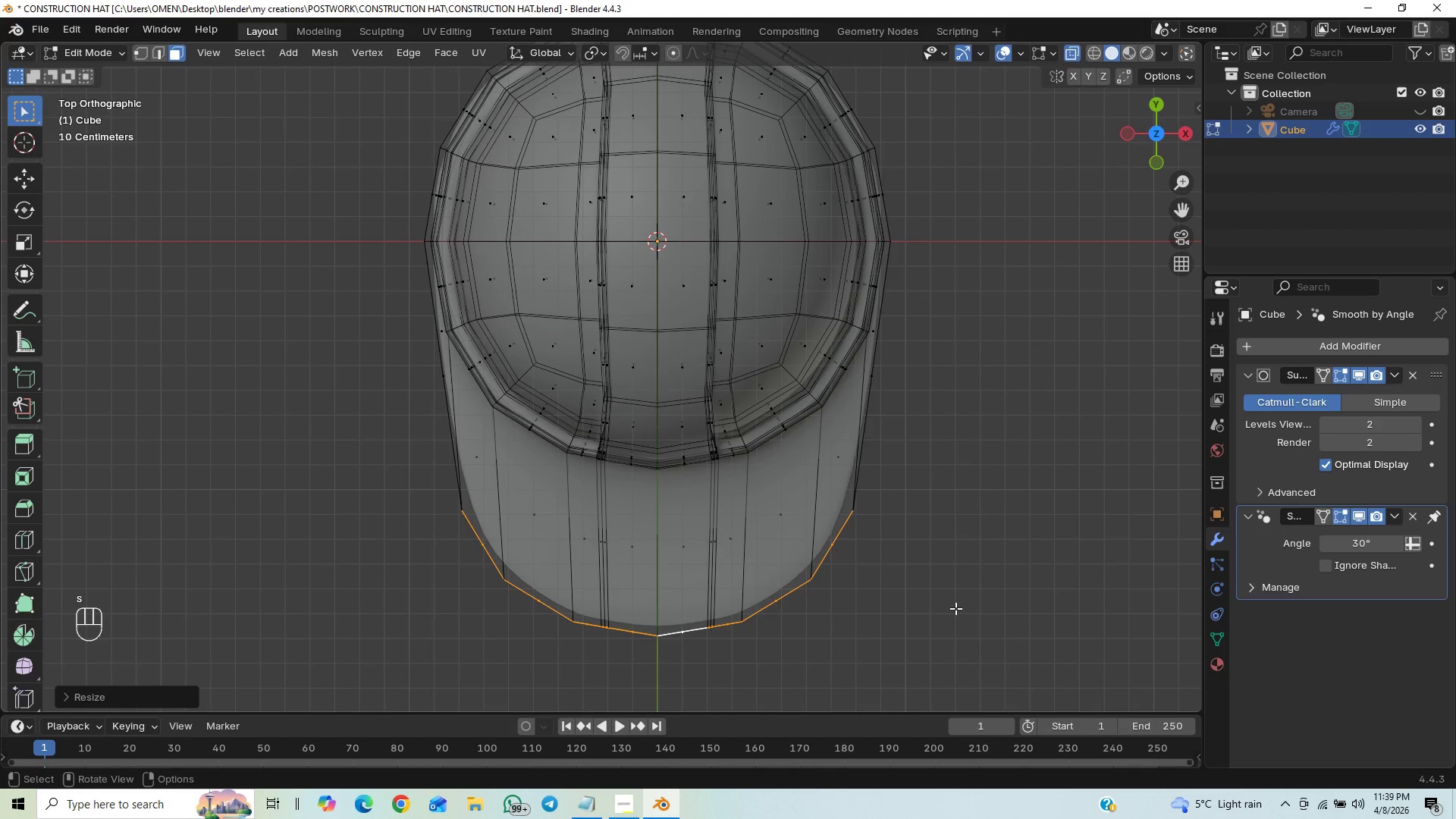 
key(Control+S)
 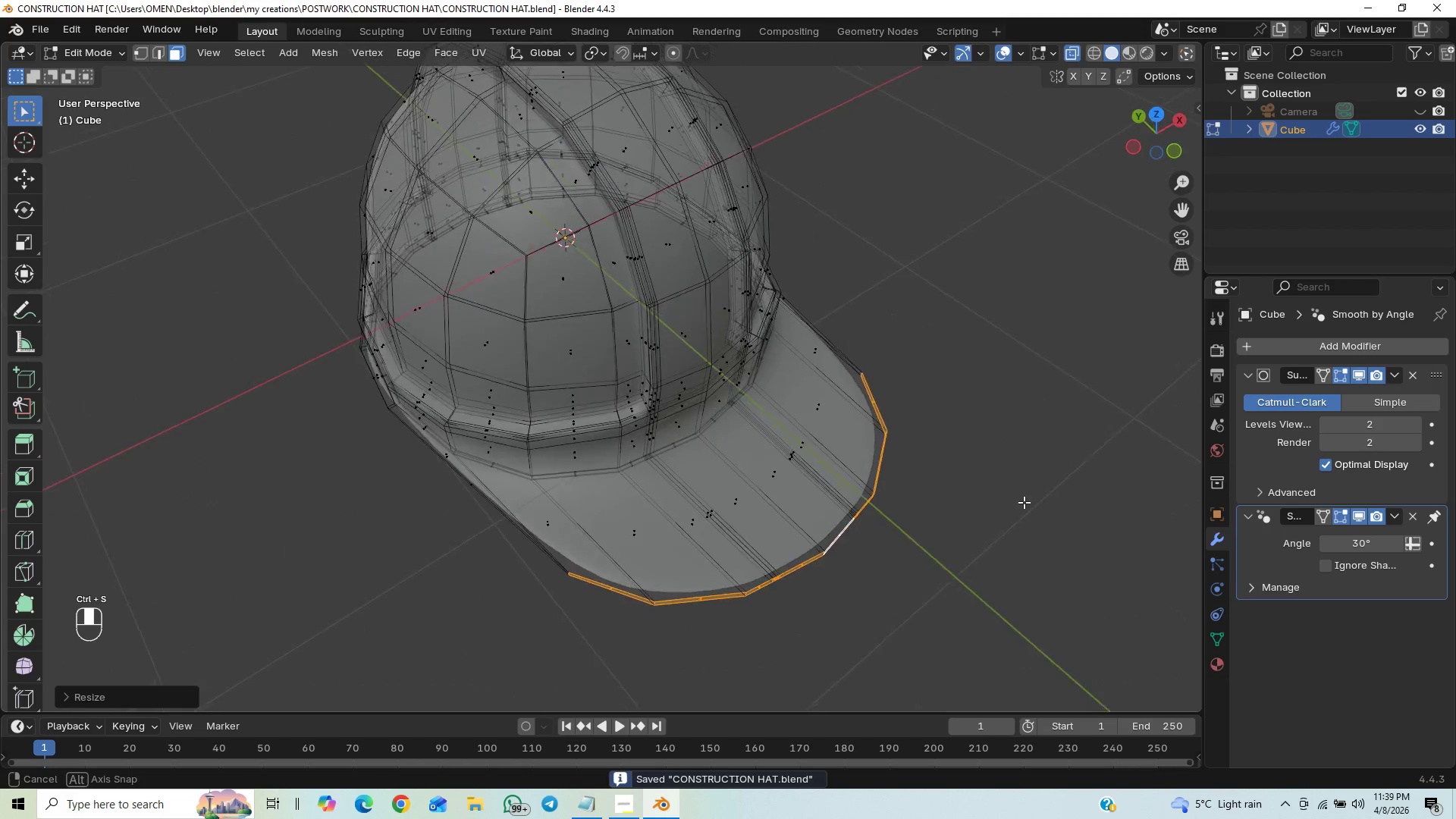 
scroll: coordinate [952, 530], scroll_direction: up, amount: 267.0
 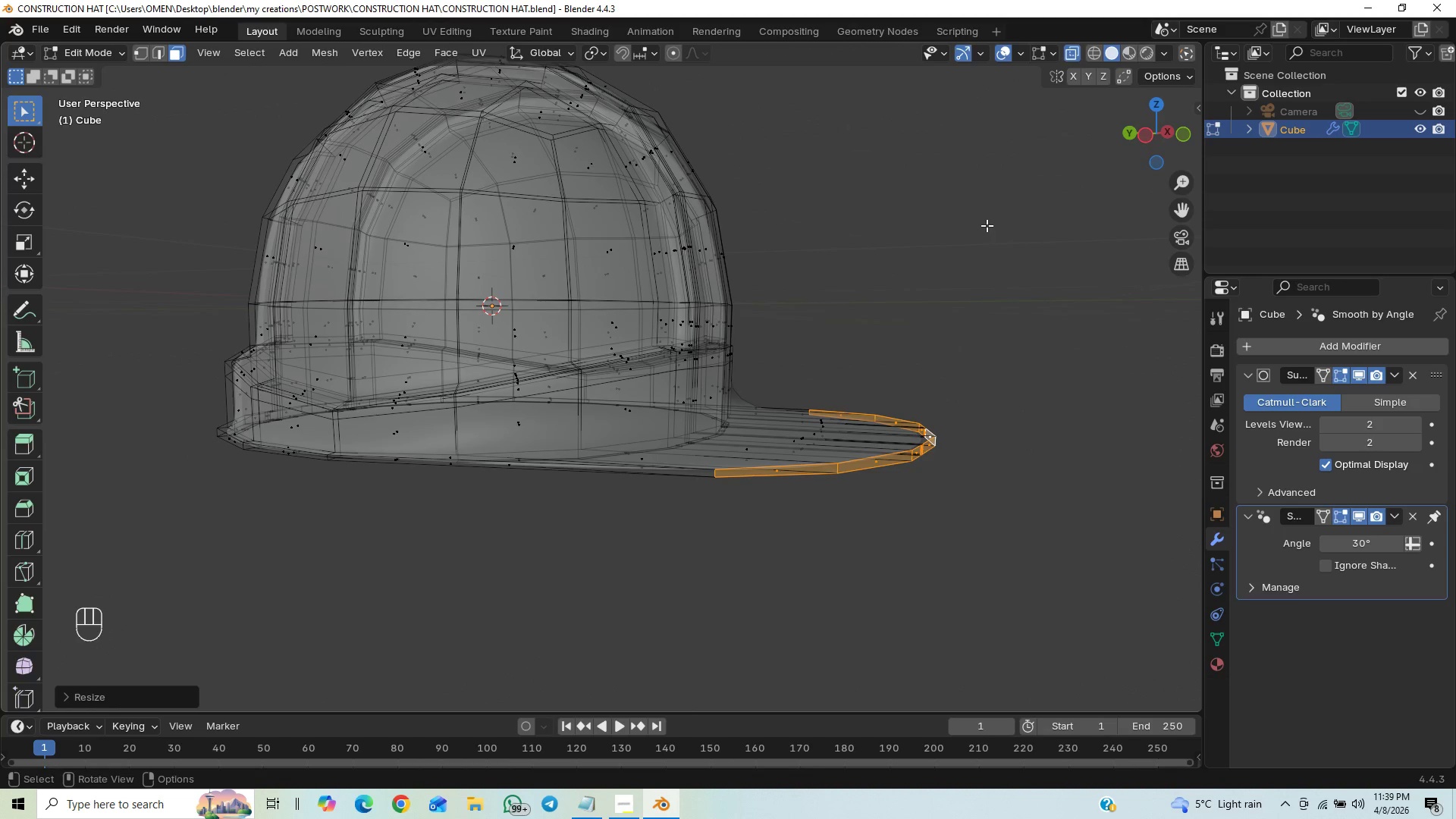 
left_click([1075, 55])
 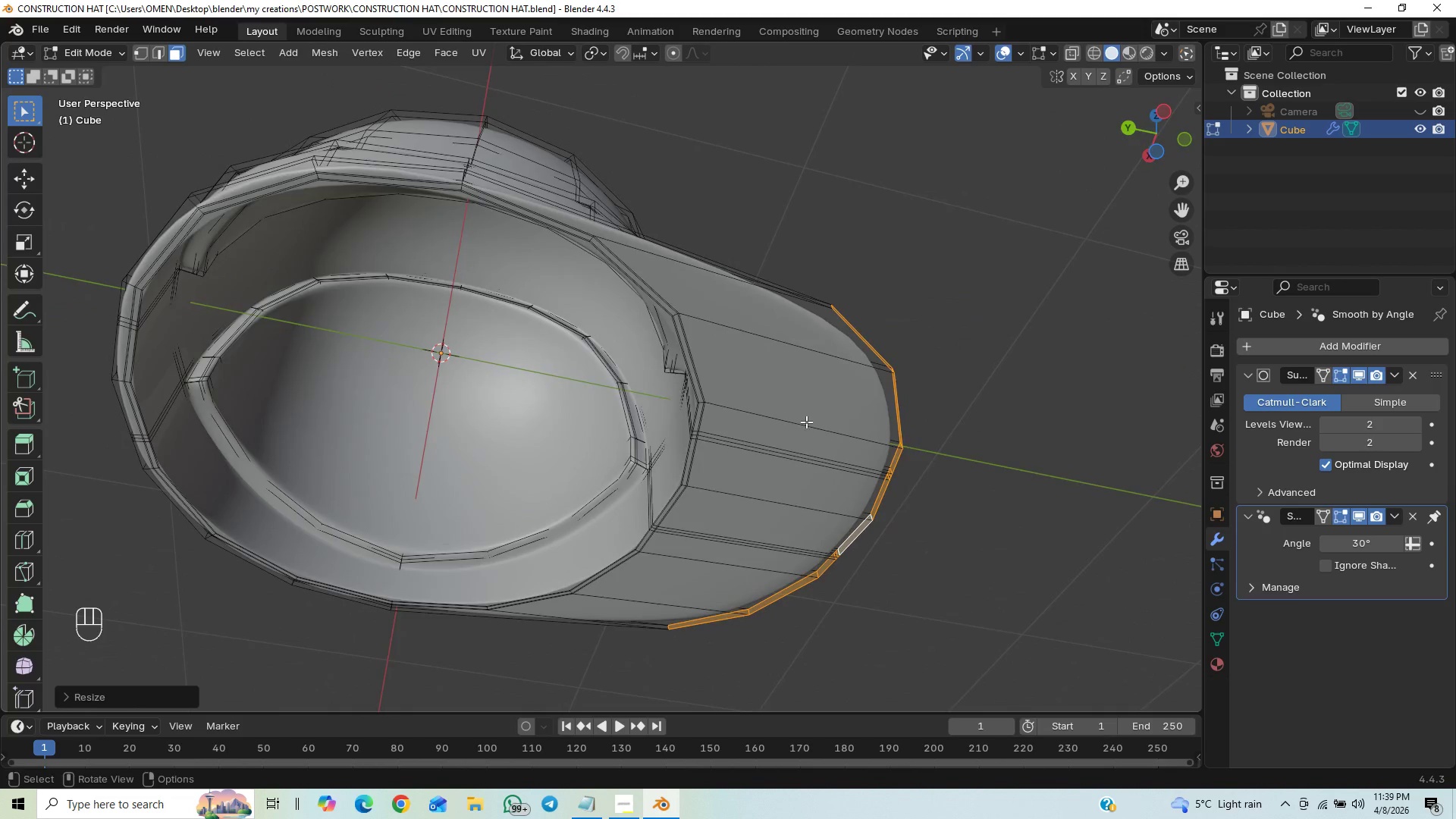 
wait(10.22)
 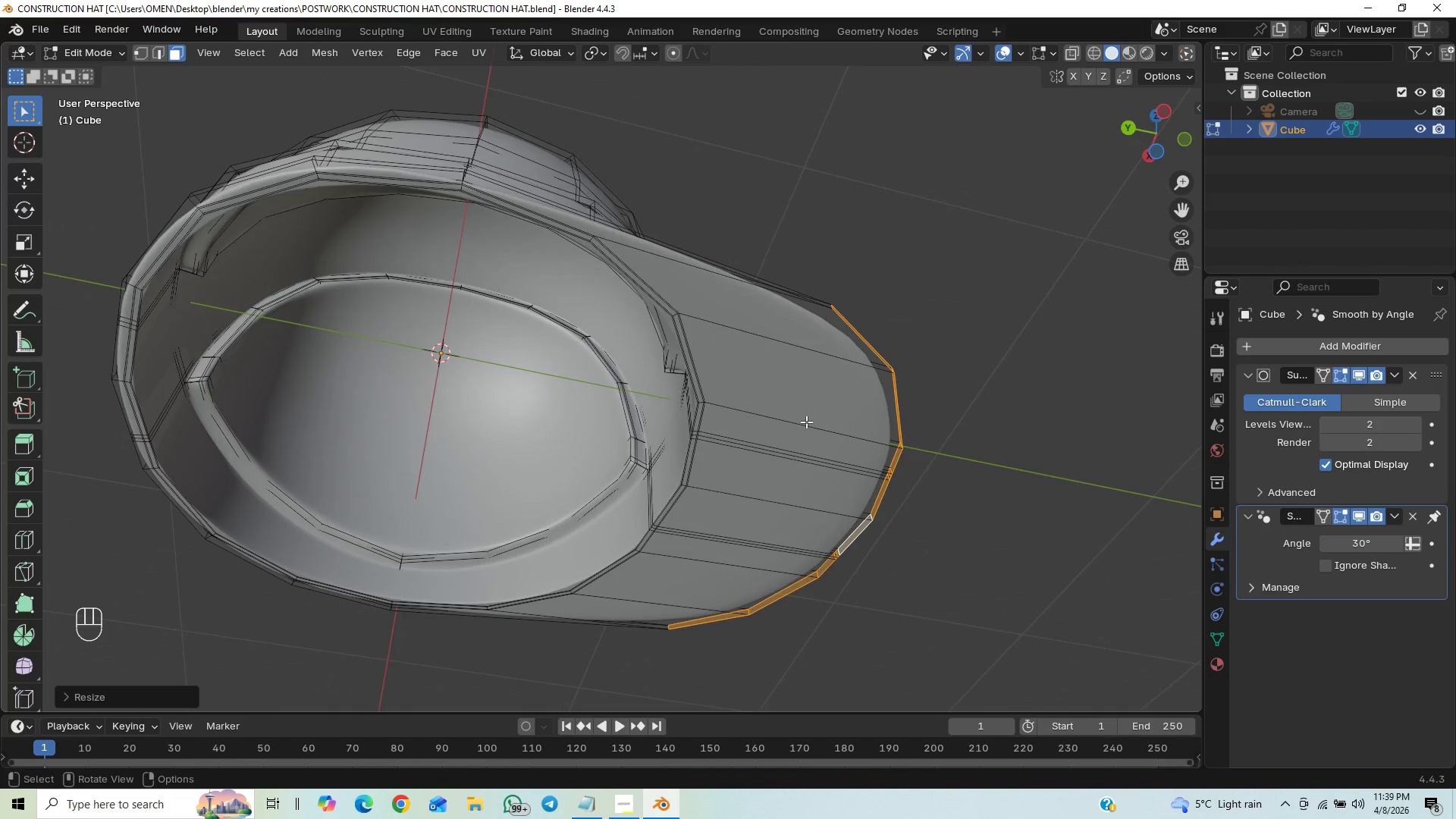 
key(PageDown)
 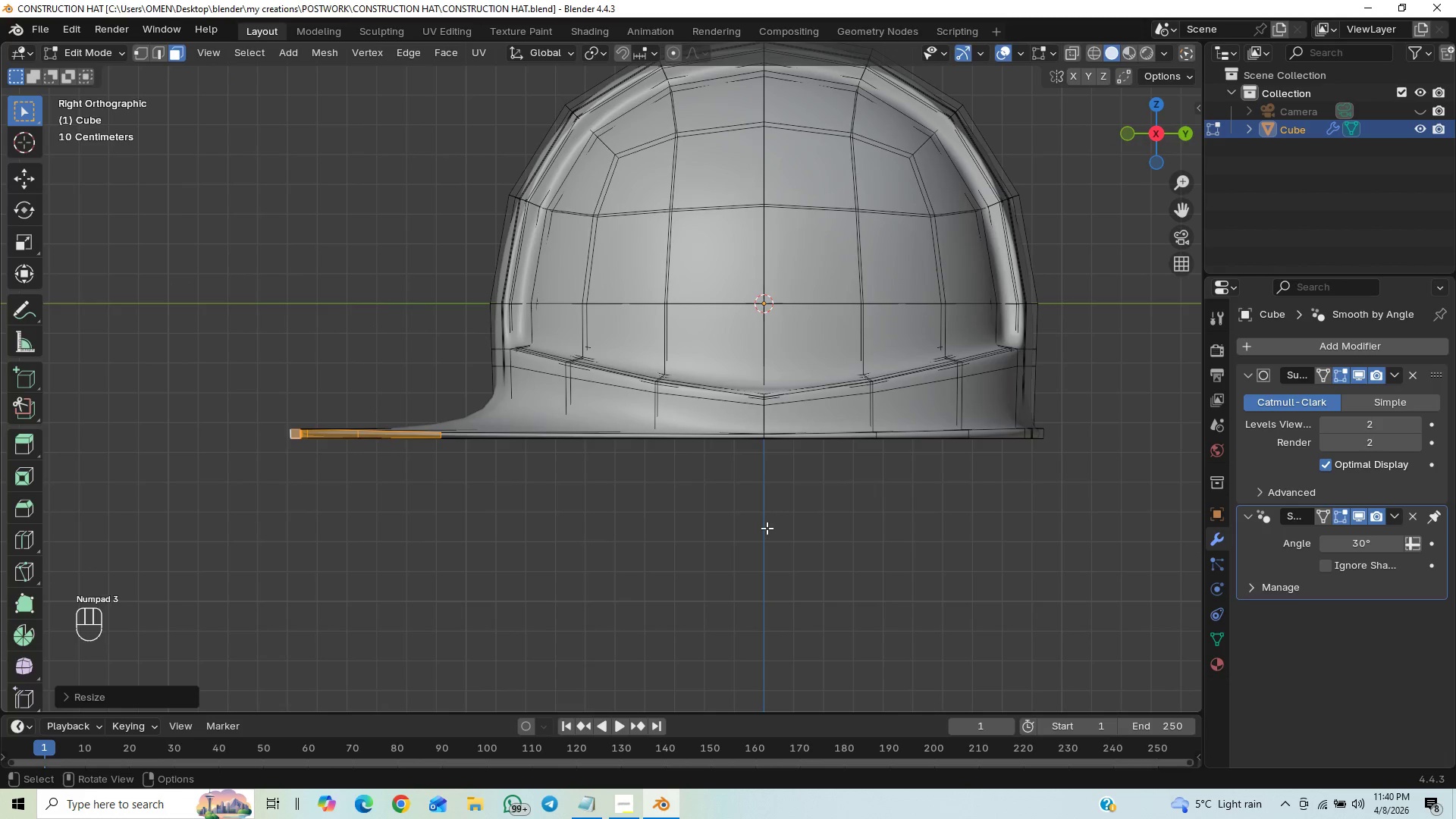 
type(GZ)
 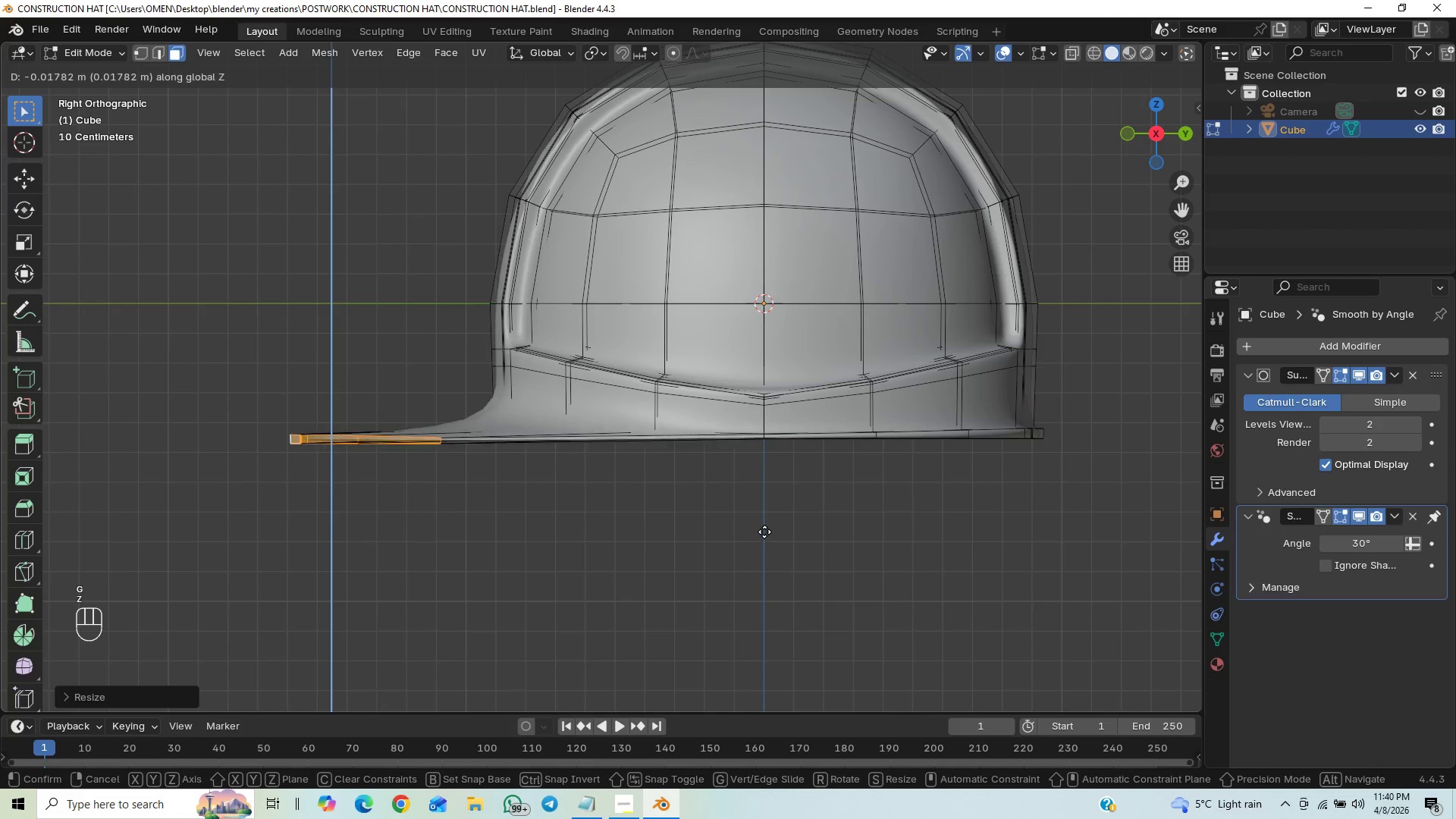 
hold_key(key=ShiftLeft, duration=1.03)
left_click([761, 544])
 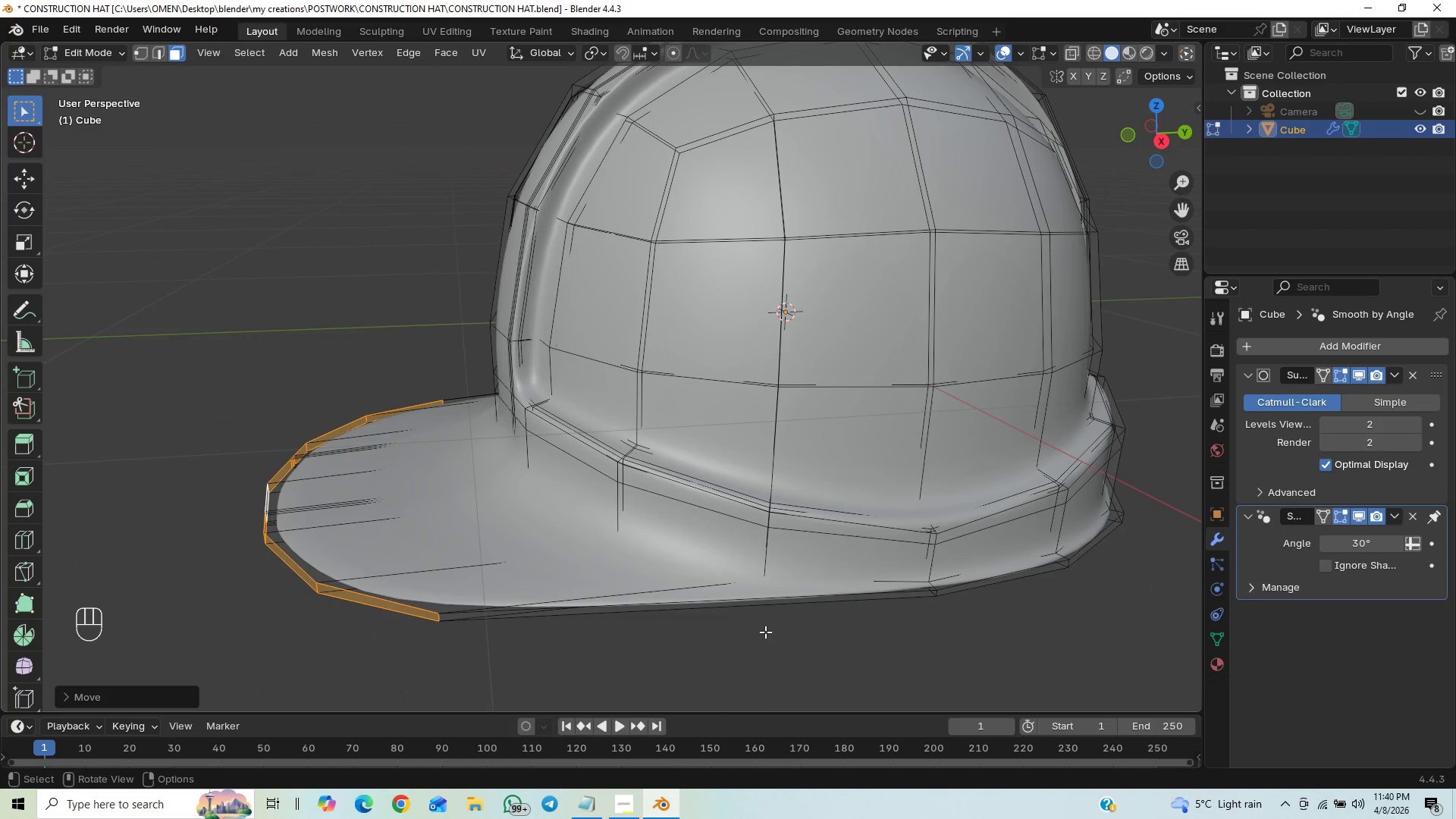 
type(GZ)
 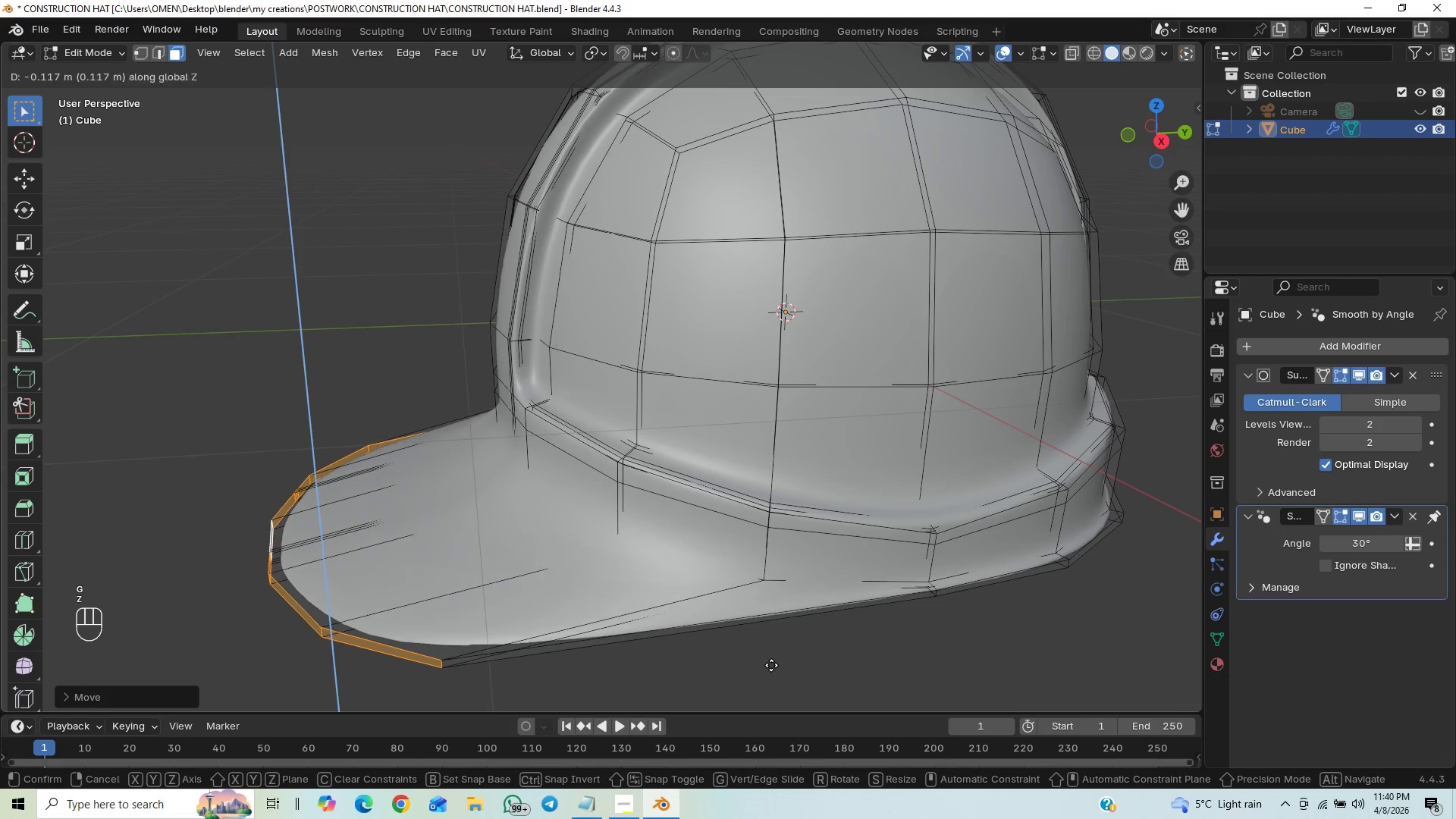 
type([PageDown]GZ)
 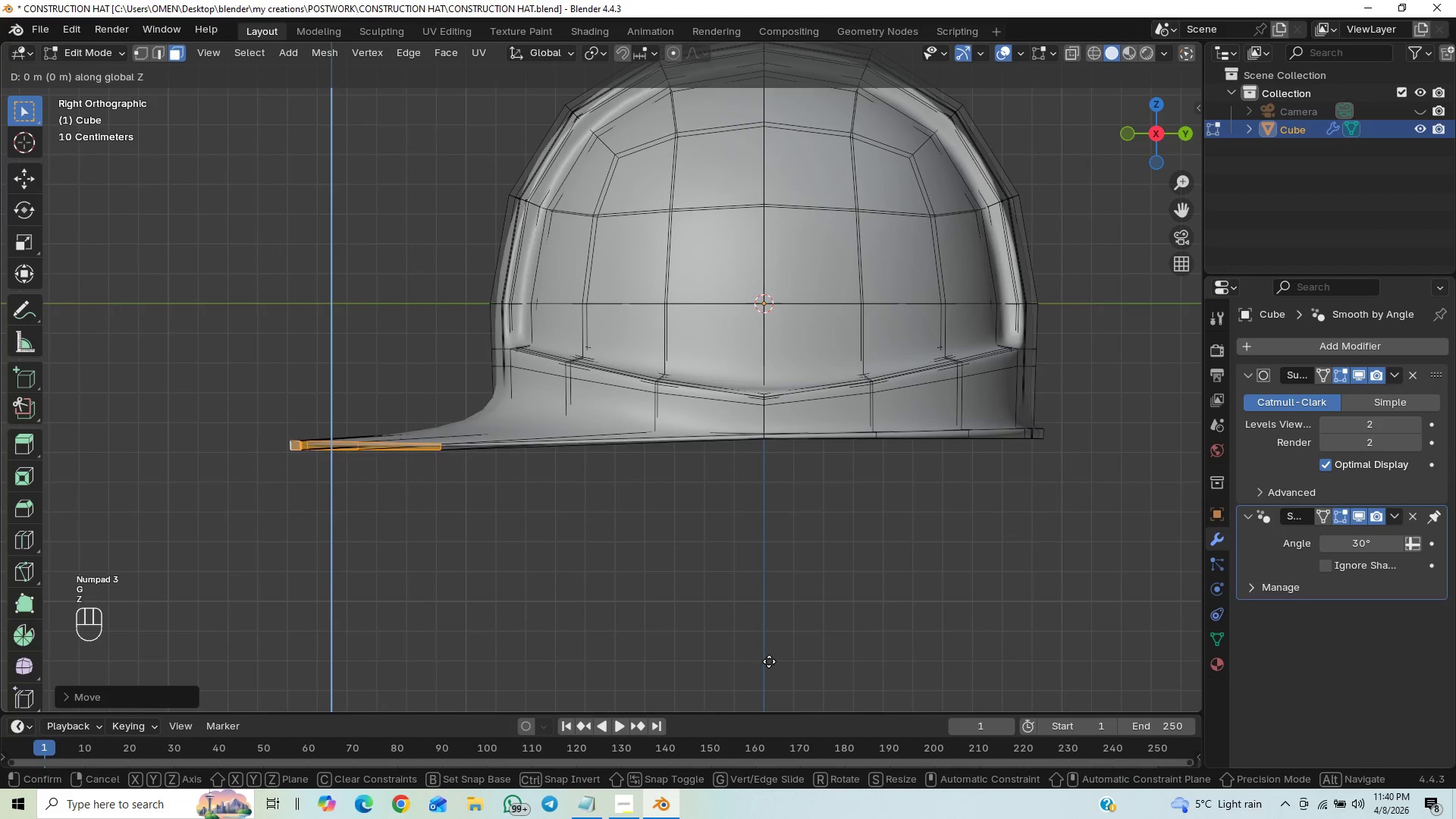 
hold_key(key=ShiftLeft, duration=1.5)
 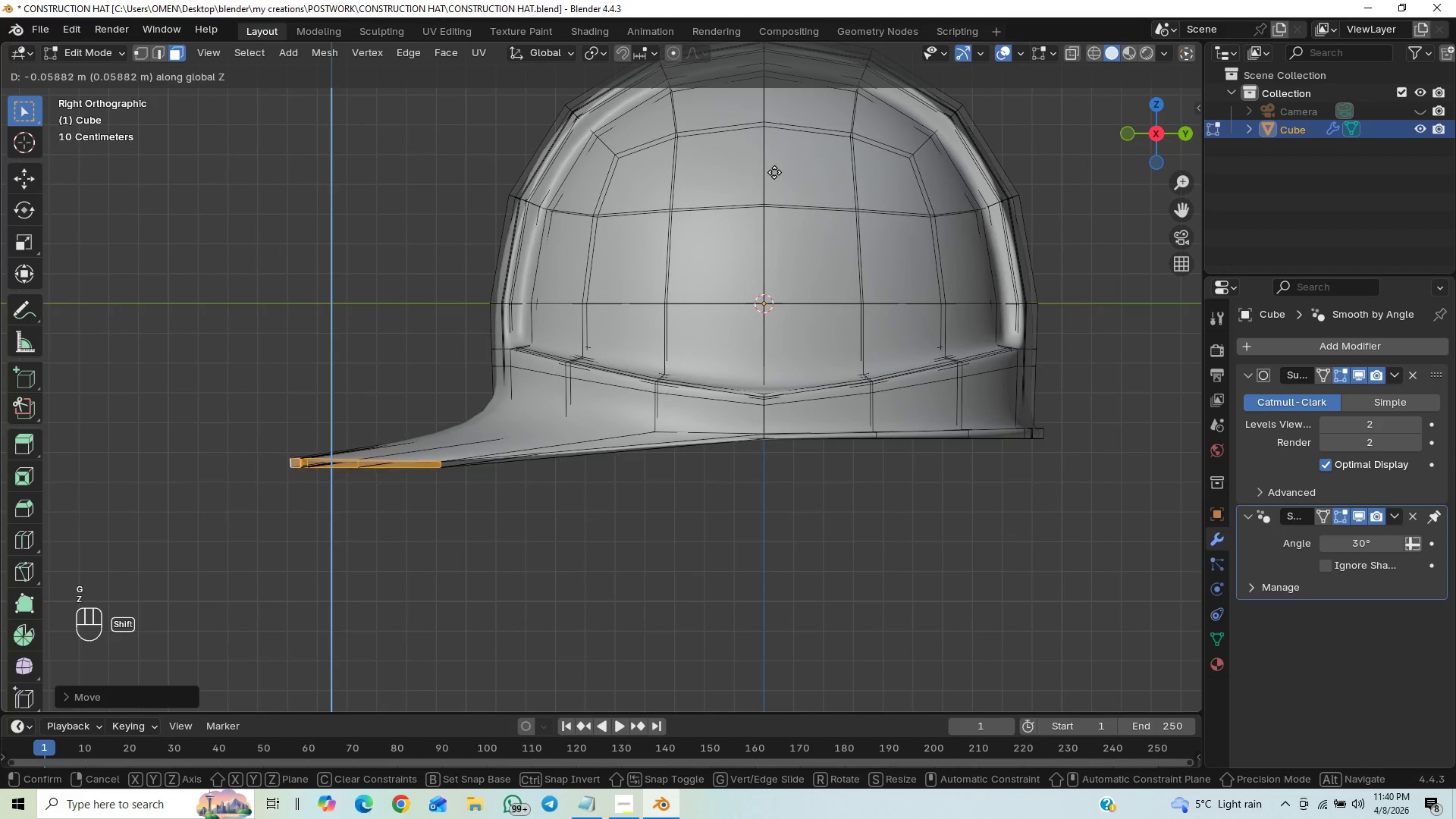 
hold_key(key=ShiftLeft, duration=1.51)
 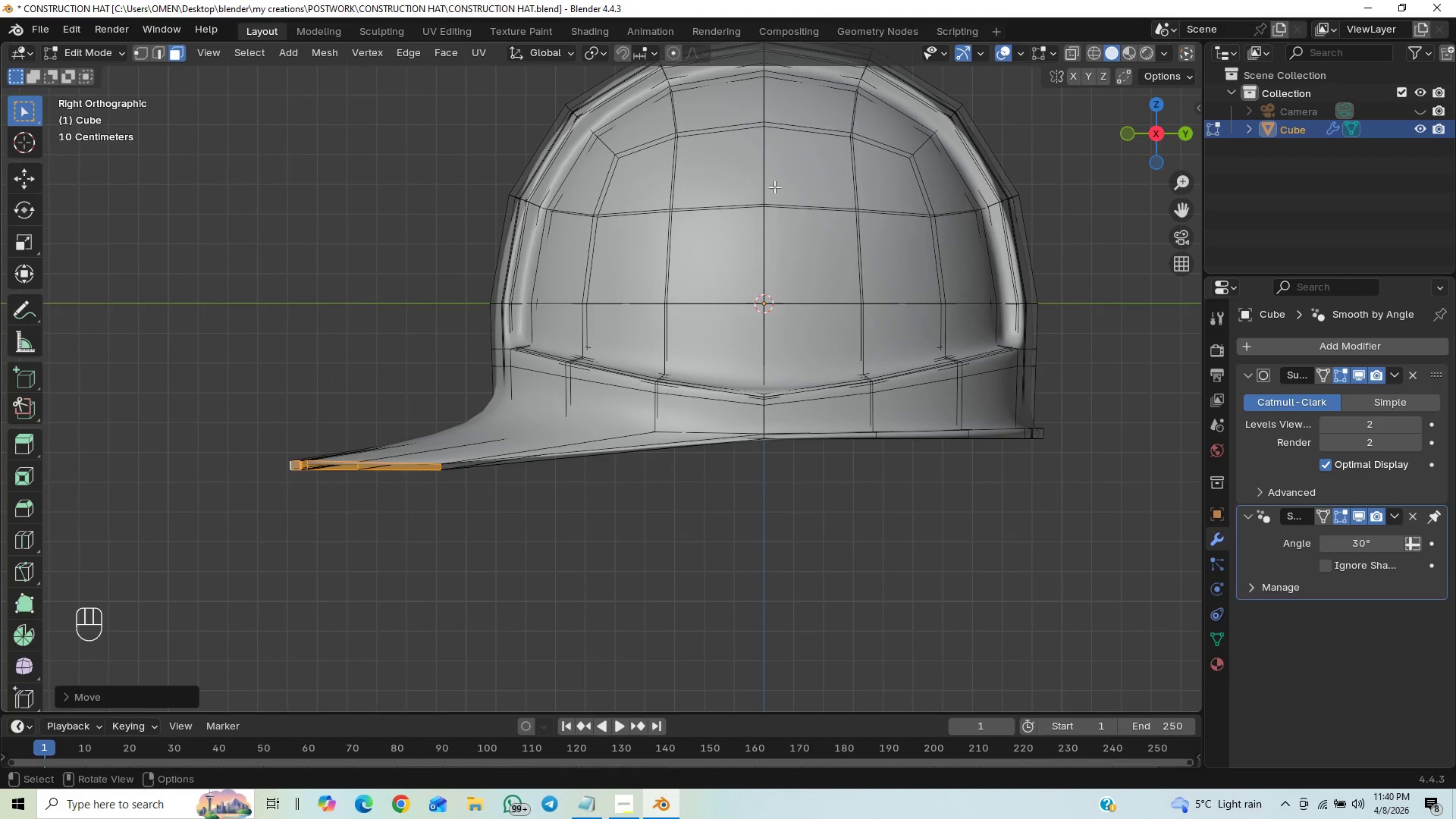 
hold_key(key=ShiftLeft, duration=0.33)
left_click([772, 193])
 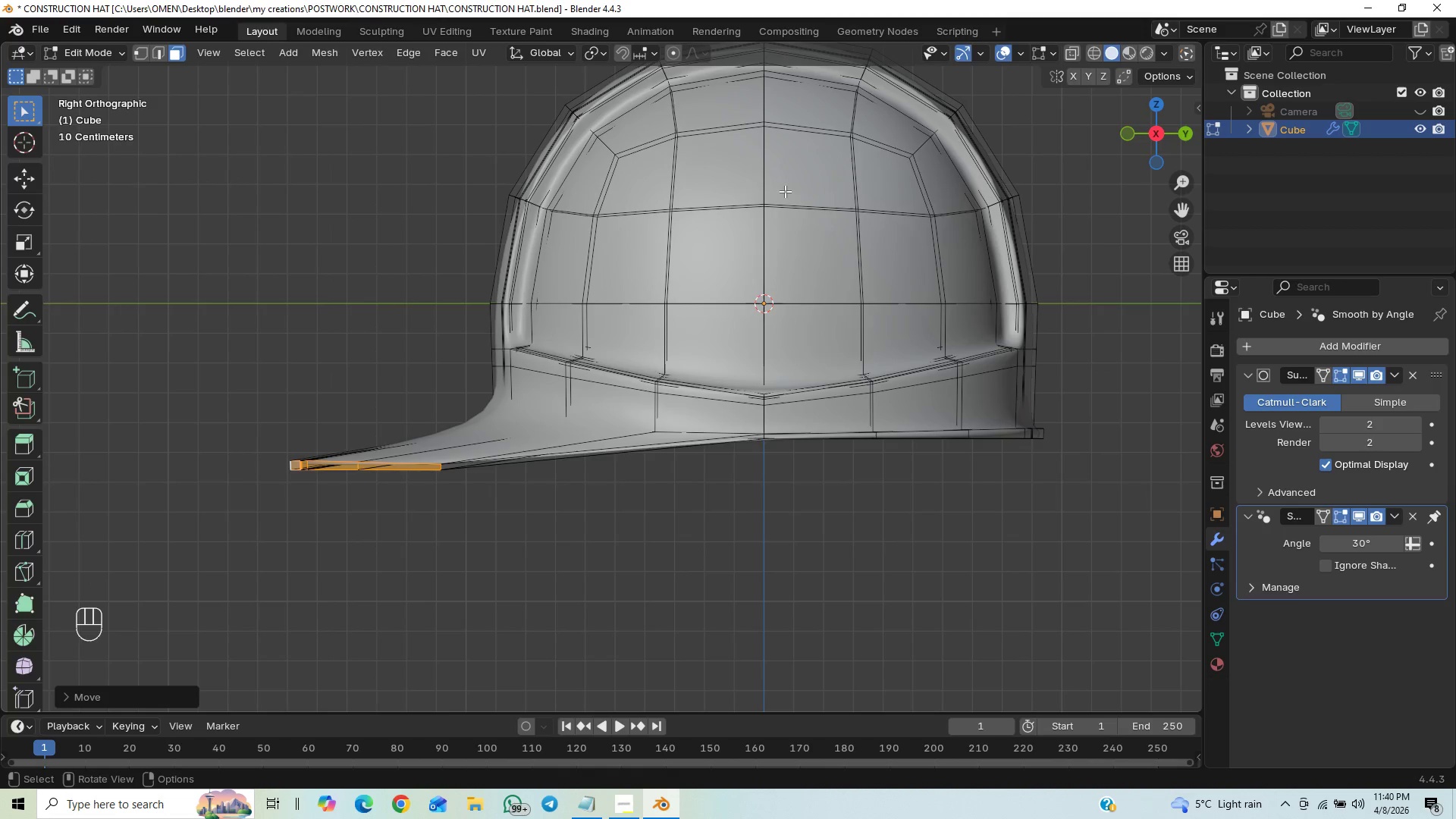 
key(Tab)
 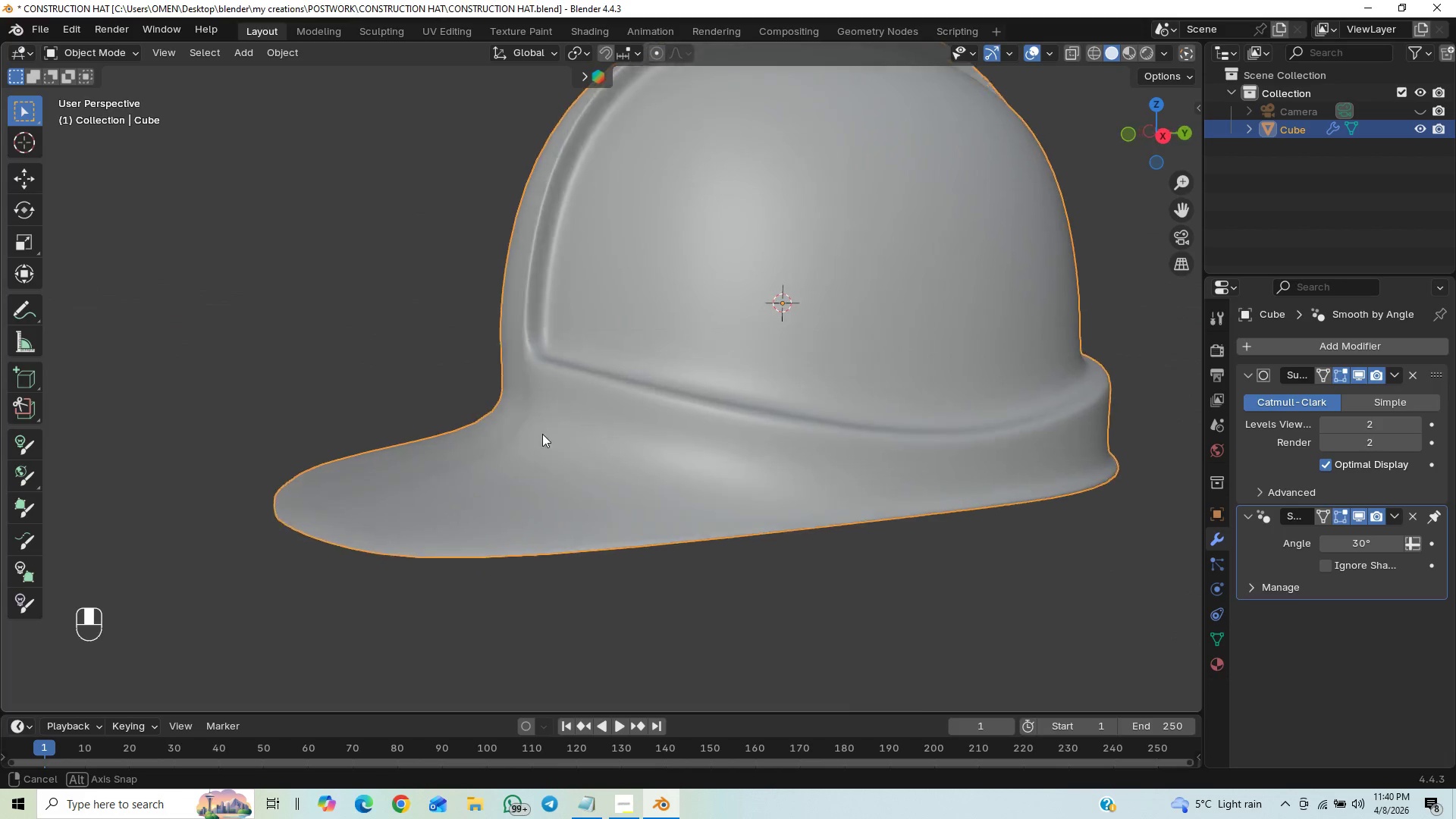 
wait(6.53)
 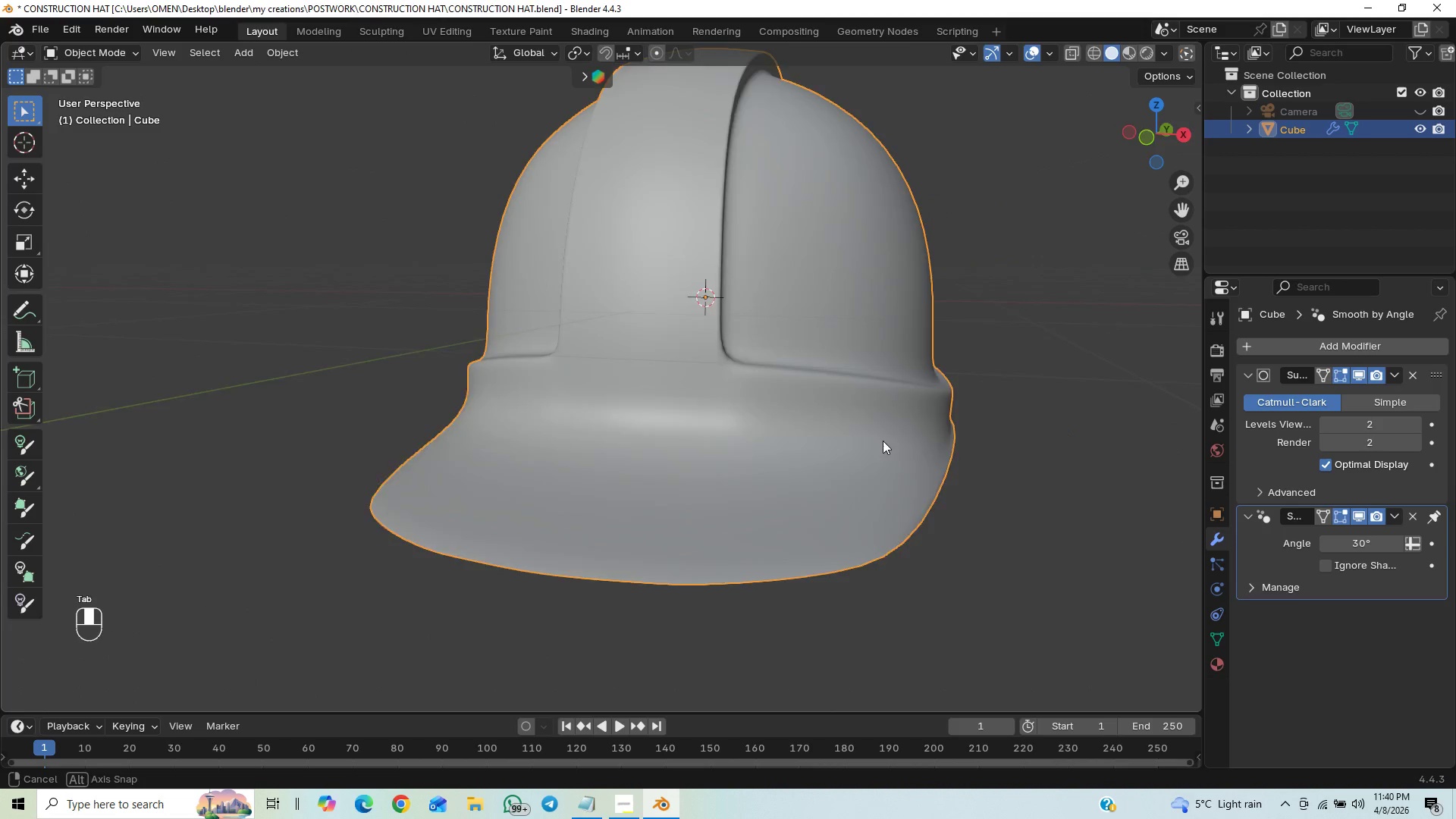 
key(Control+S)
 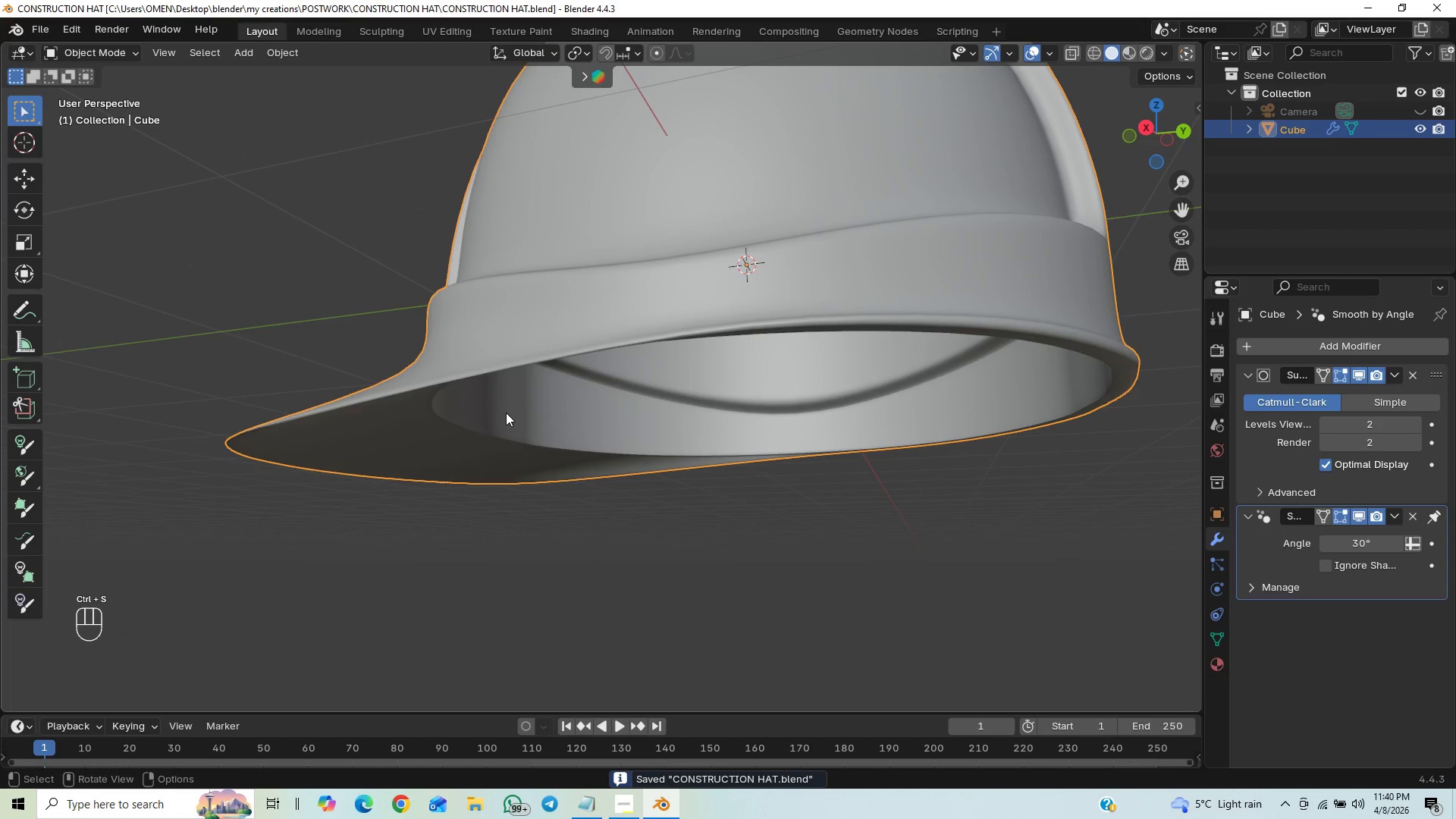 
scroll: coordinate [518, 428], scroll_direction: up, amount: 1.0
 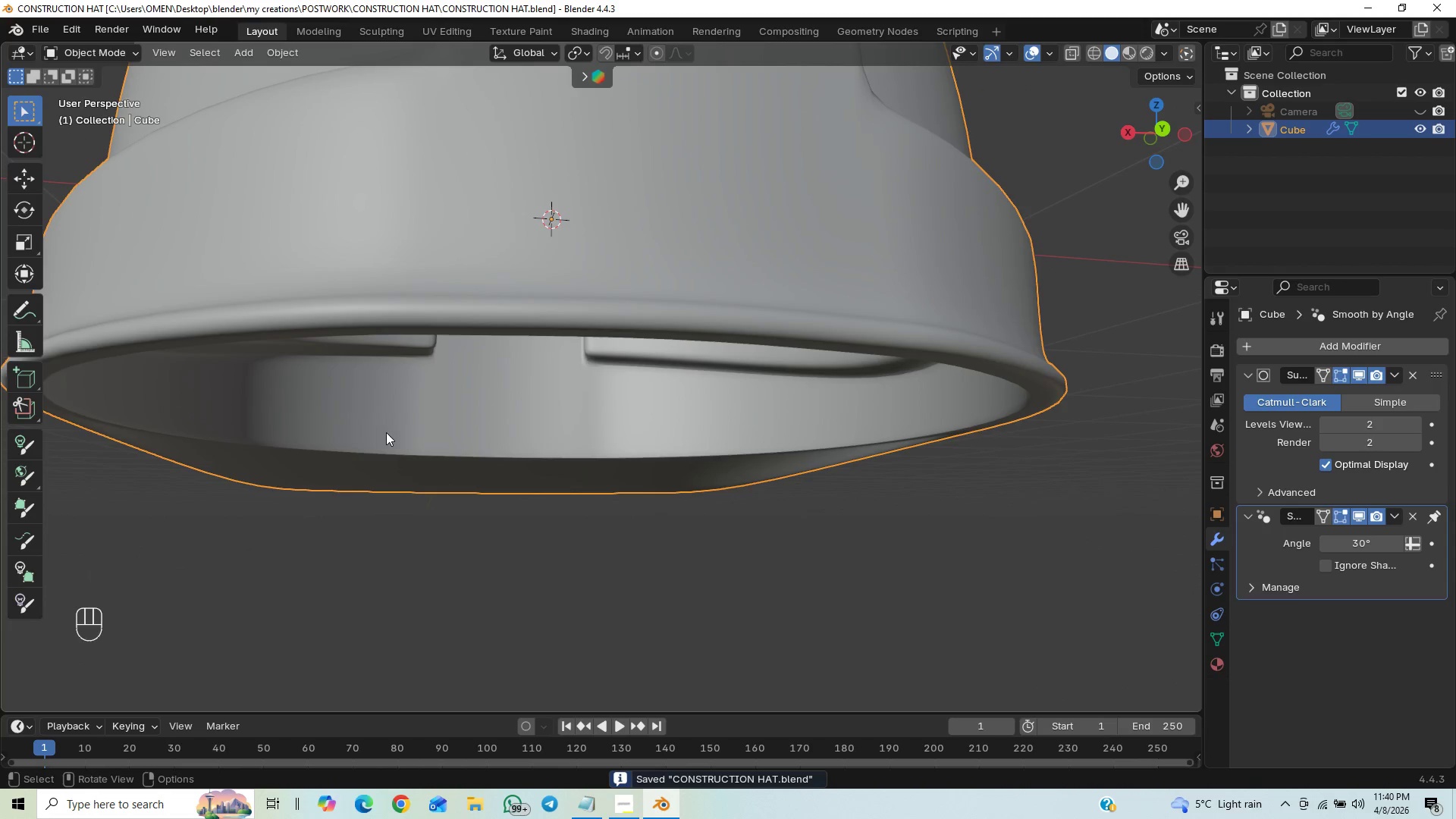 
hold_key(key=ControlLeft, duration=0.38)
 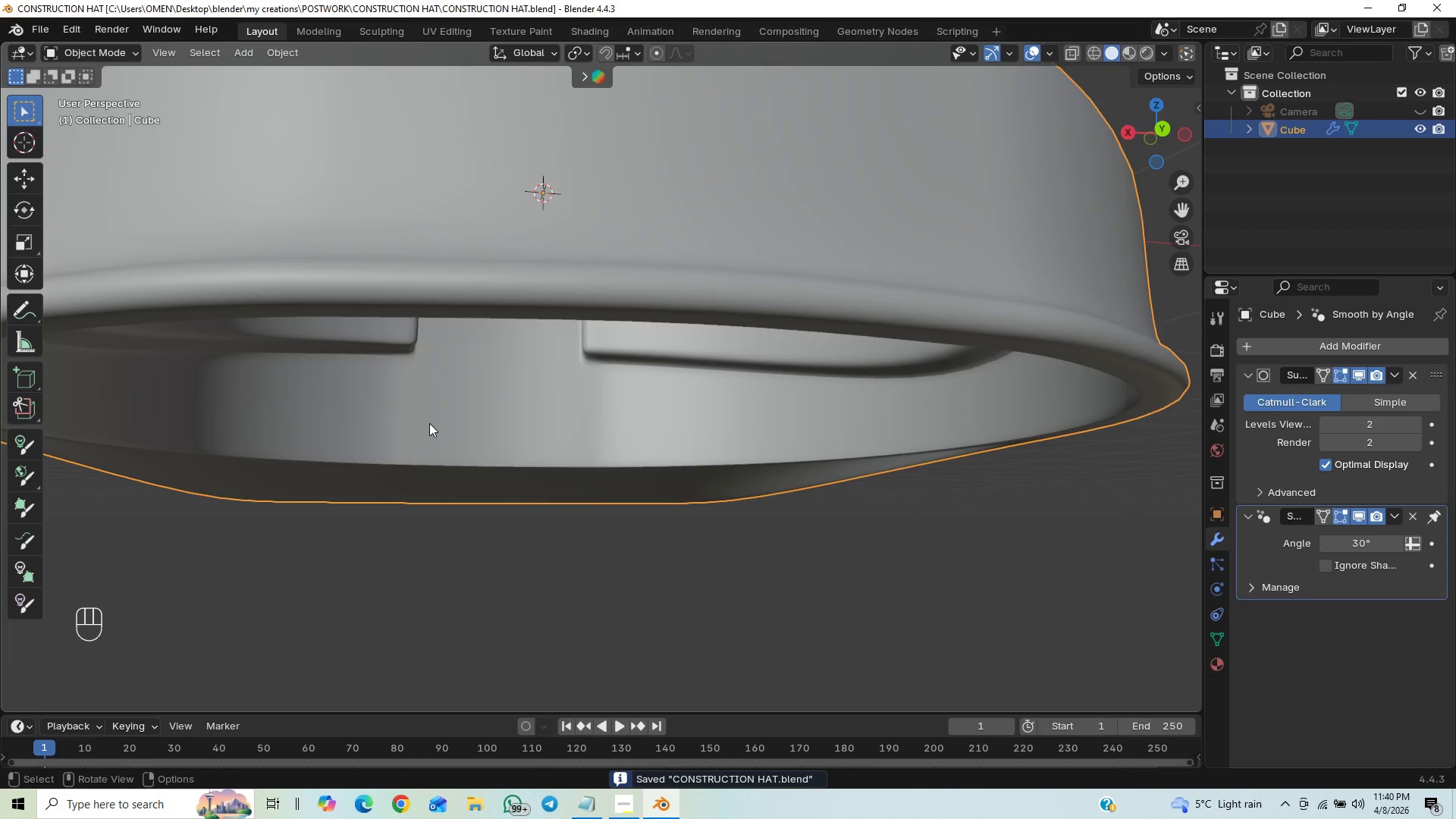 
key(Tab)
 